 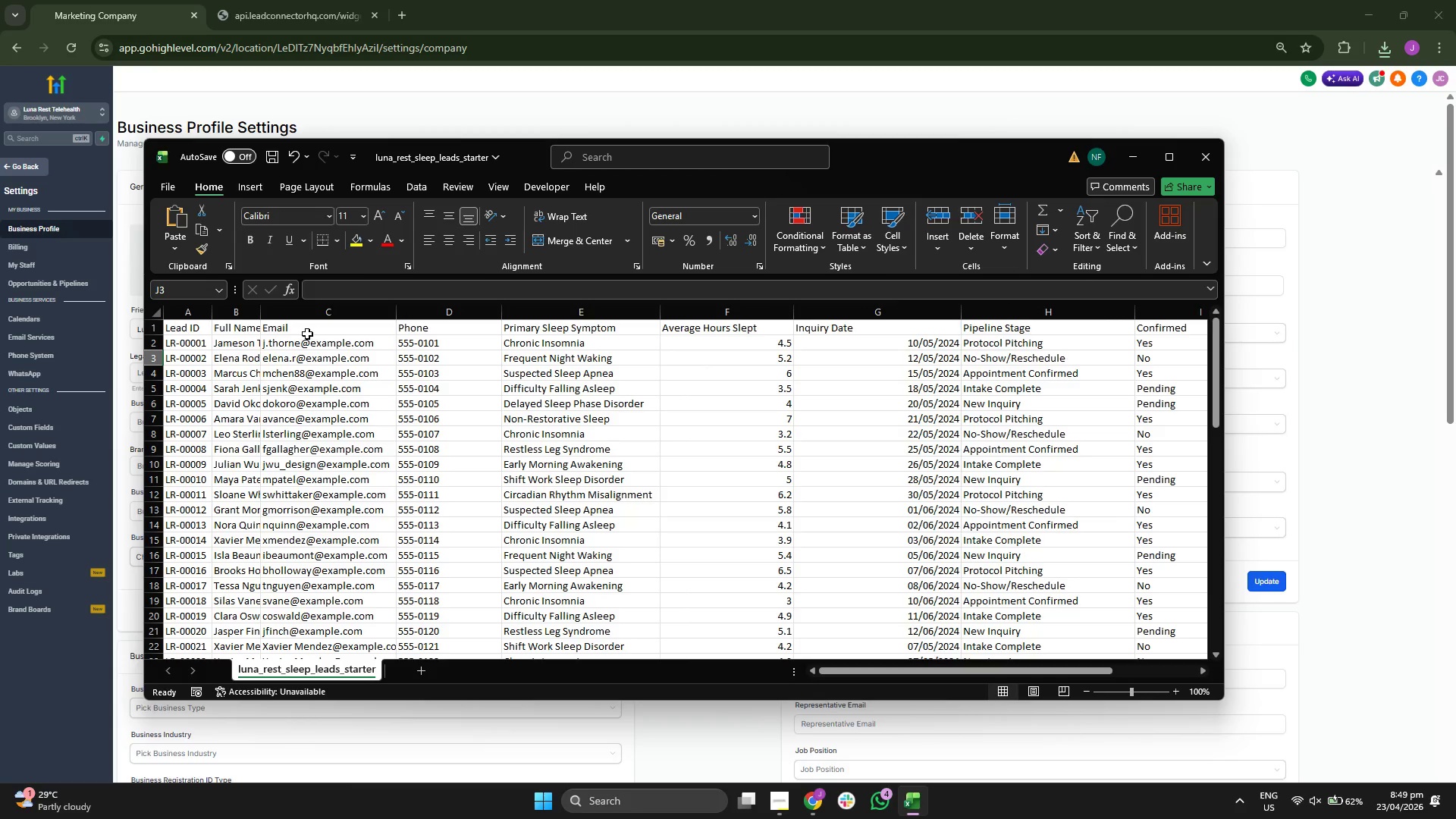 
left_click_drag(start_coordinate=[502, 316], to_coordinate=[517, 316])
 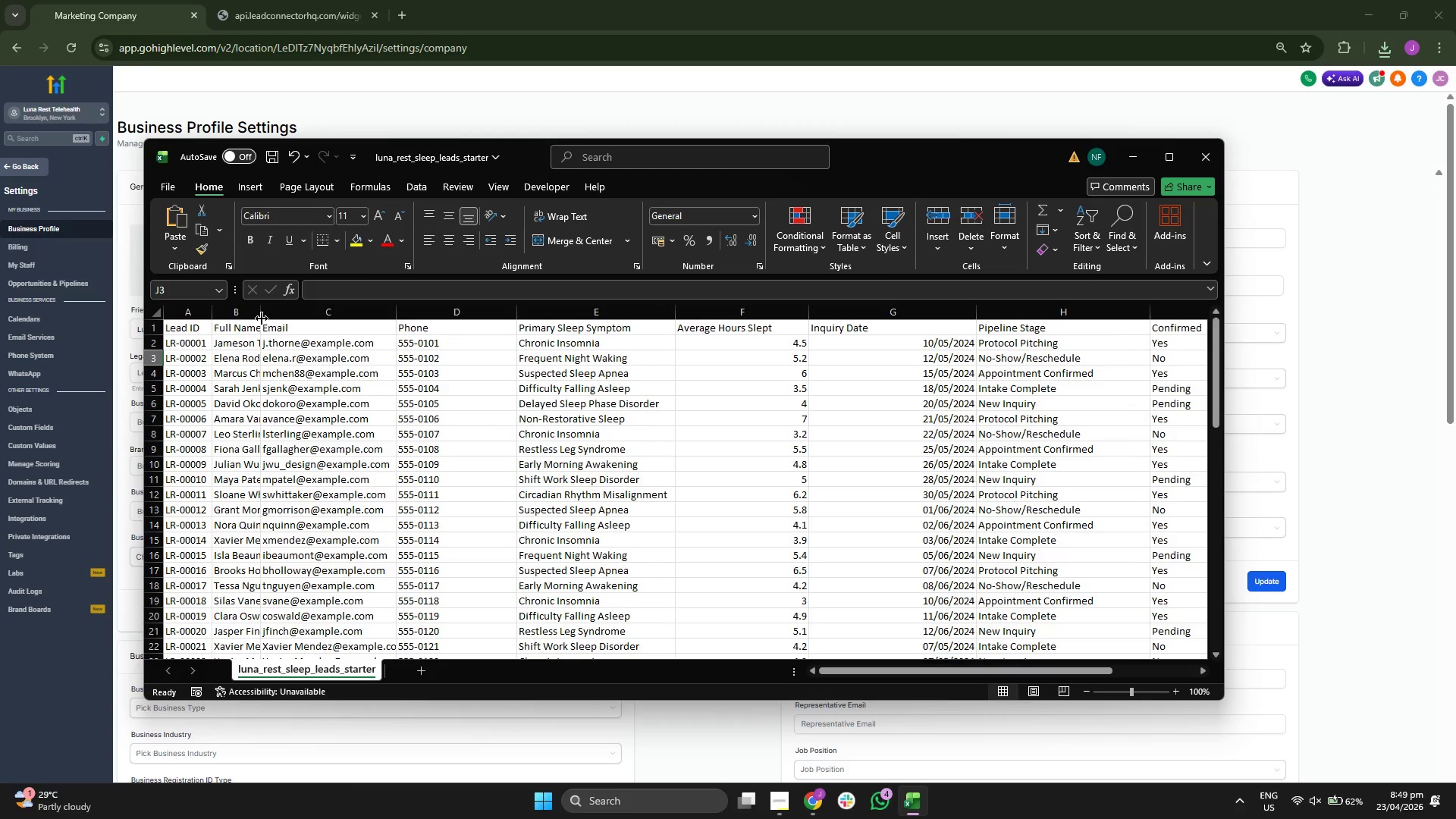 
left_click_drag(start_coordinate=[260, 315], to_coordinate=[331, 319])
 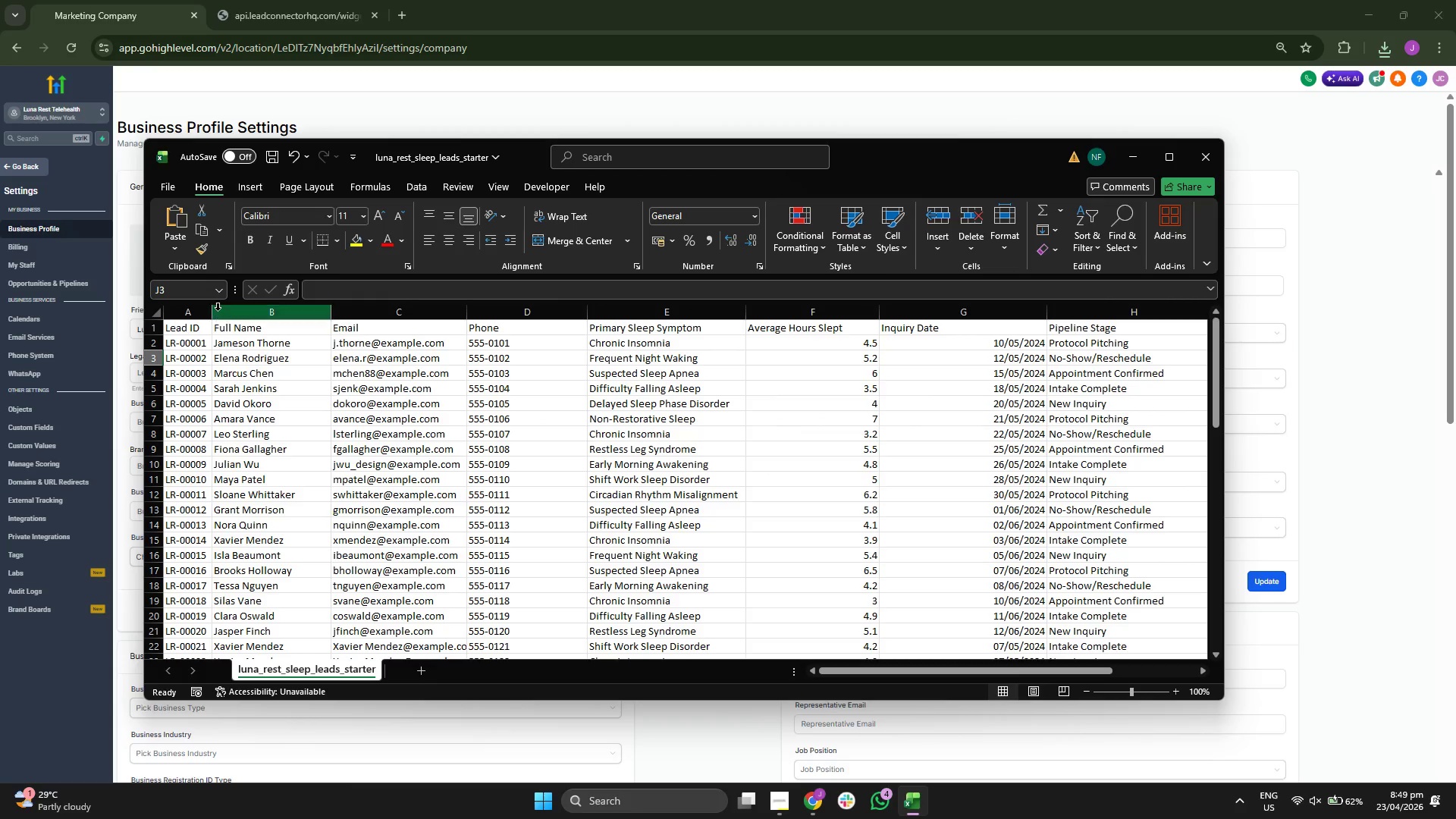 
left_click_drag(start_coordinate=[215, 310], to_coordinate=[285, 318])
 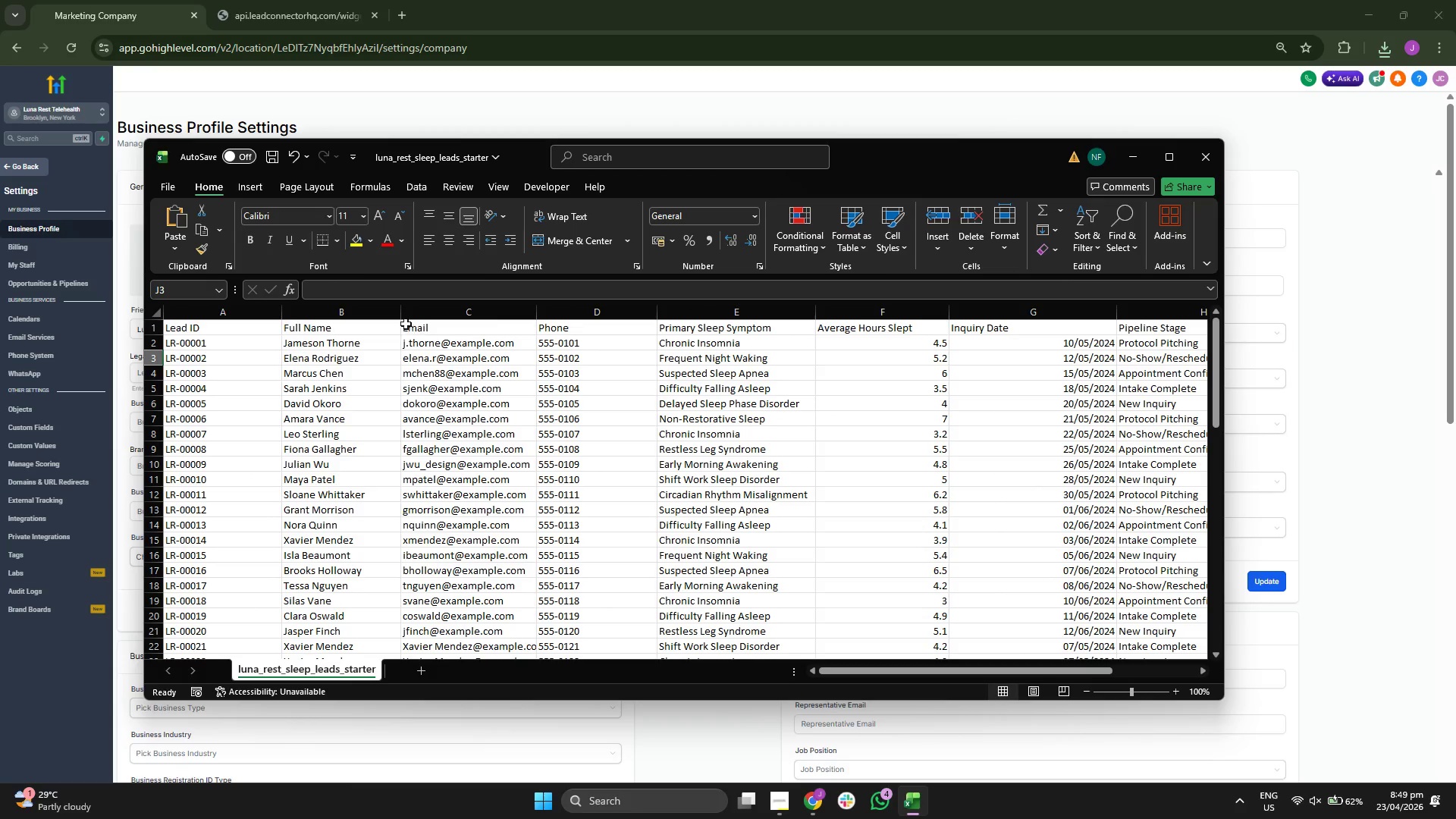 
left_click_drag(start_coordinate=[403, 312], to_coordinate=[420, 312])
 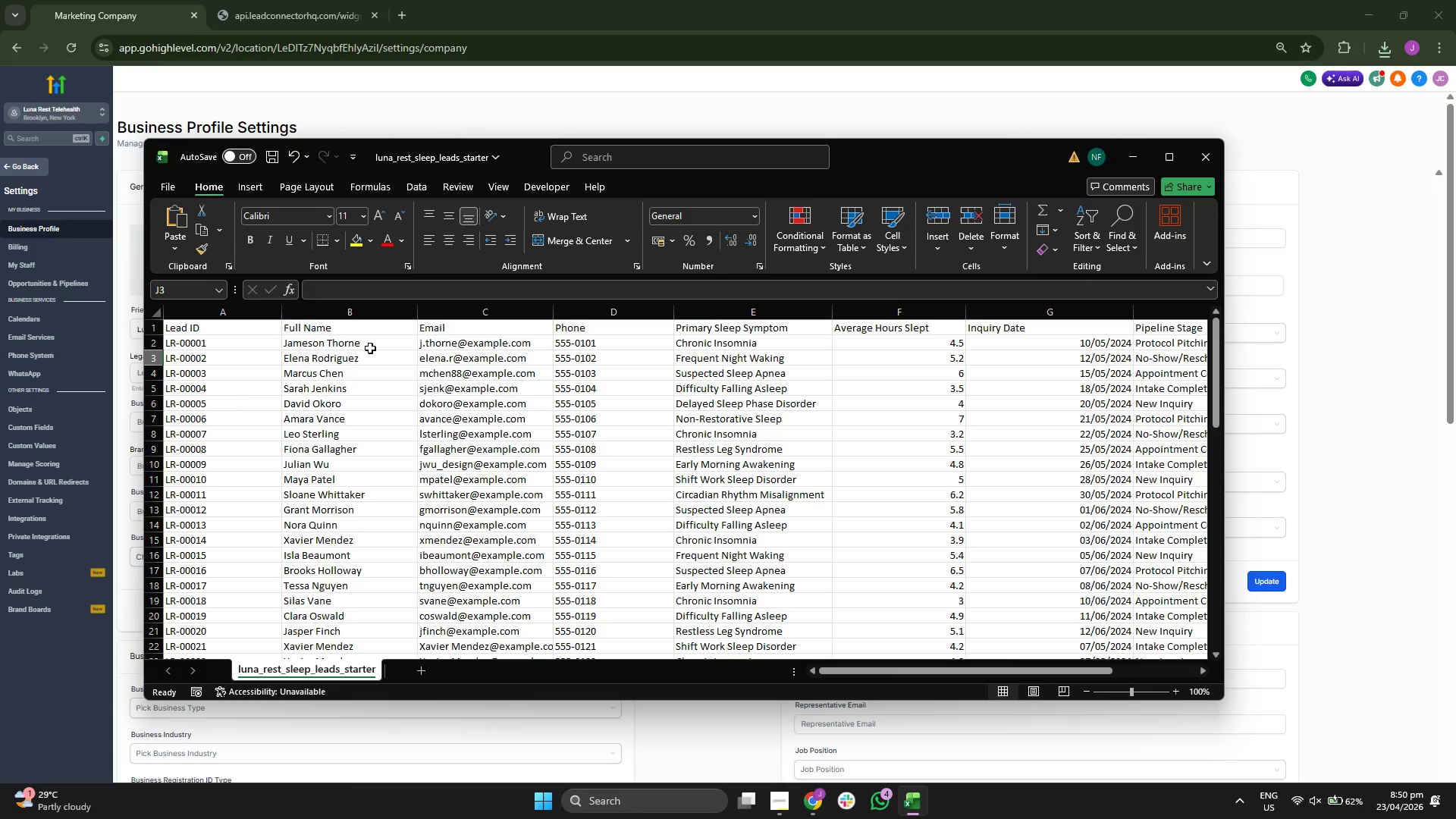 
scroll: coordinate [424, 412], scroll_direction: down, amount: 17.0
 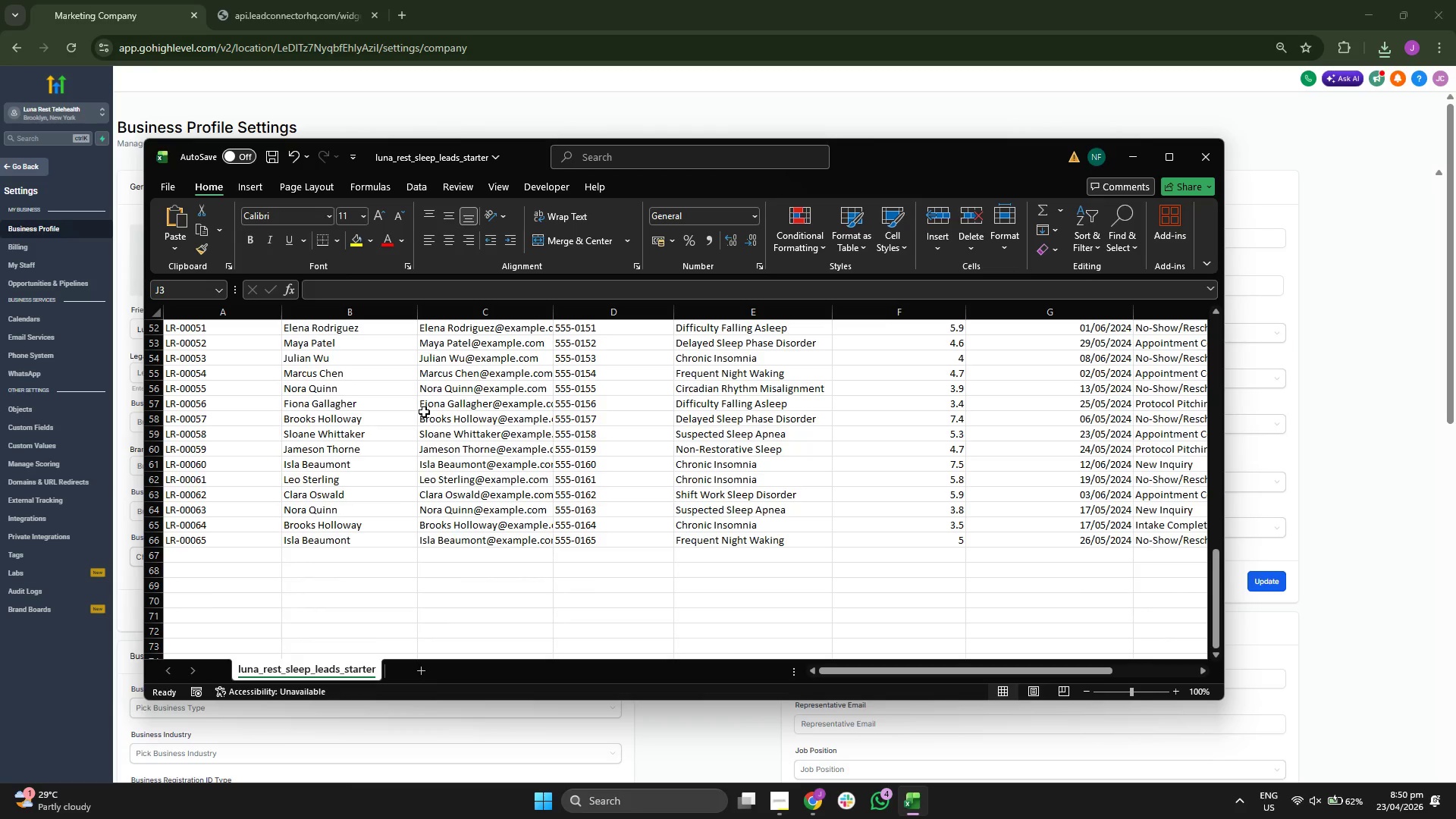 
scroll: coordinate [538, 362], scroll_direction: up, amount: 14.0
 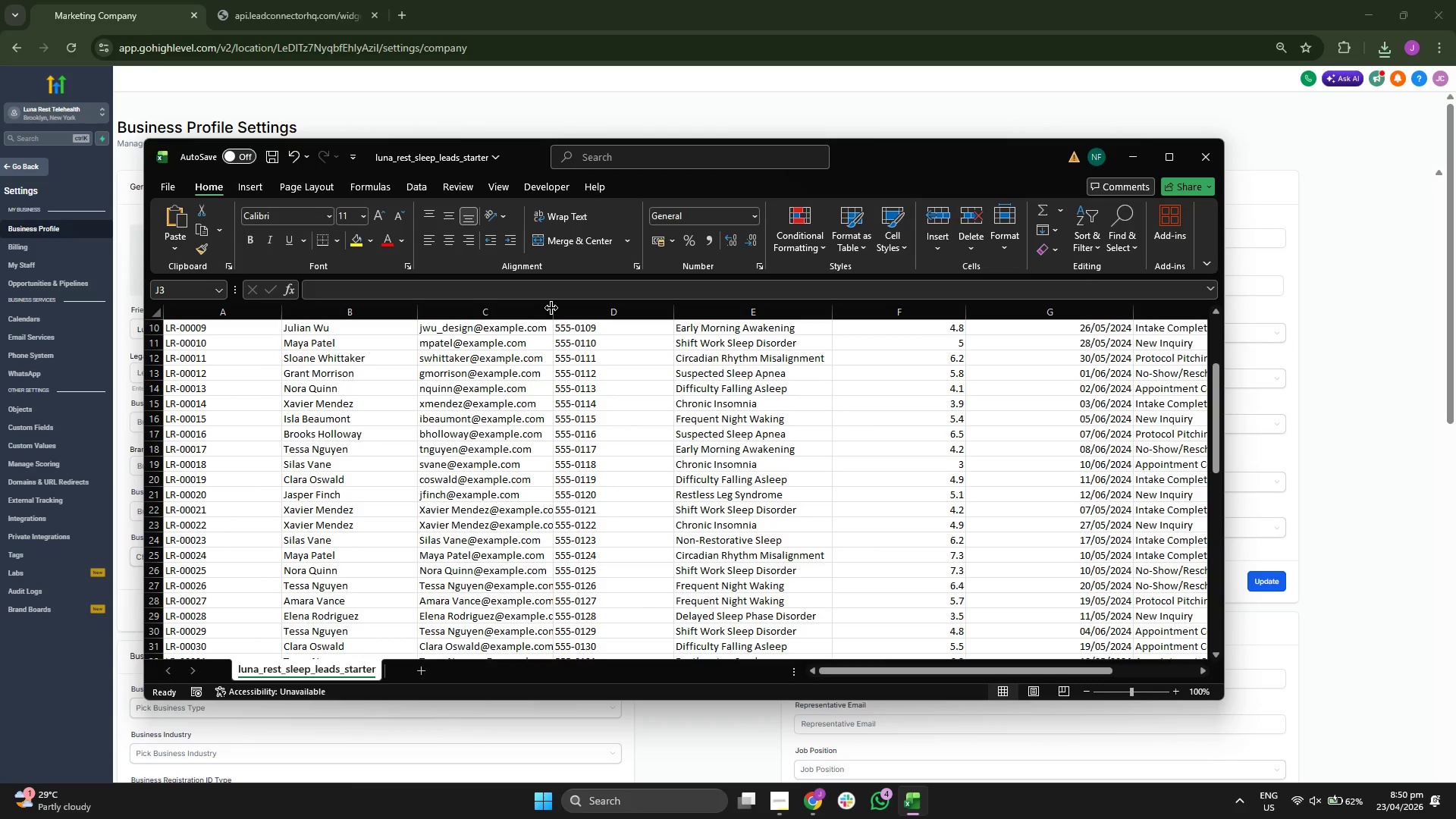 
left_click_drag(start_coordinate=[552, 308], to_coordinate=[560, 308])
 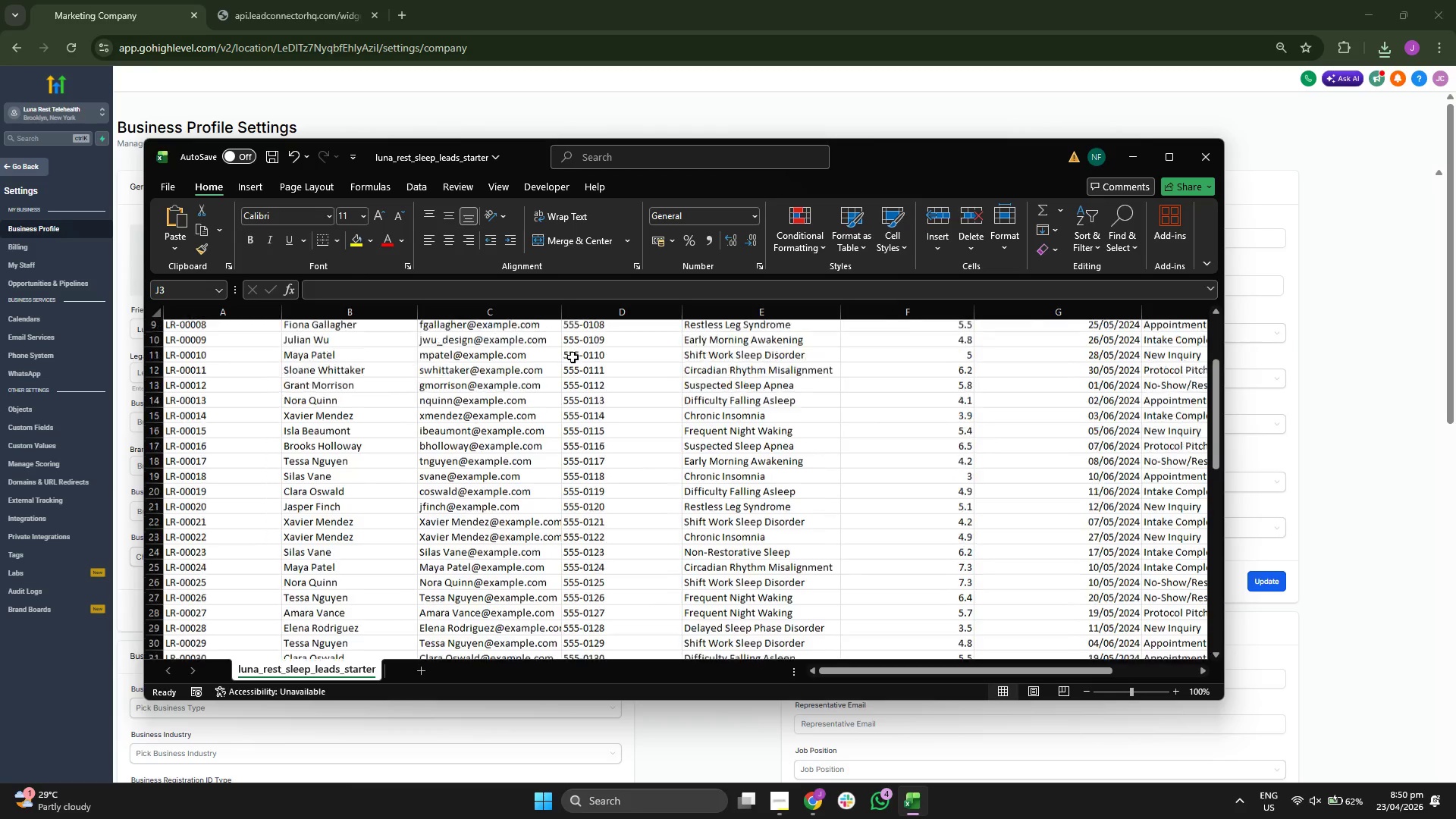 
scroll: coordinate [573, 357], scroll_direction: up, amount: 5.0
 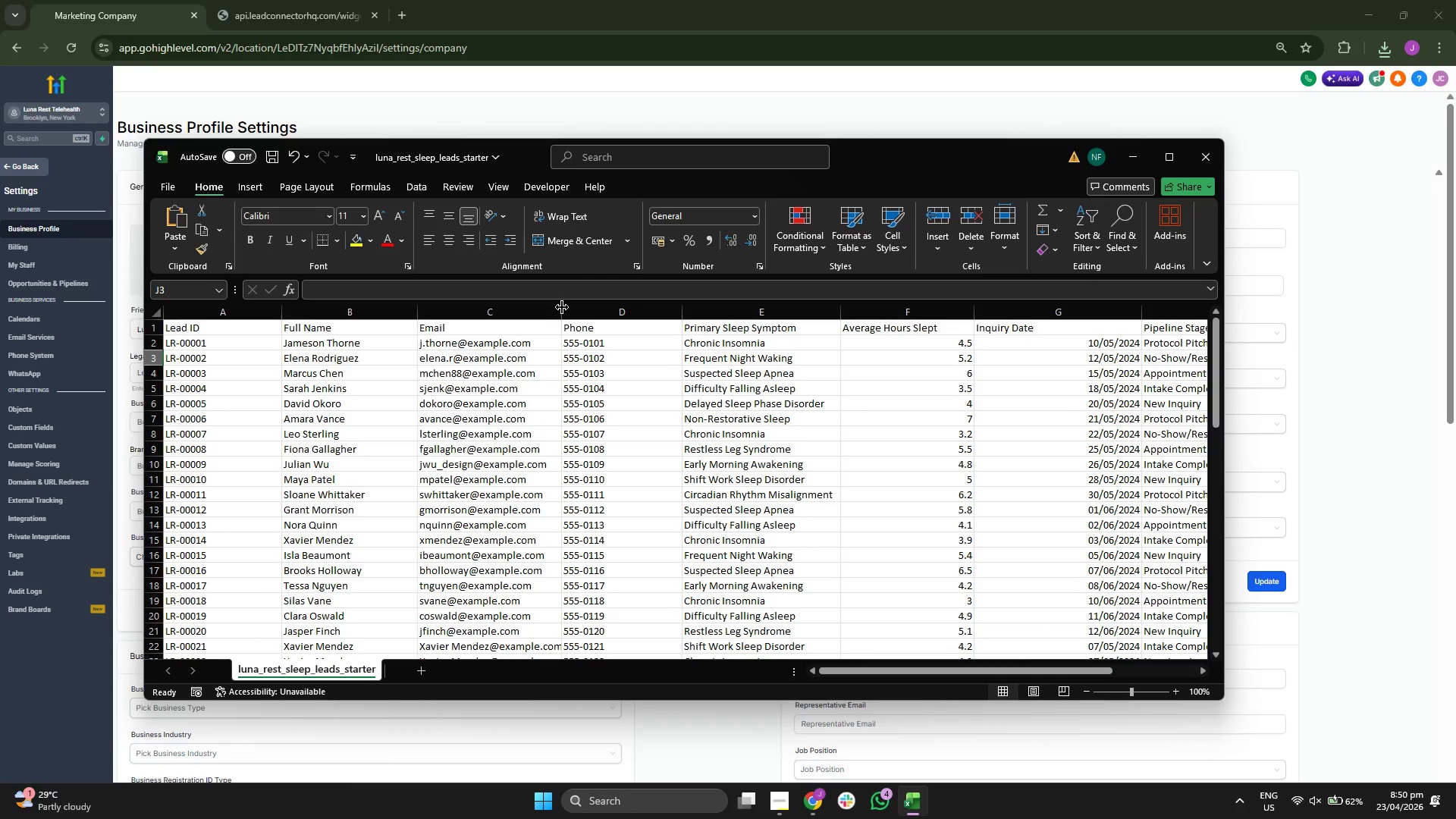 
left_click_drag(start_coordinate=[562, 307], to_coordinate=[578, 311])
 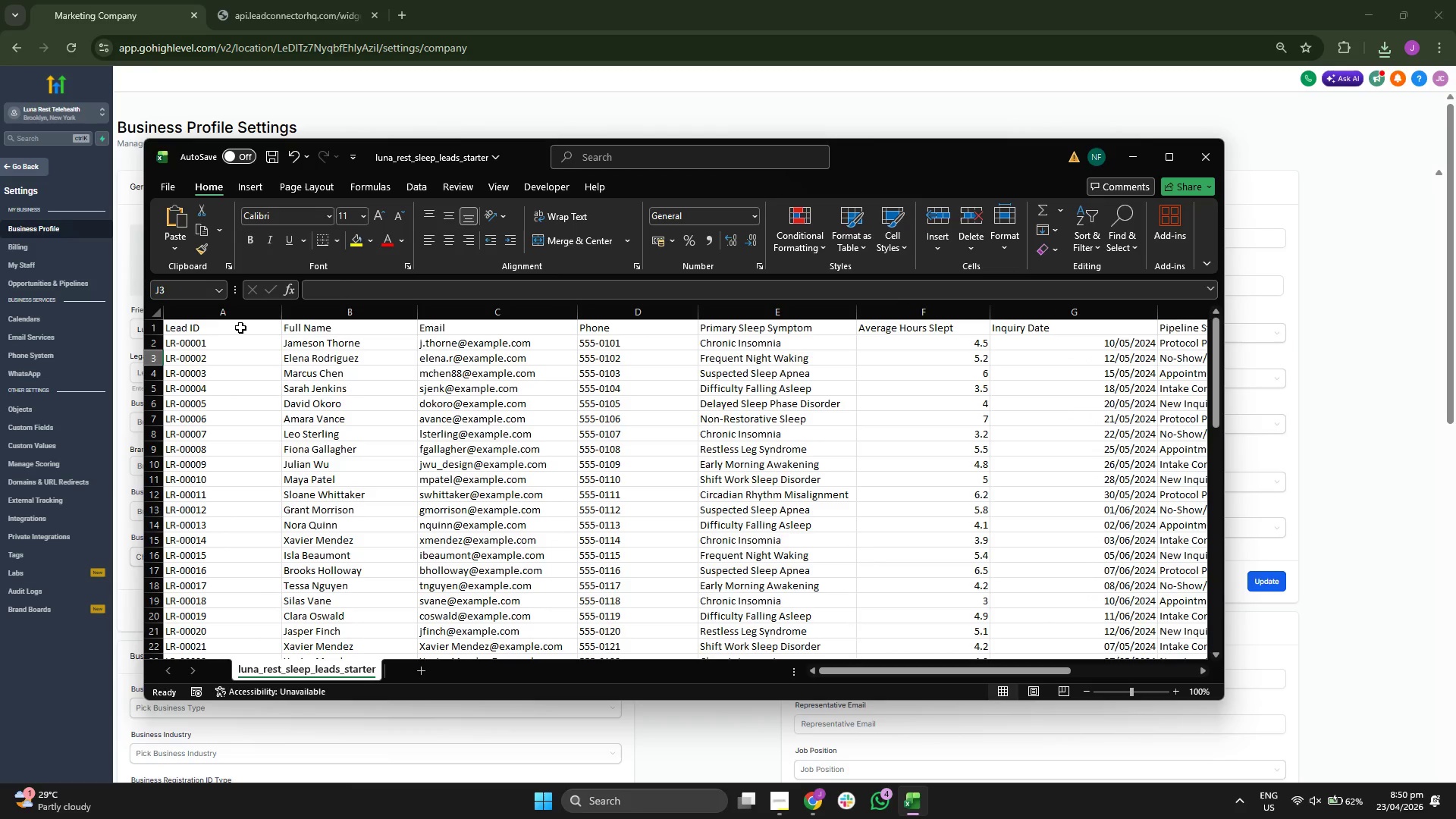 
left_click_drag(start_coordinate=[231, 327], to_coordinate=[1031, 649])
 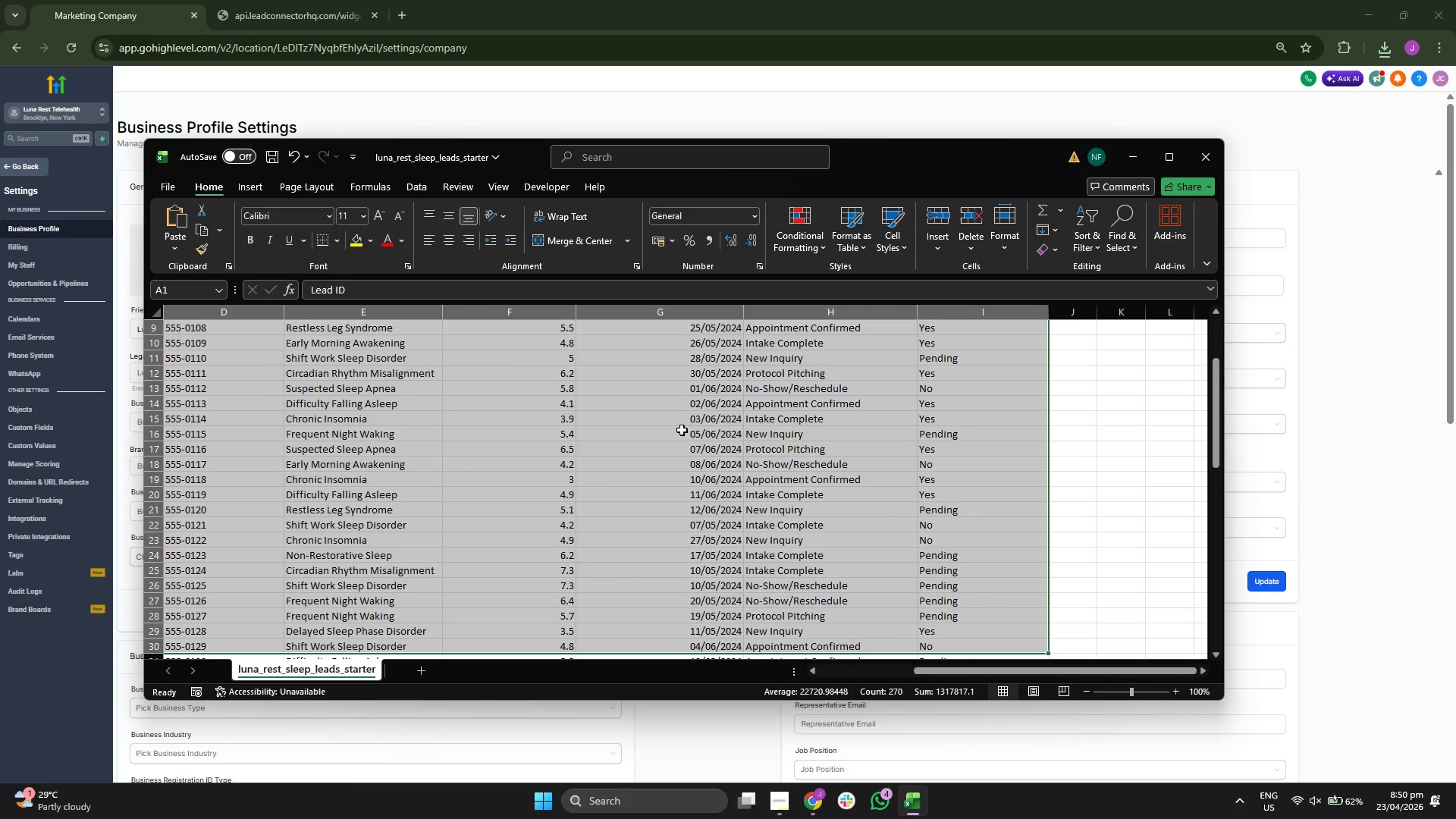 
scroll: coordinate [820, 533], scroll_direction: down, amount: 2.0
 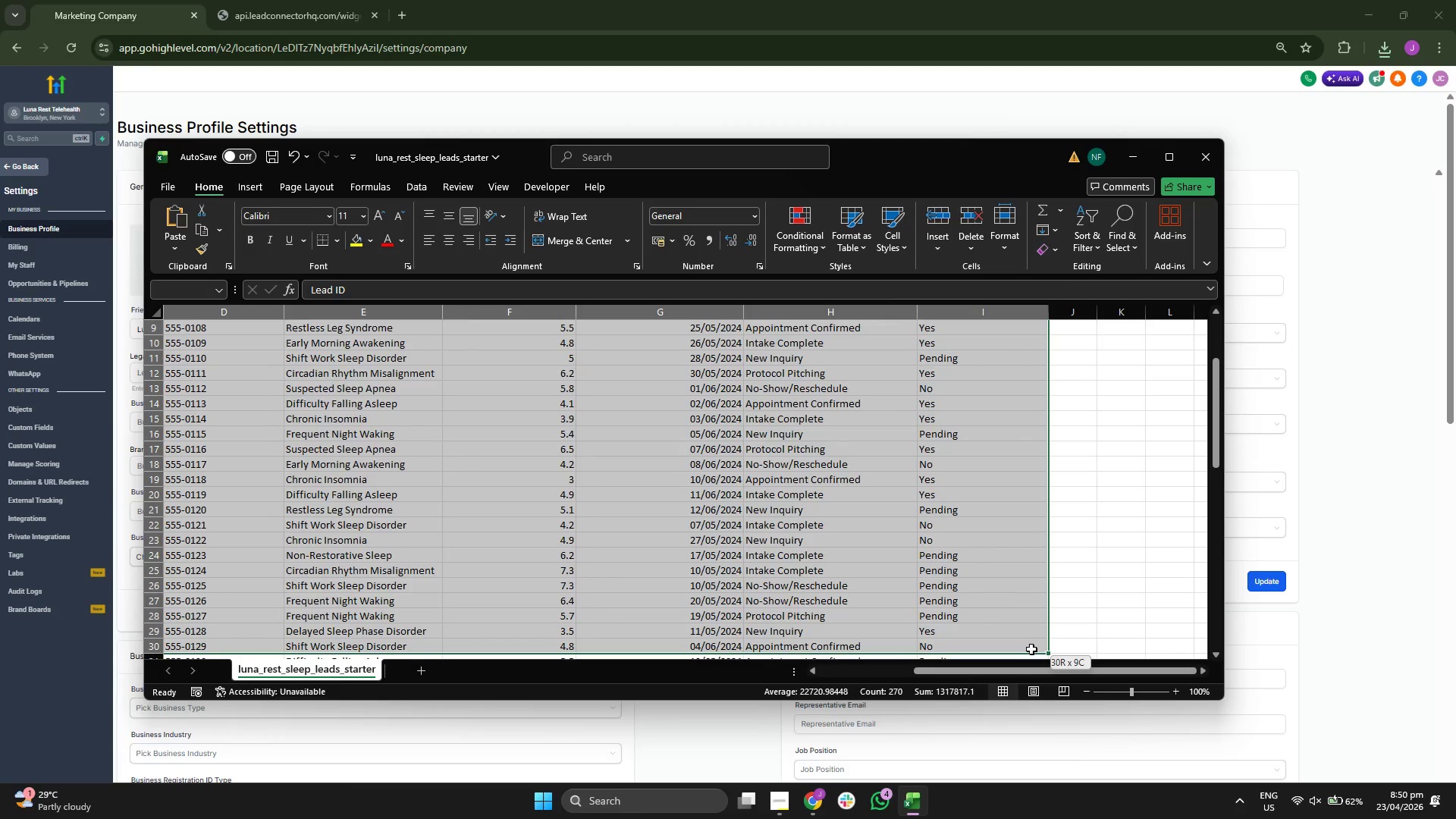 
scroll: coordinate [692, 481], scroll_direction: up, amount: 2.0
 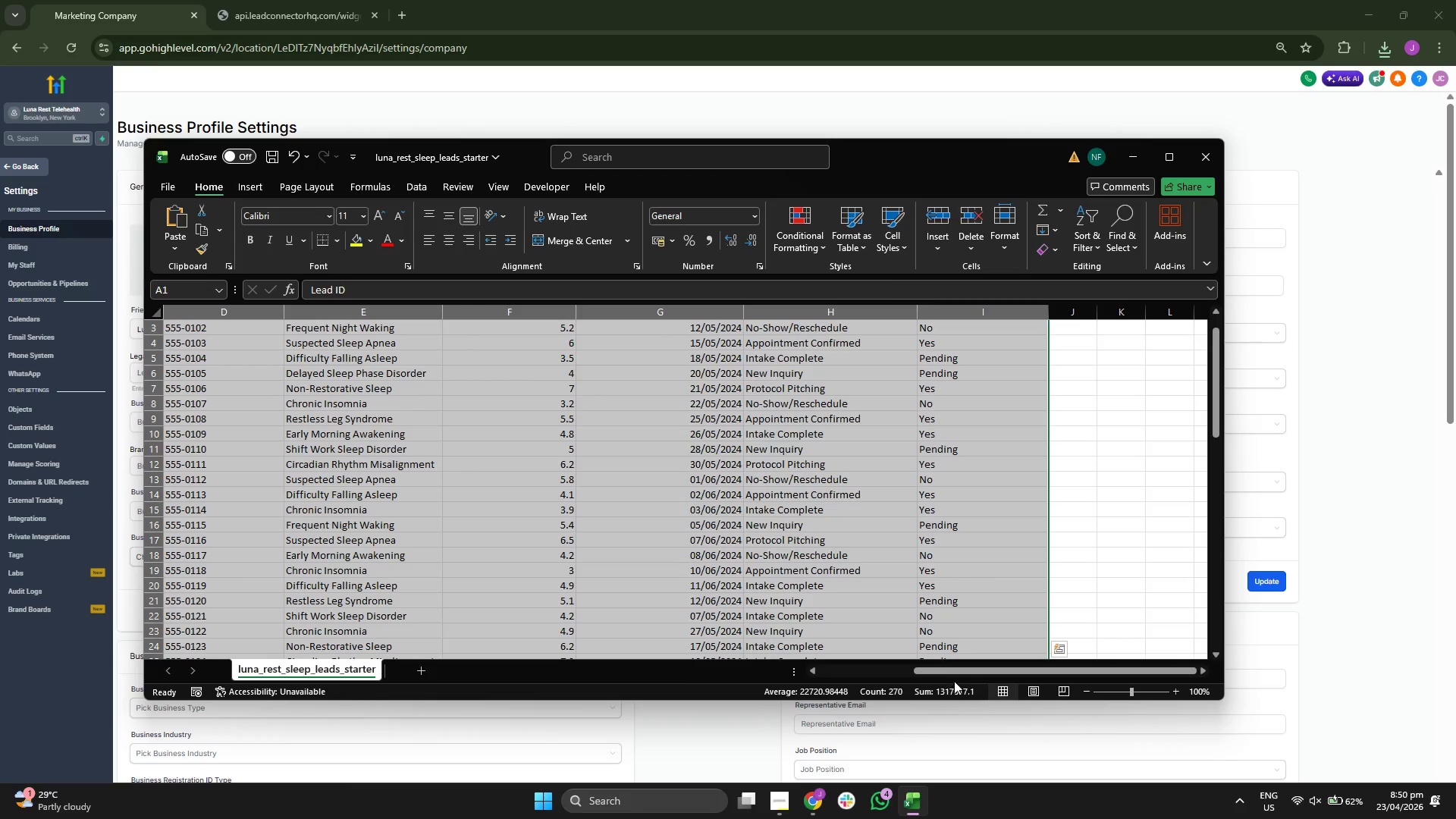 
left_click_drag(start_coordinate=[950, 674], to_coordinate=[415, 659])
 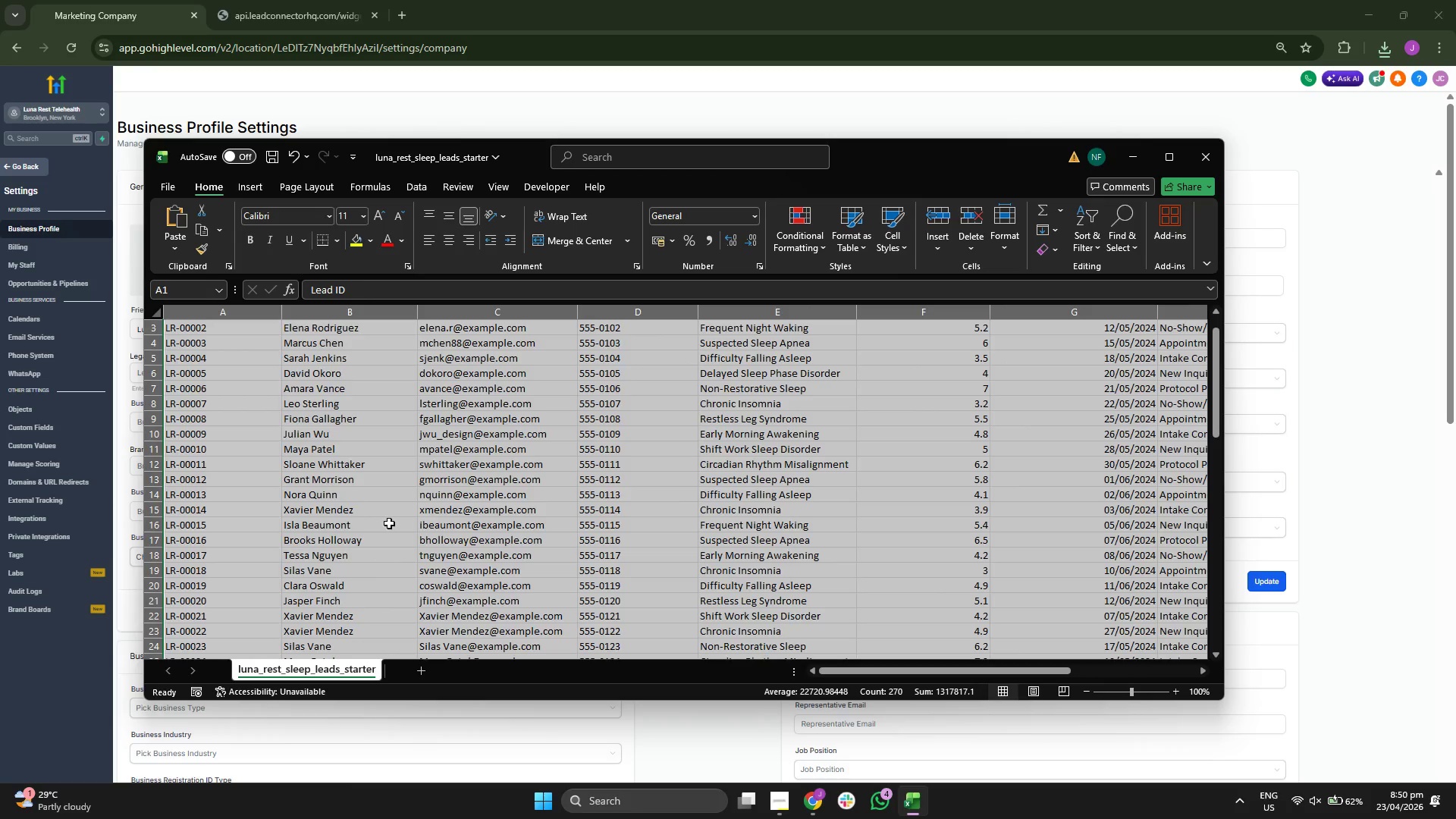 
left_click([404, 495])
 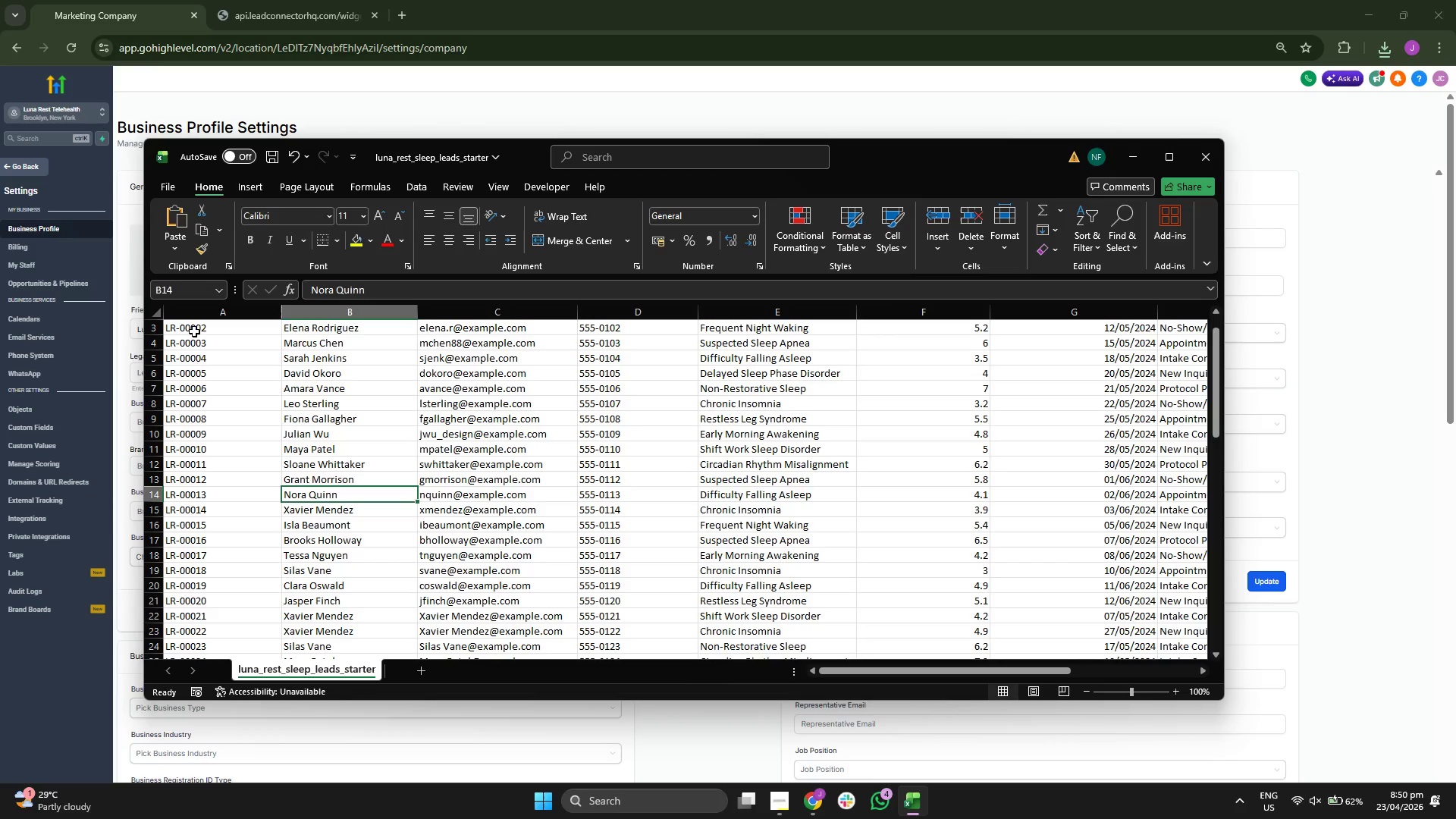 
left_click_drag(start_coordinate=[194, 329], to_coordinate=[1185, 622])
 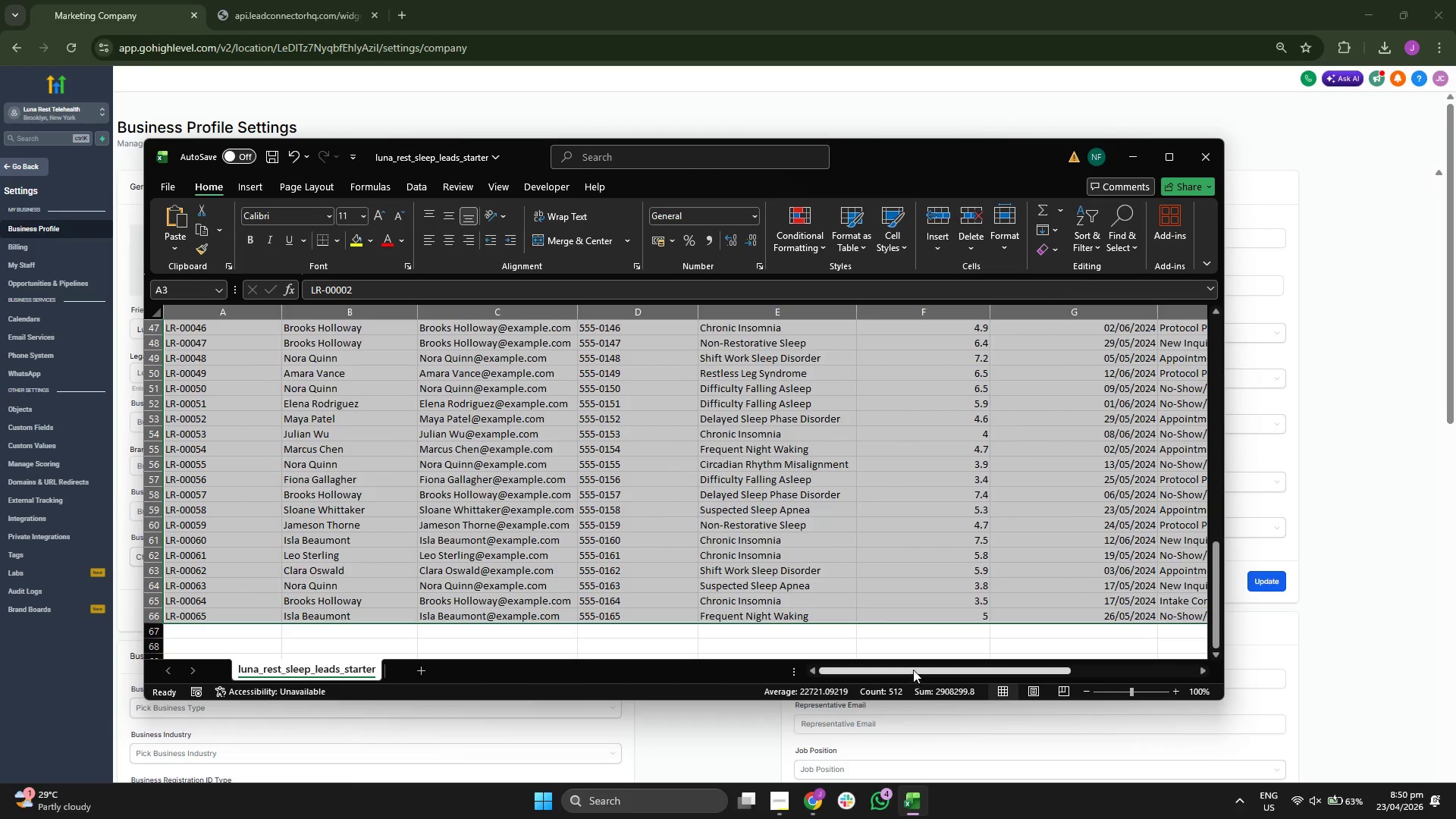 
scroll: coordinate [1151, 651], scroll_direction: down, amount: 3.0
 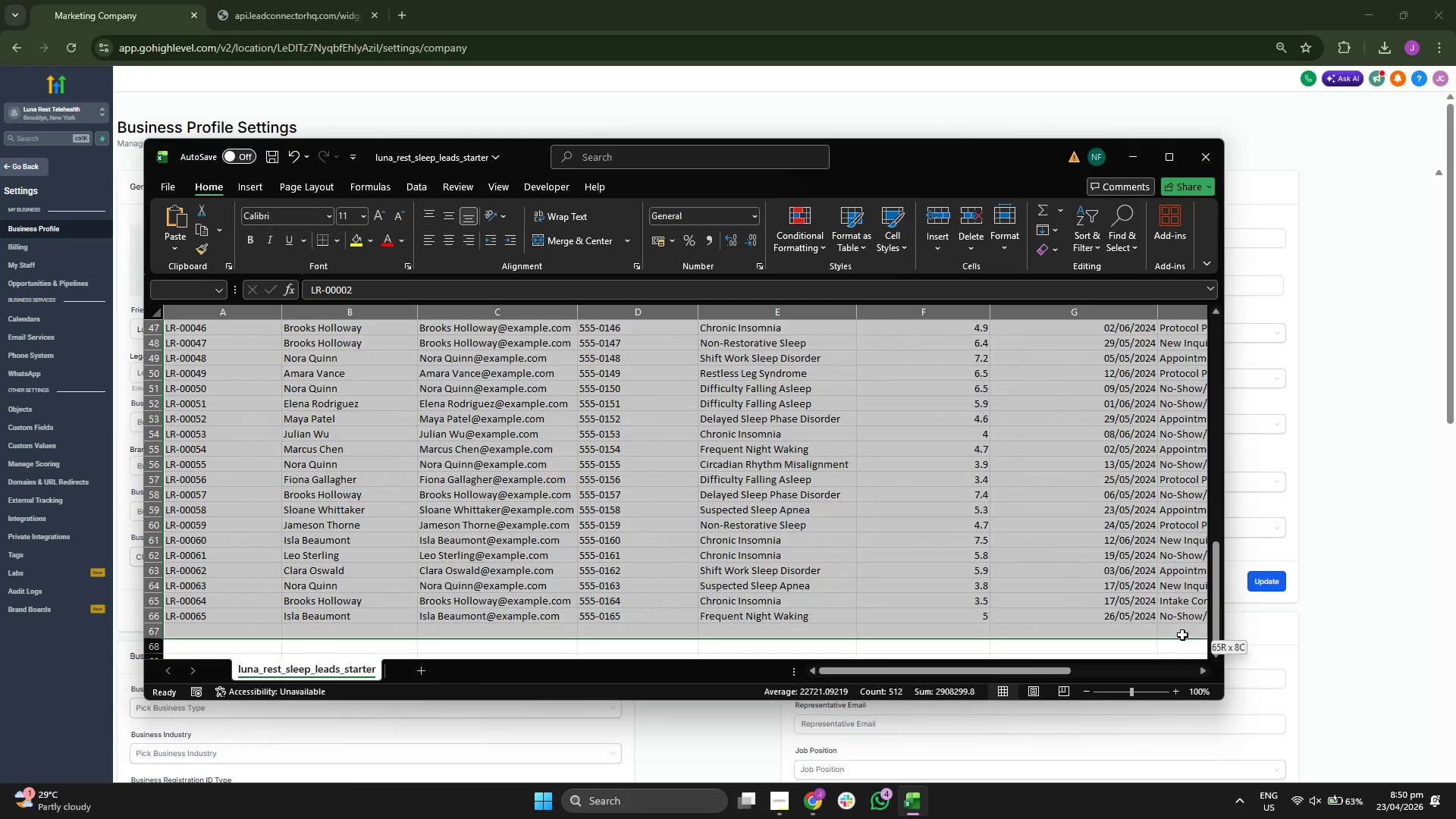 
left_click_drag(start_coordinate=[913, 670], to_coordinate=[1003, 670])
 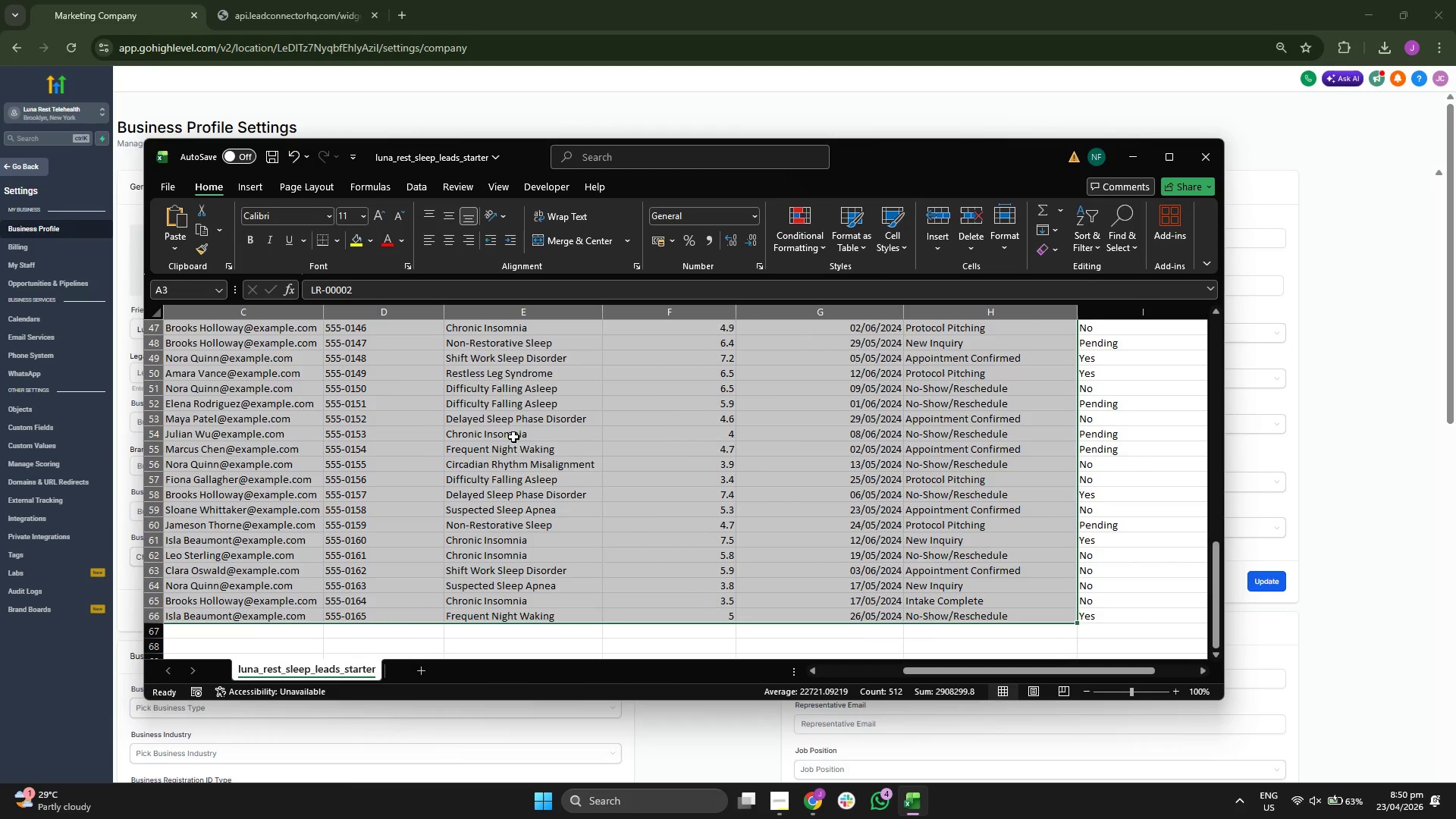 
scroll: coordinate [522, 440], scroll_direction: up, amount: 2.0
 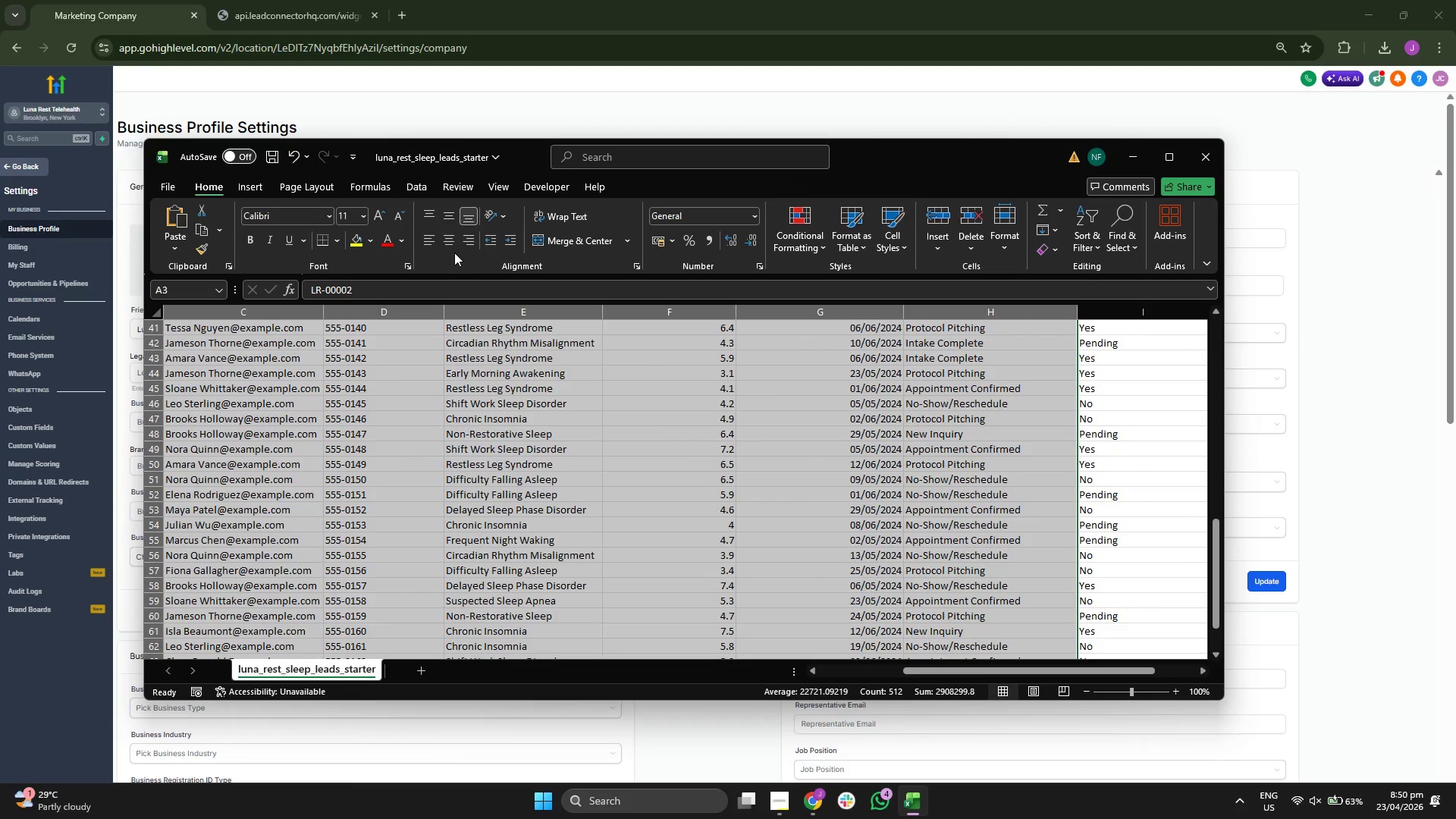 
left_click([451, 239])
 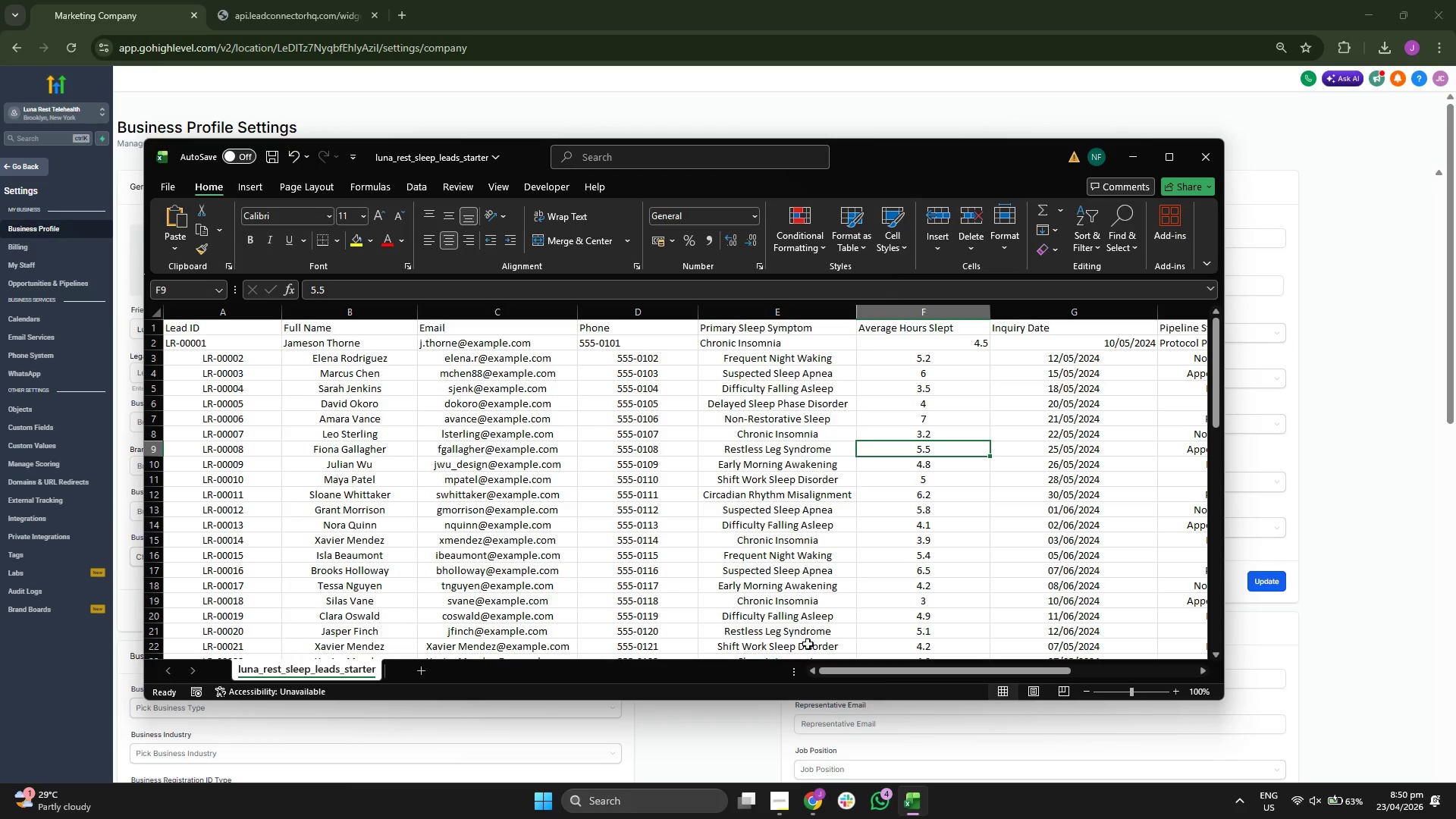 
left_click_drag(start_coordinate=[855, 670], to_coordinate=[980, 670])
 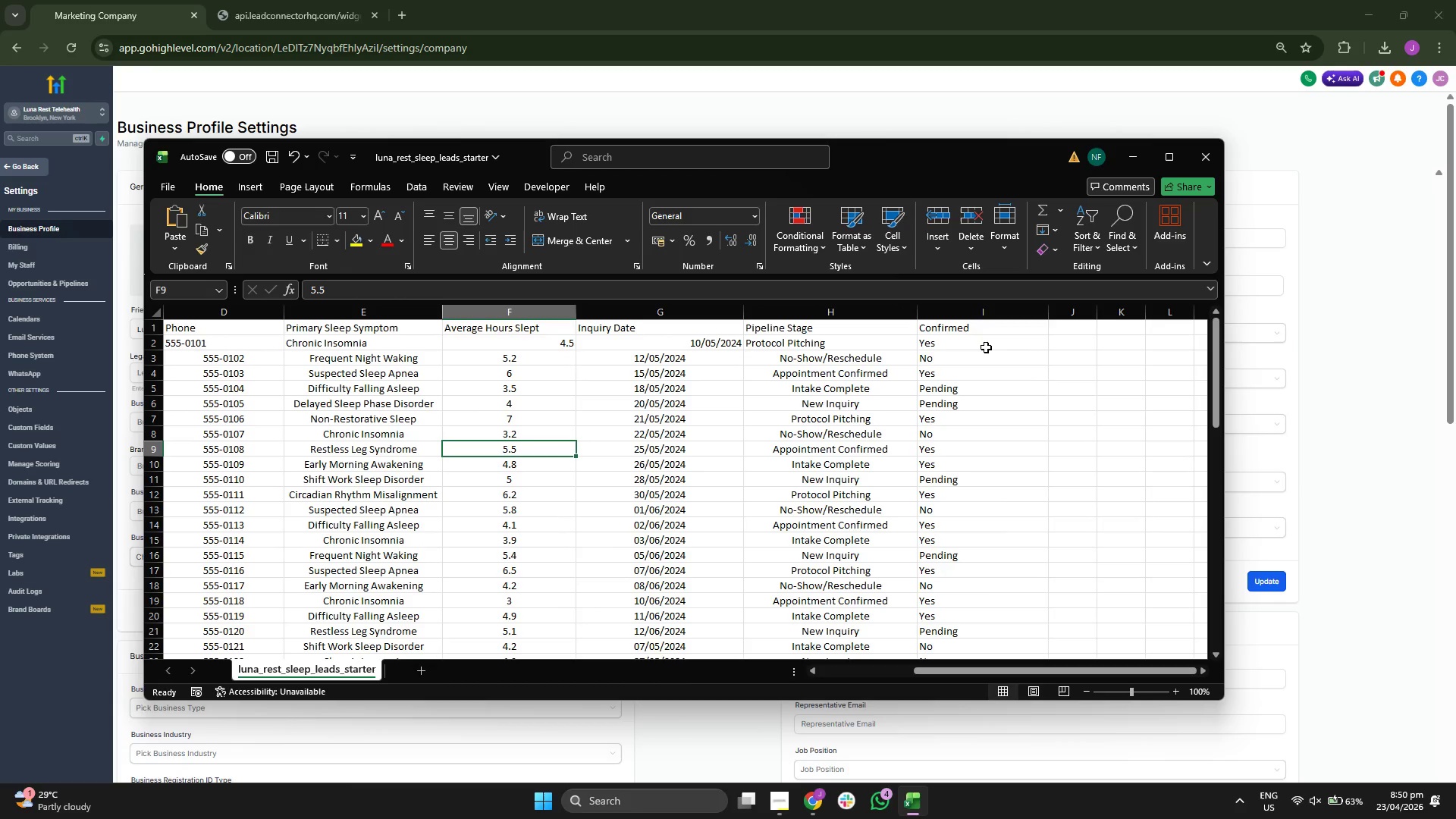 
left_click_drag(start_coordinate=[988, 331], to_coordinate=[1011, 623])
 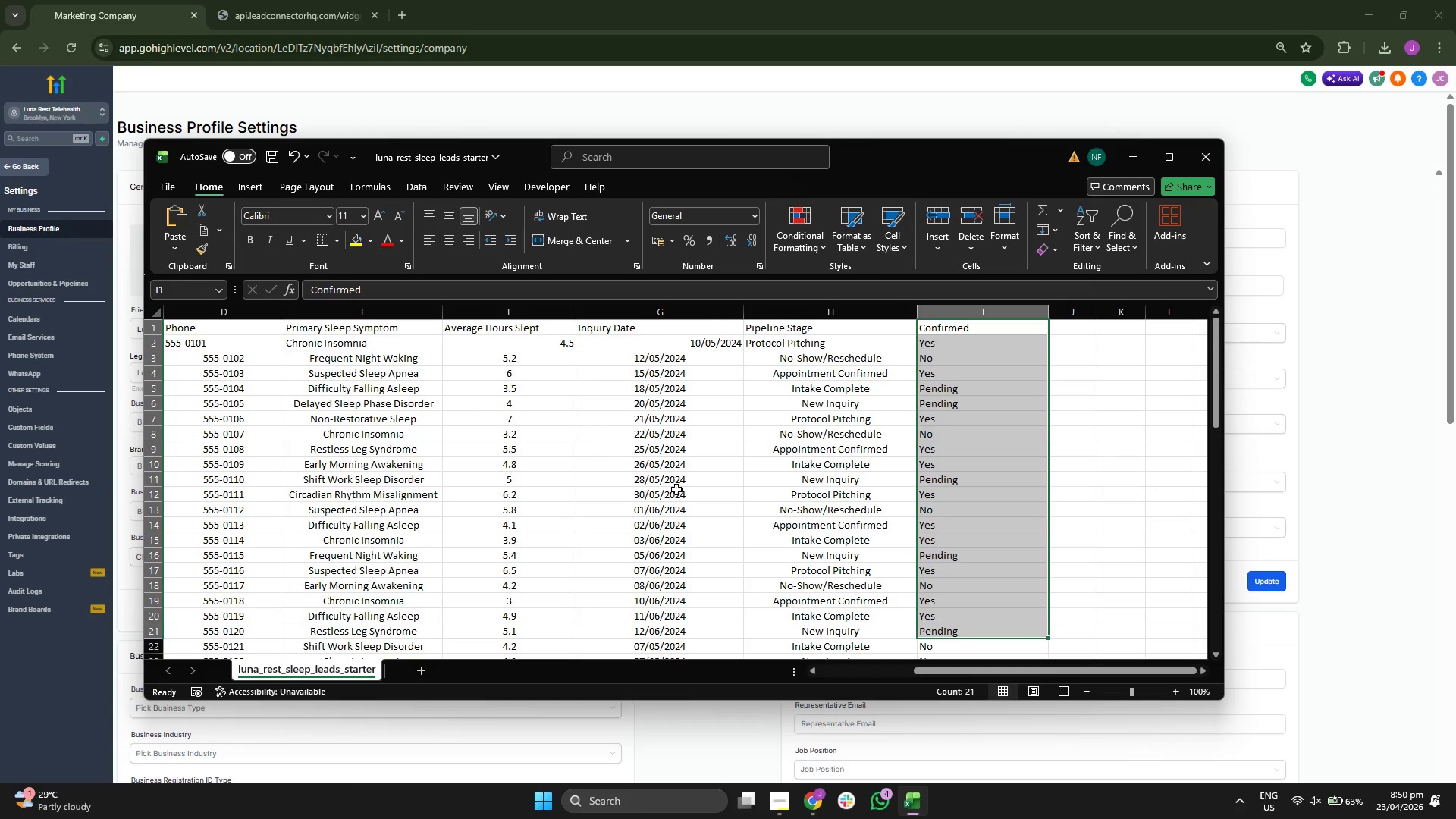 
left_click([679, 485])
 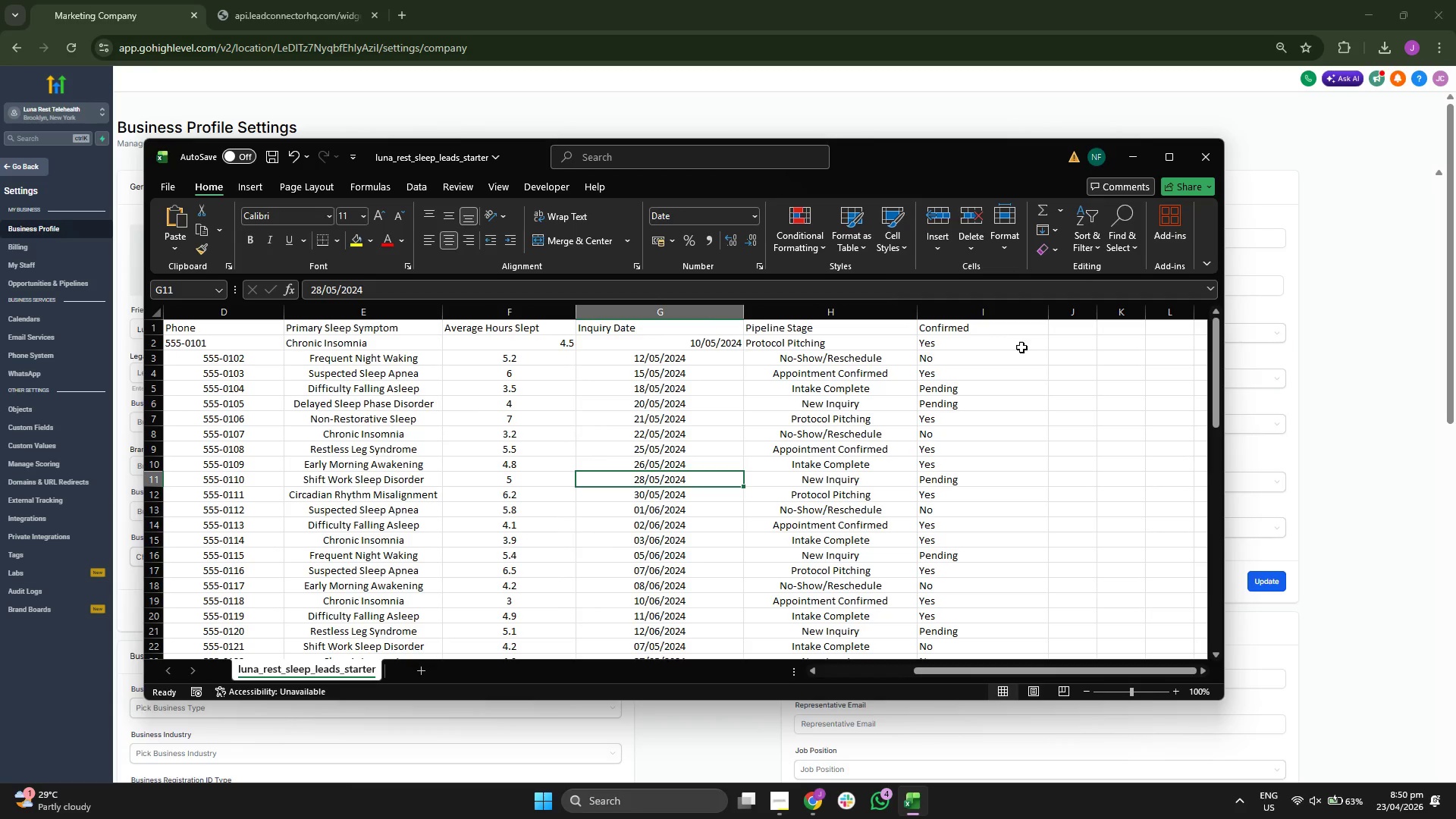 
left_click_drag(start_coordinate=[1025, 329], to_coordinate=[206, 634])
 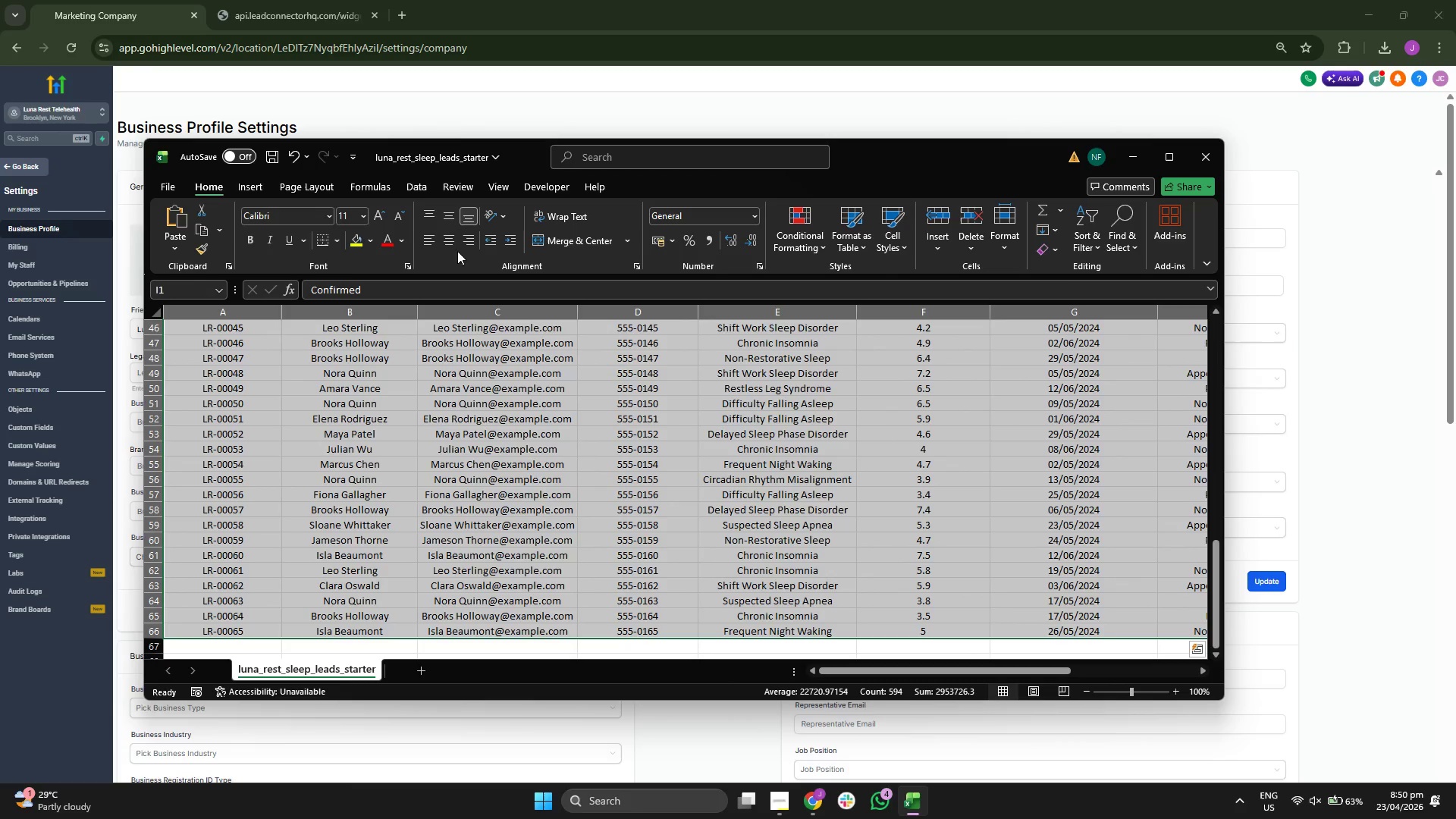 
left_click([452, 242])
 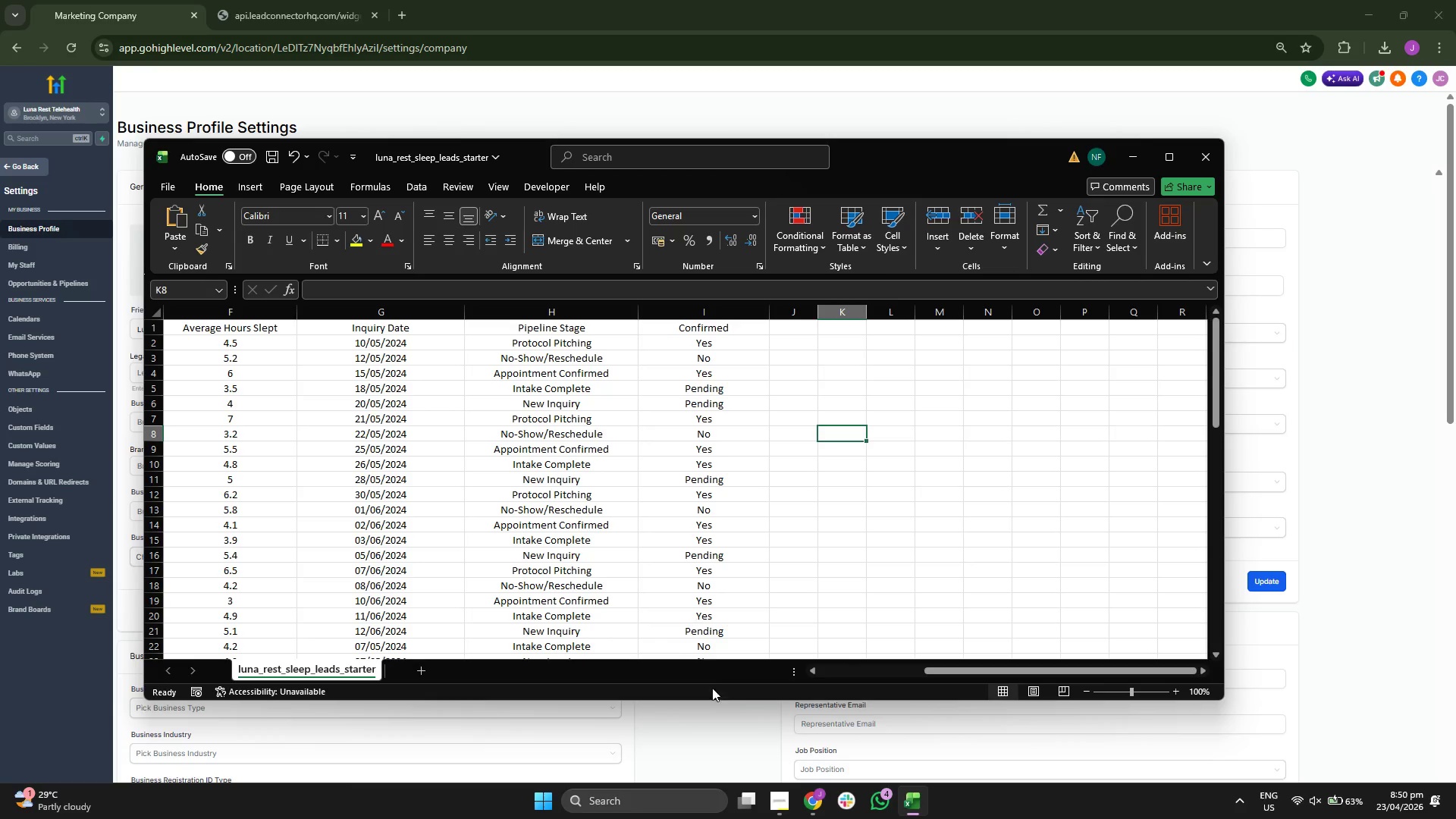 
left_click_drag(start_coordinate=[994, 669], to_coordinate=[844, 673])
 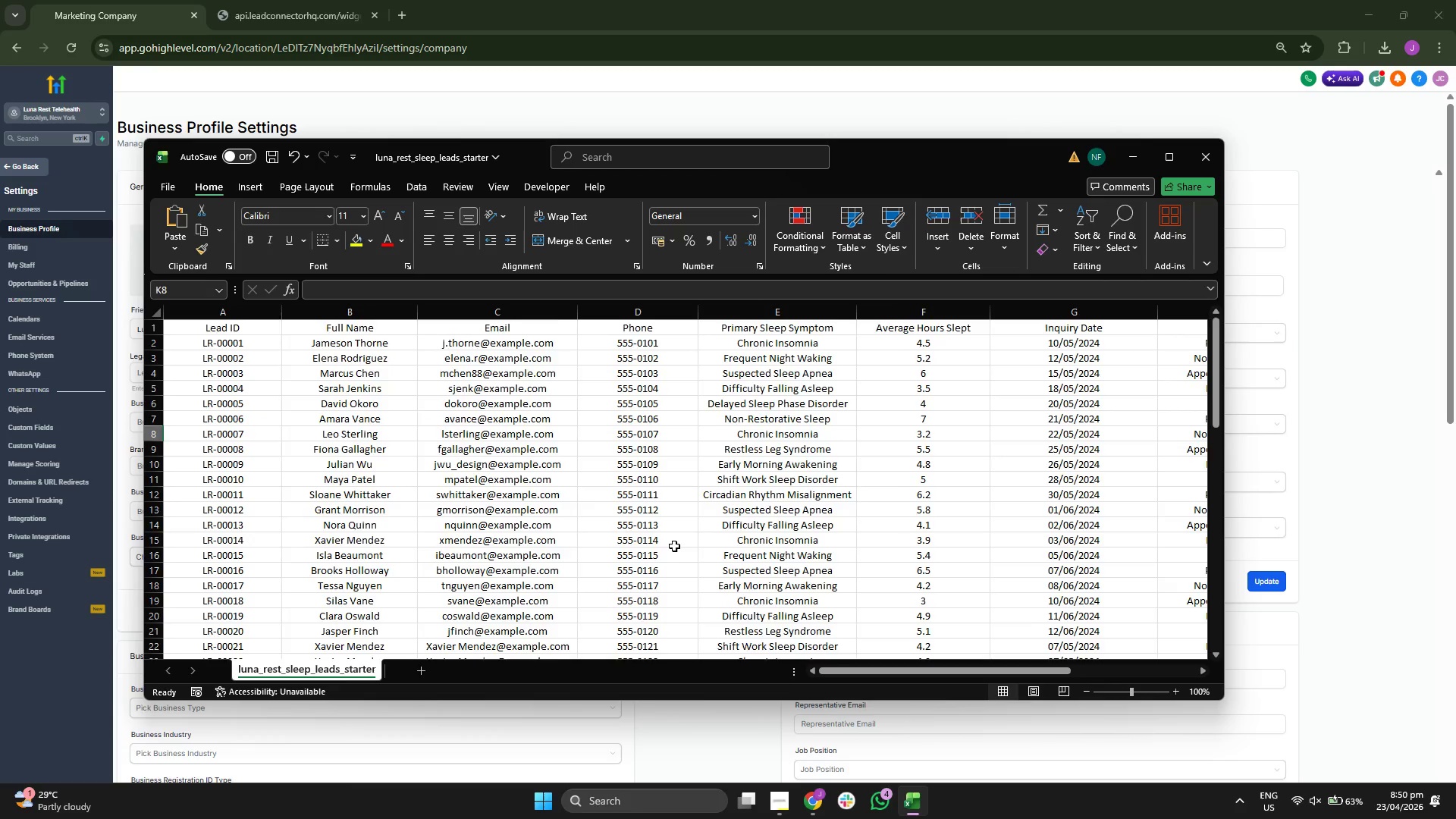 
scroll: coordinate [673, 546], scroll_direction: up, amount: 3.0
 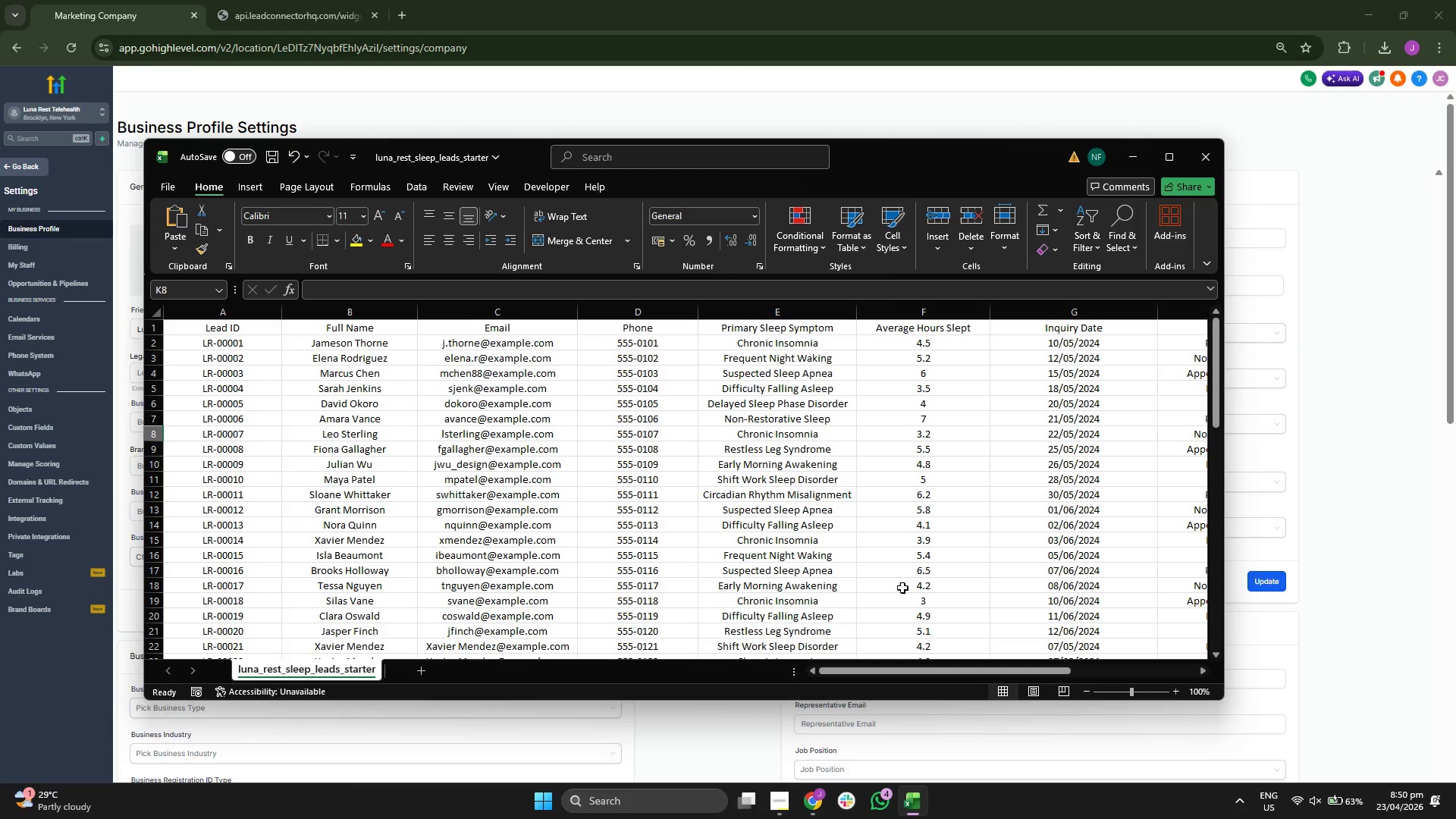 
left_click_drag(start_coordinate=[909, 673], to_coordinate=[880, 671])
 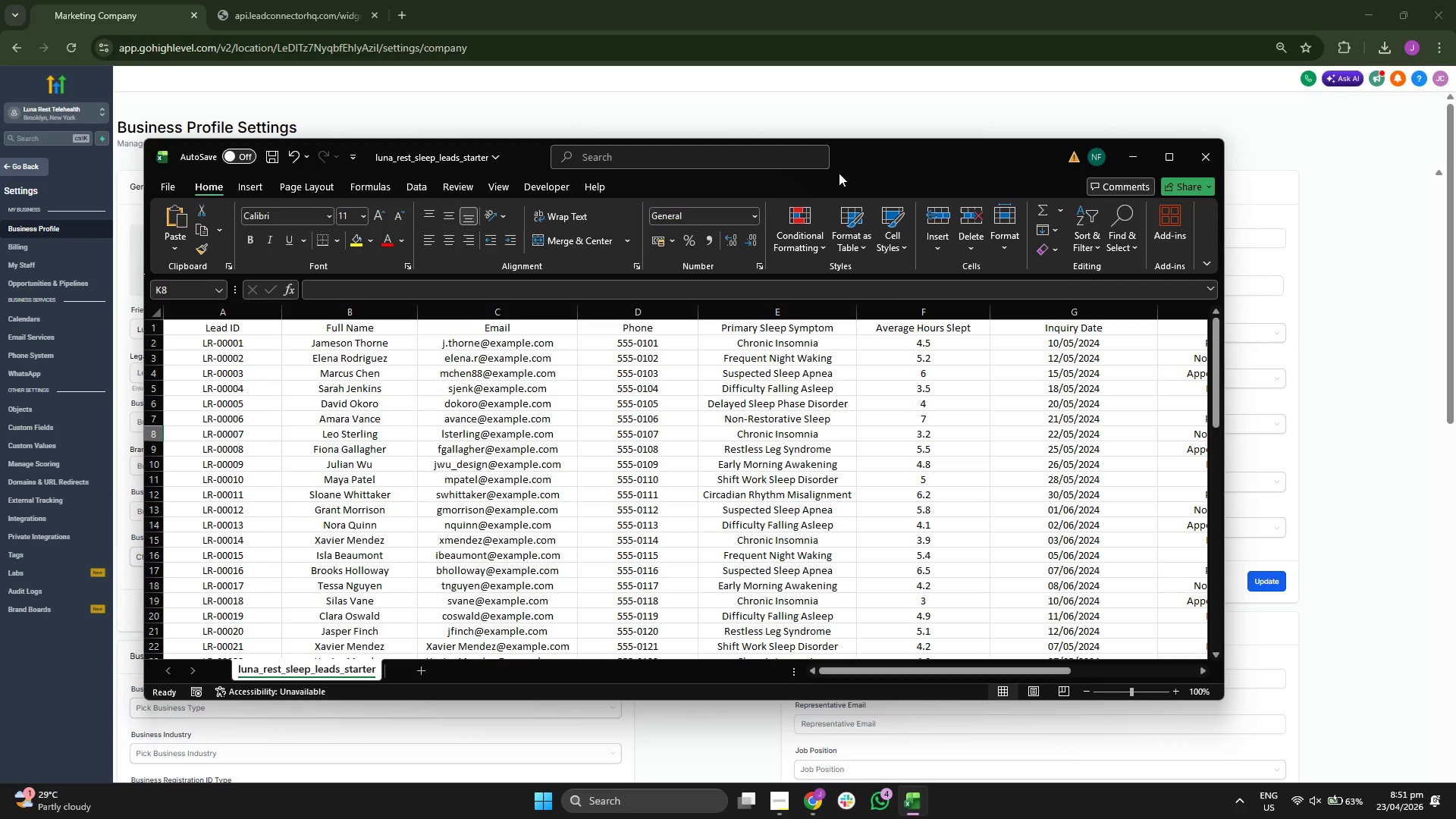 
left_click([707, 108])
 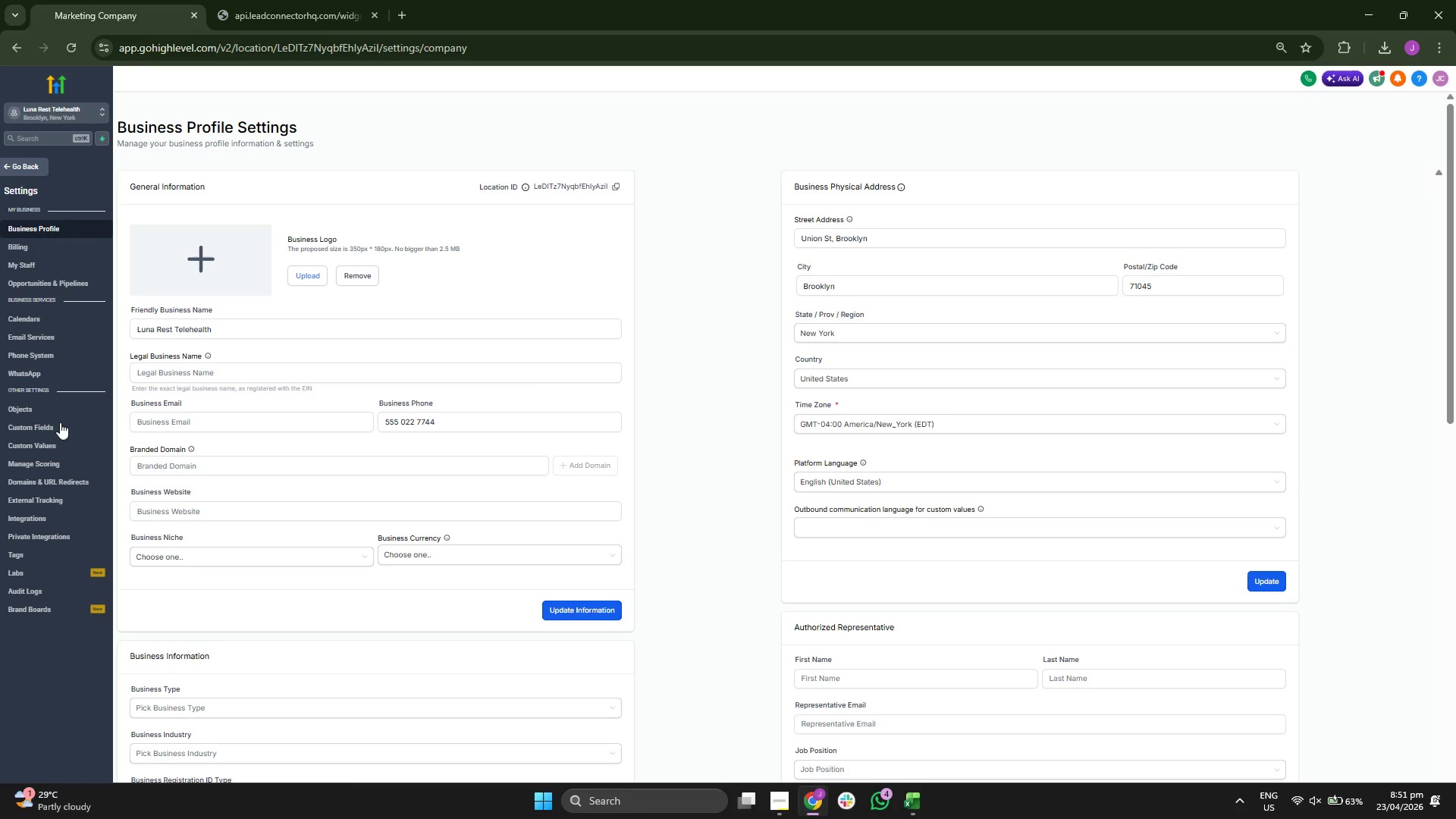 
left_click([59, 423])
 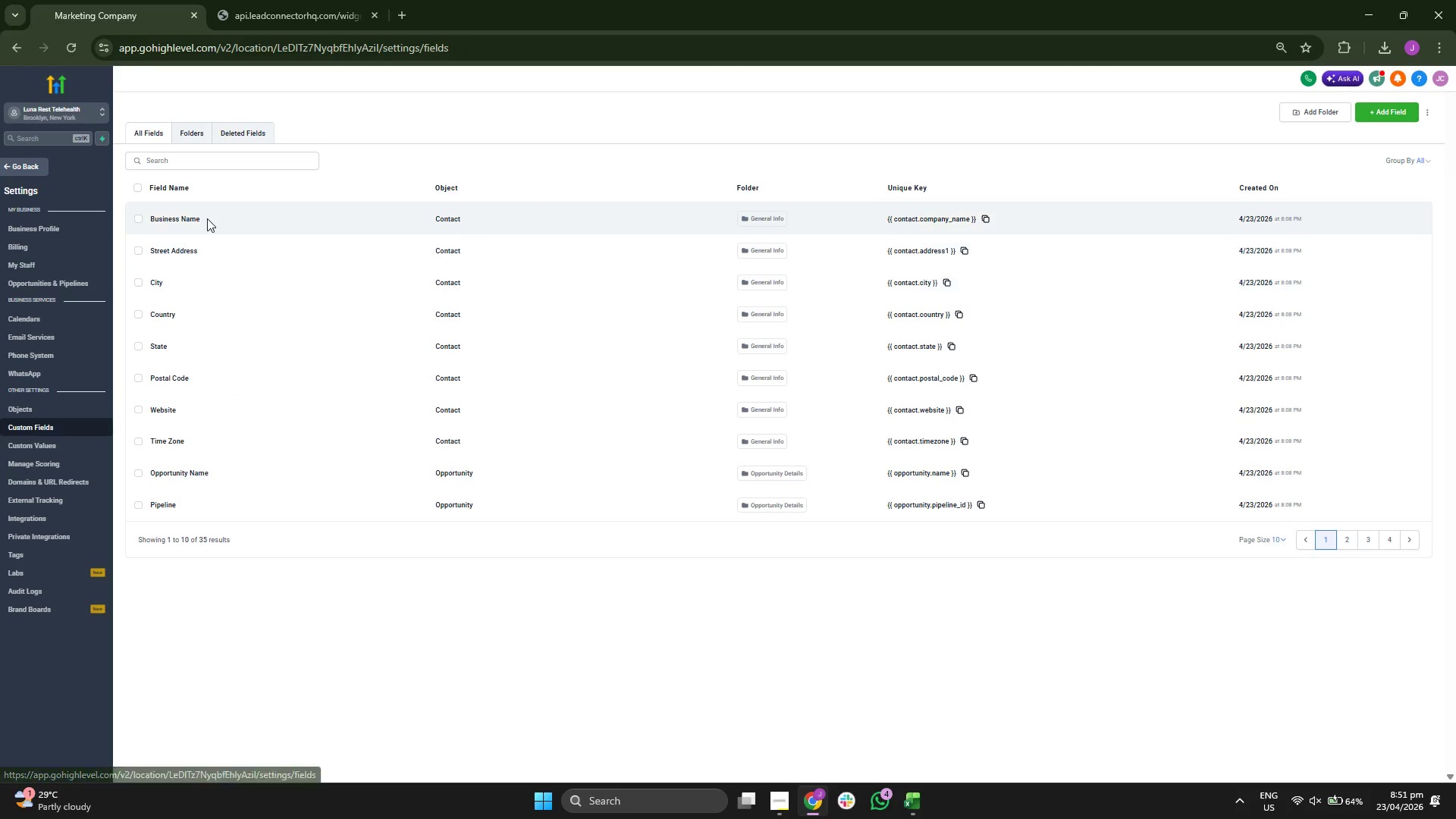 
left_click([192, 135])
 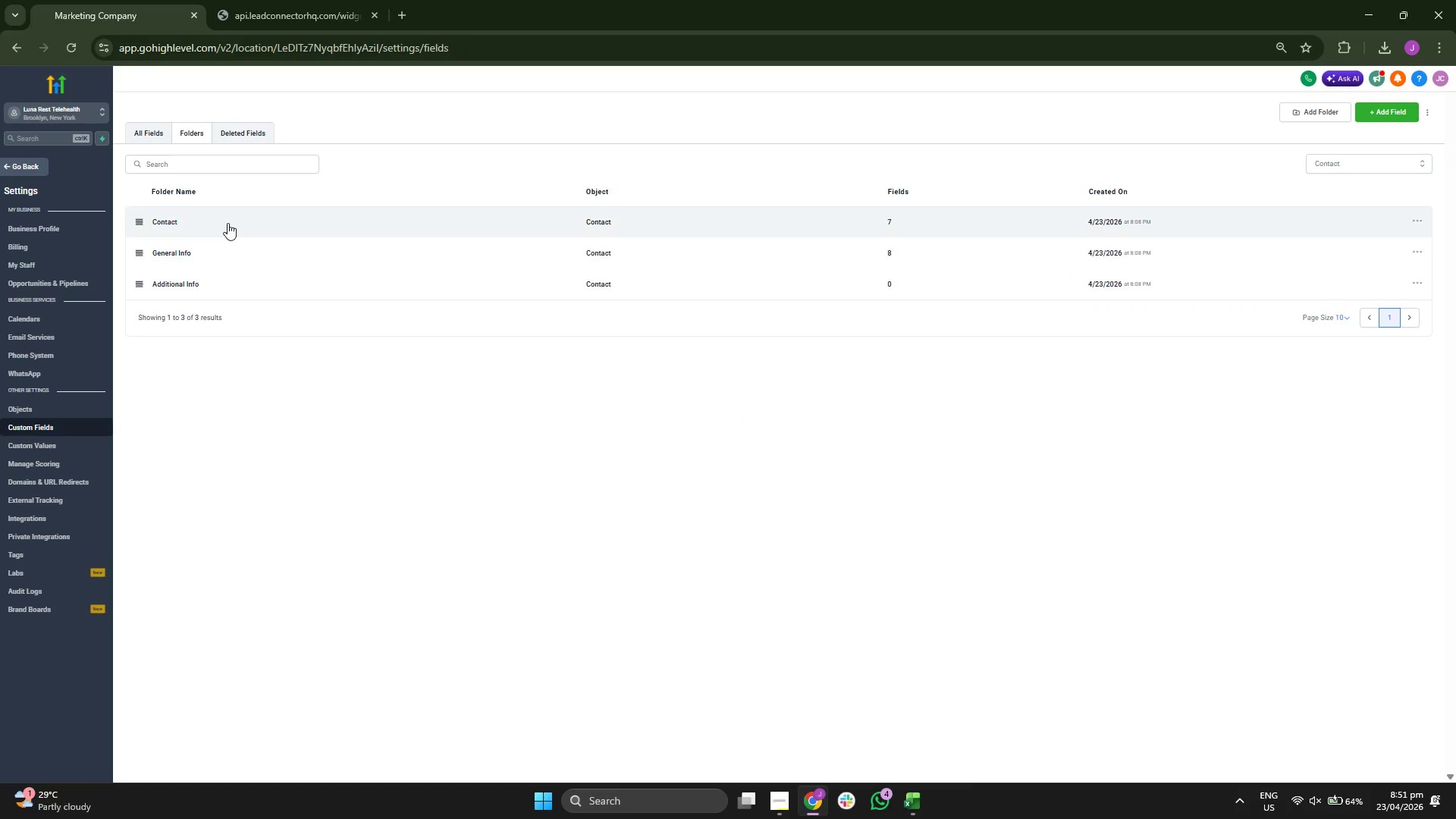 
left_click([205, 226])
 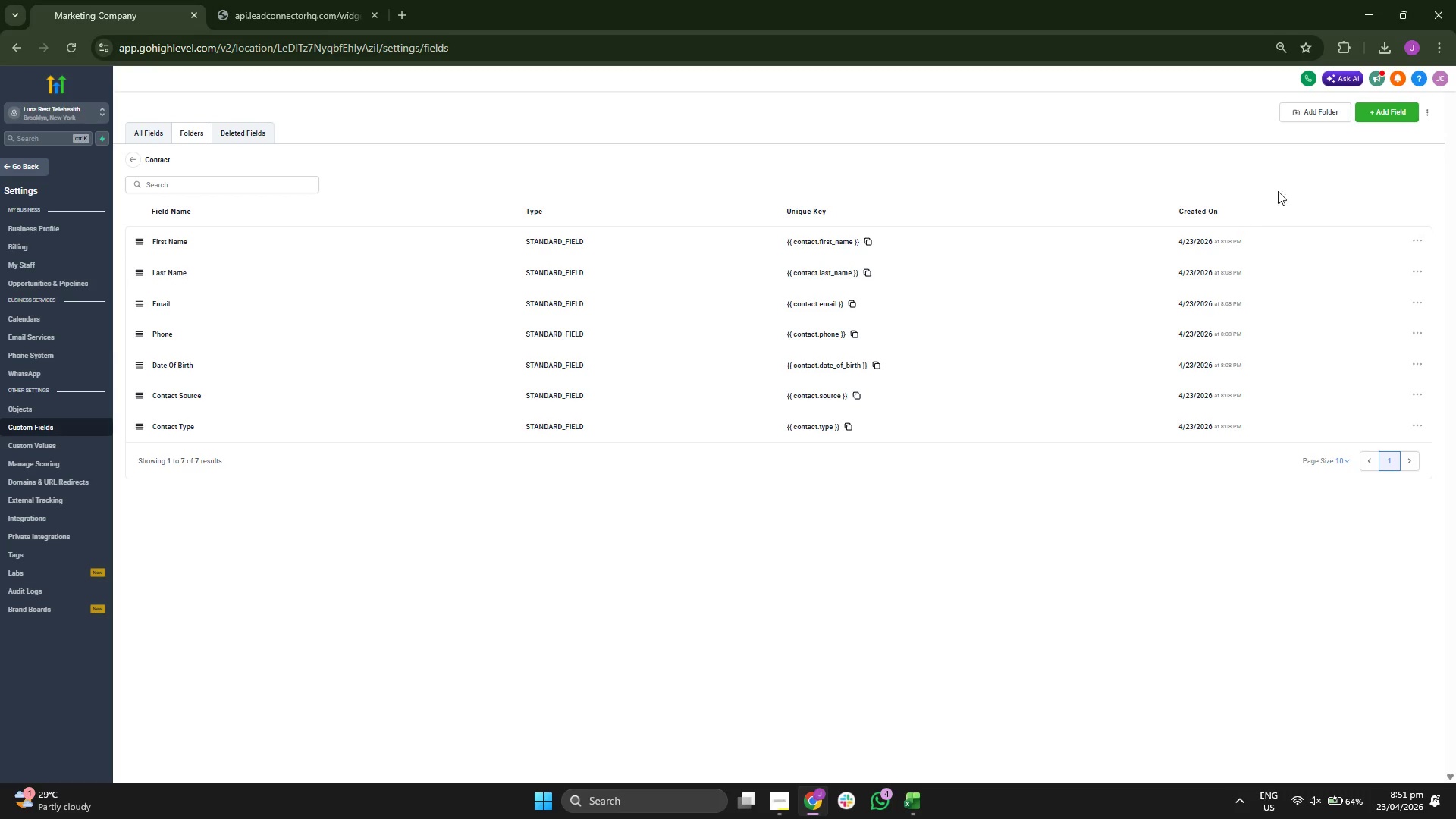 
left_click([1382, 112])
 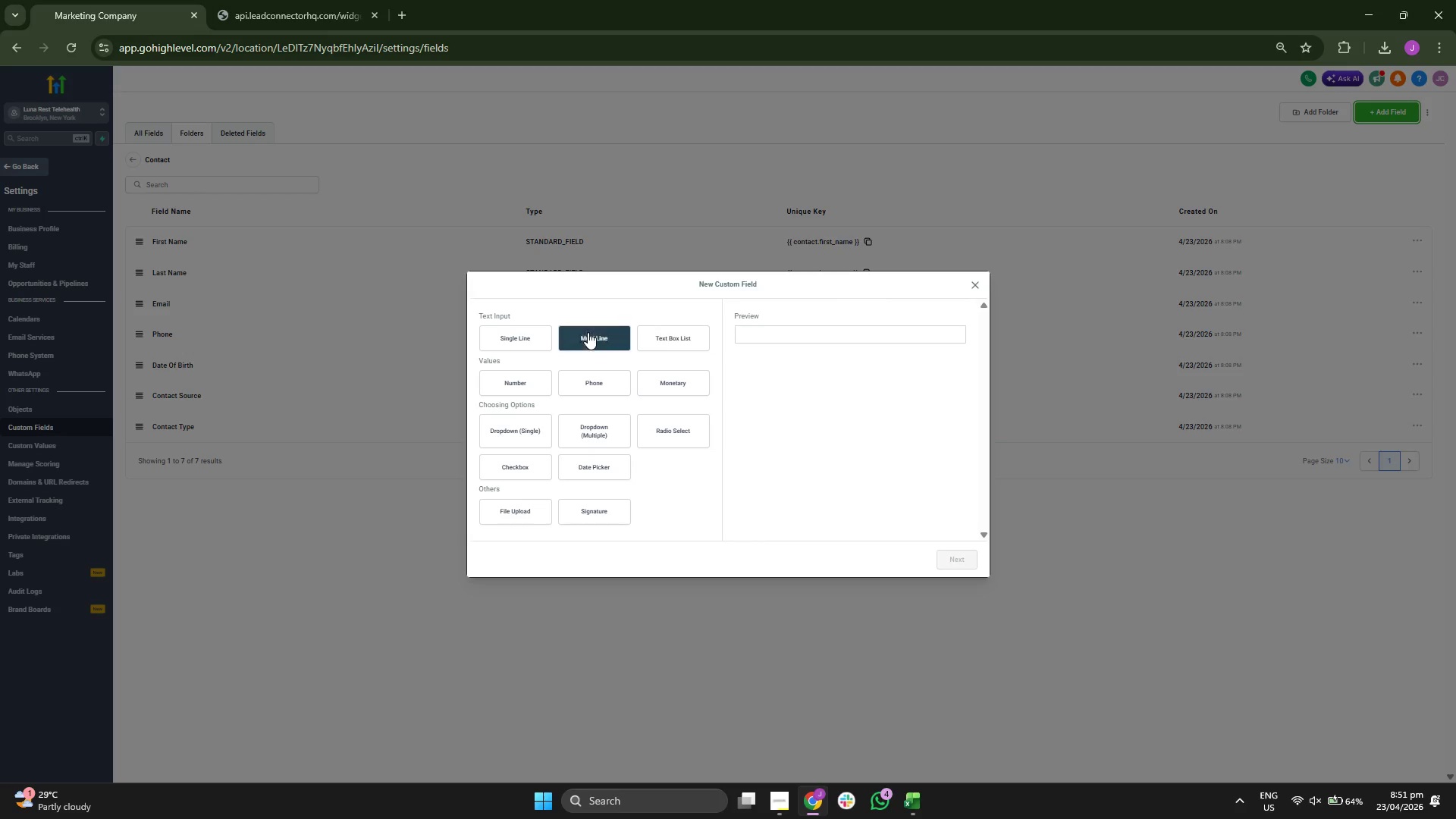 
left_click([523, 334])
 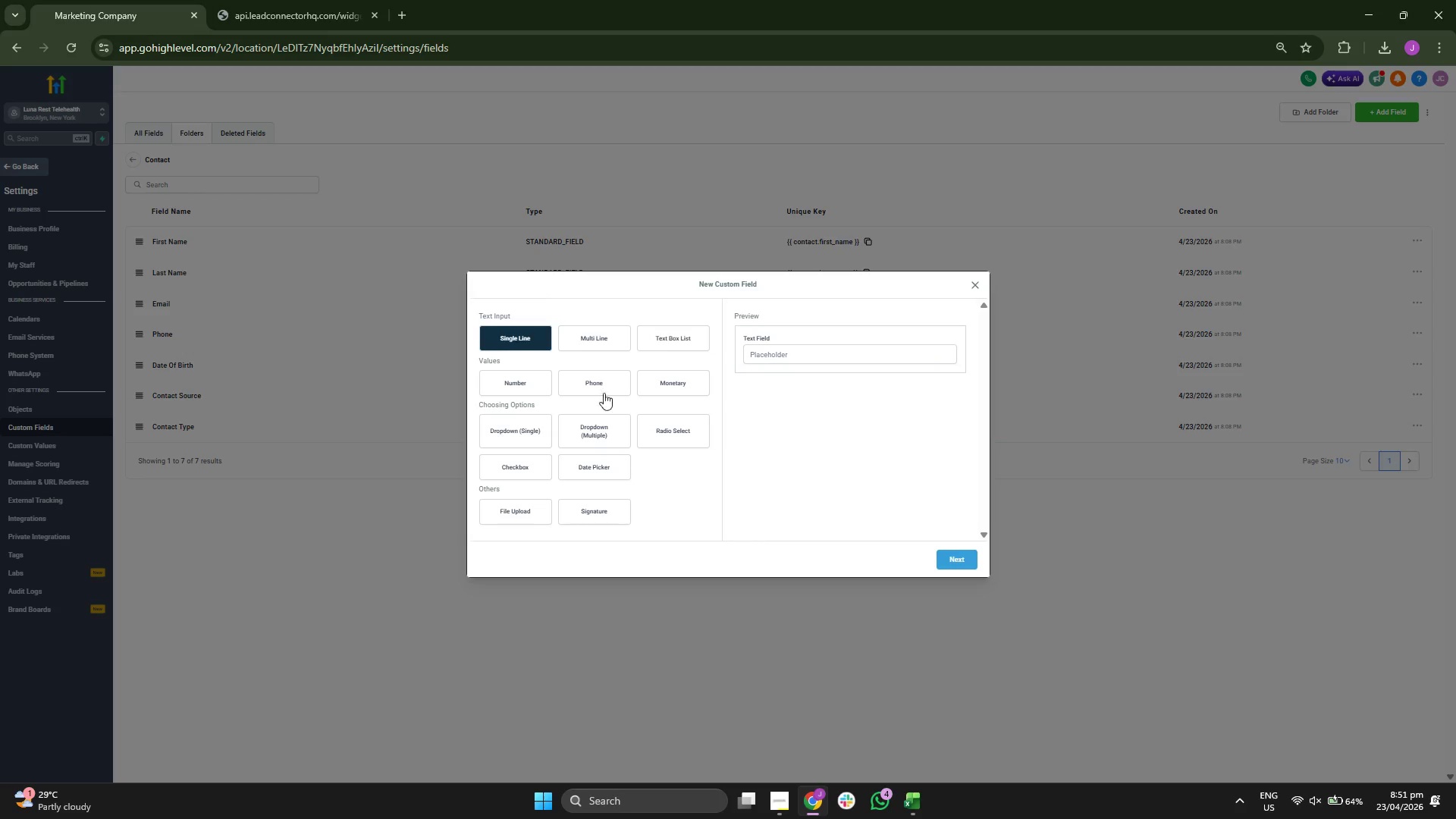 
left_click([948, 561])
 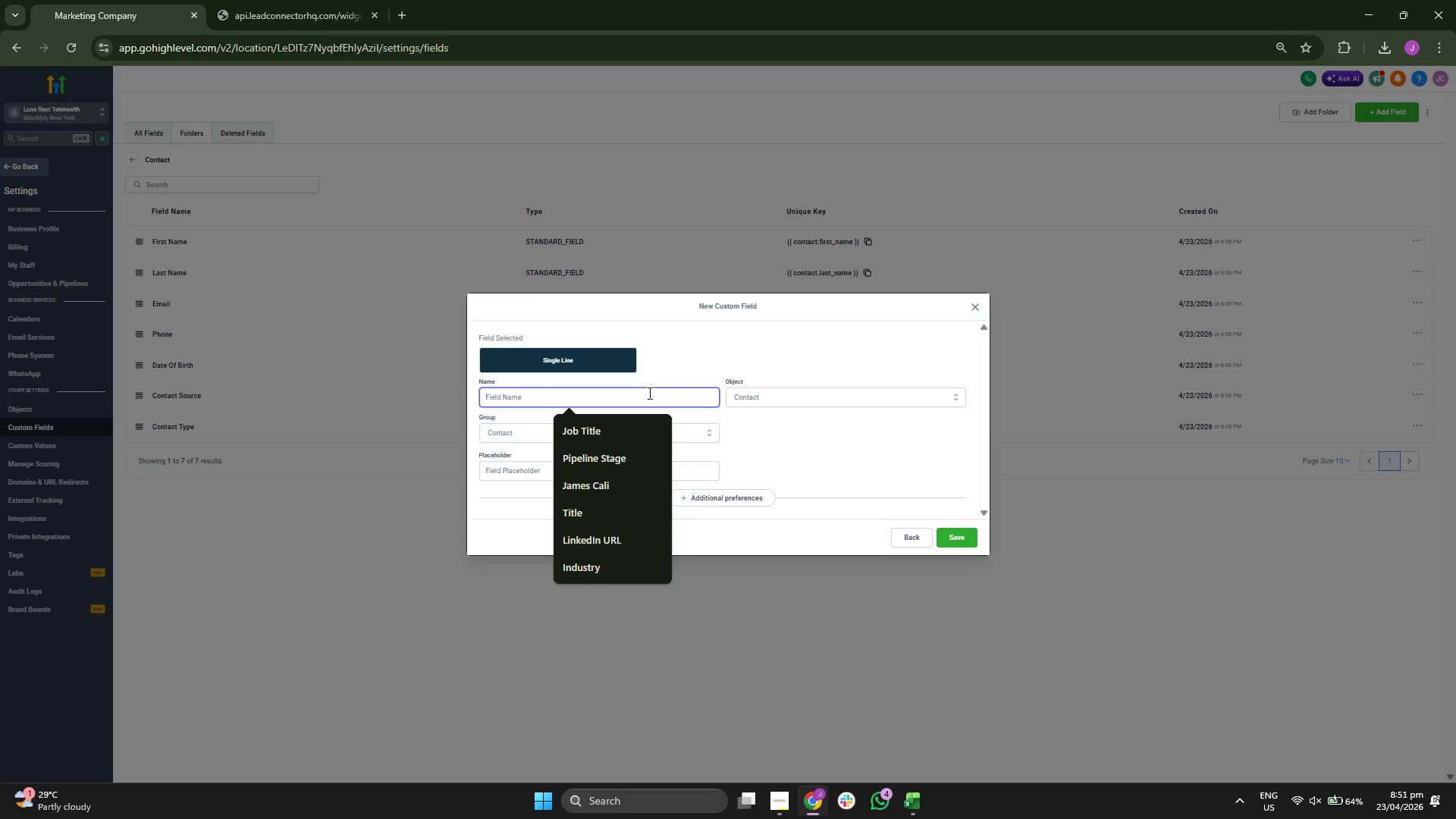 
type(Primary Sleep Symptom)
 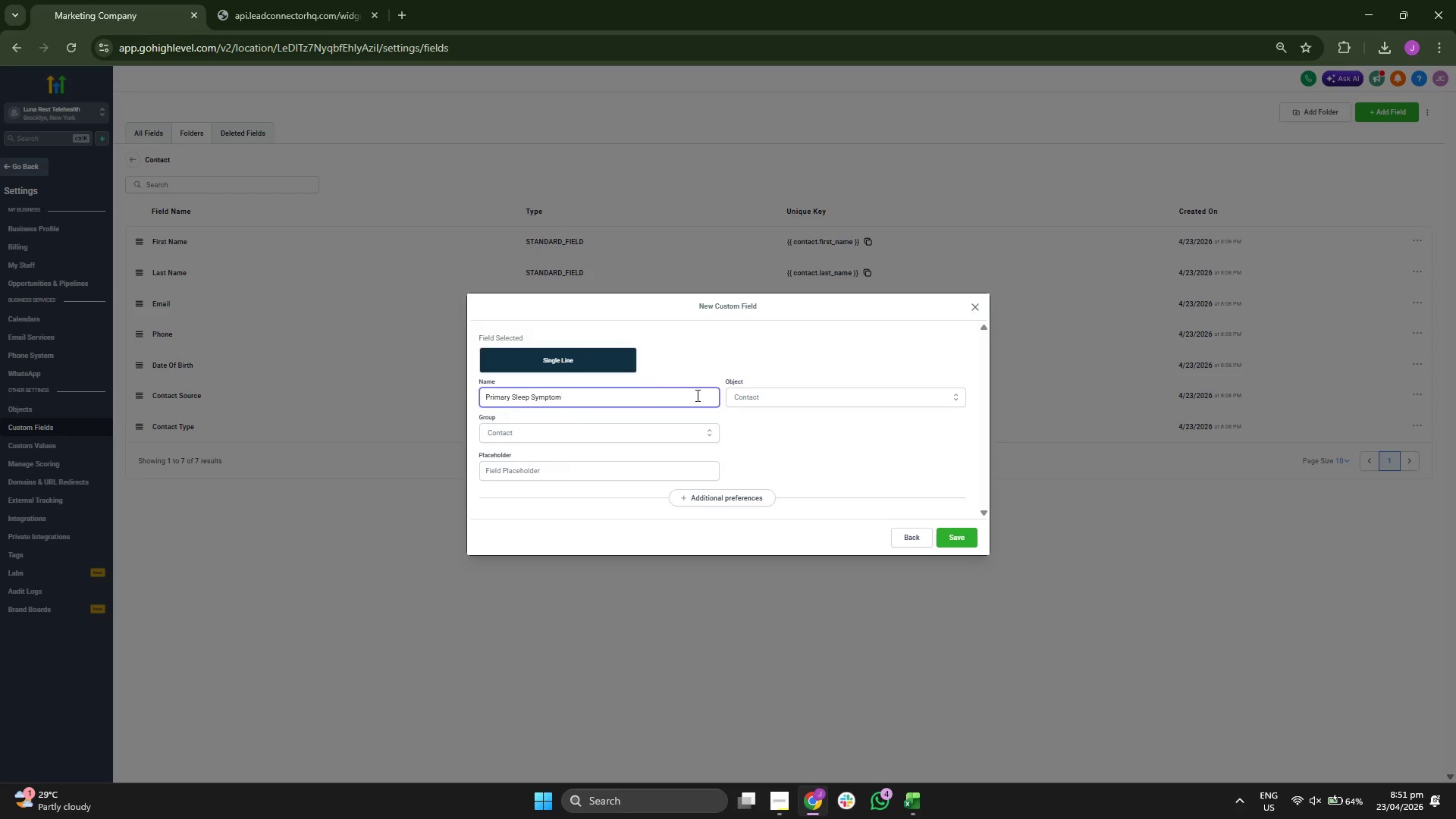 
left_click([822, 443])
 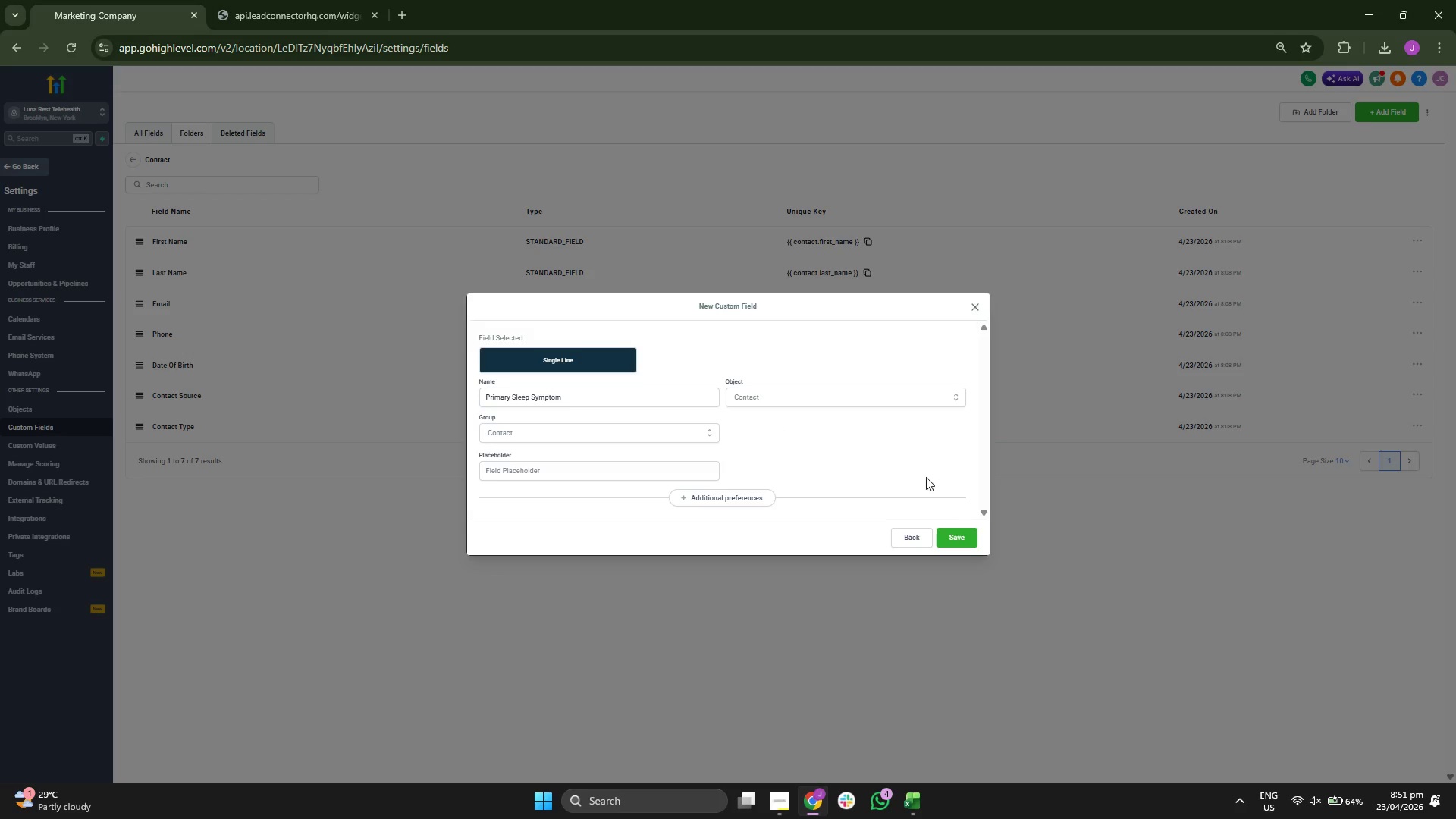 
left_click([960, 541])
 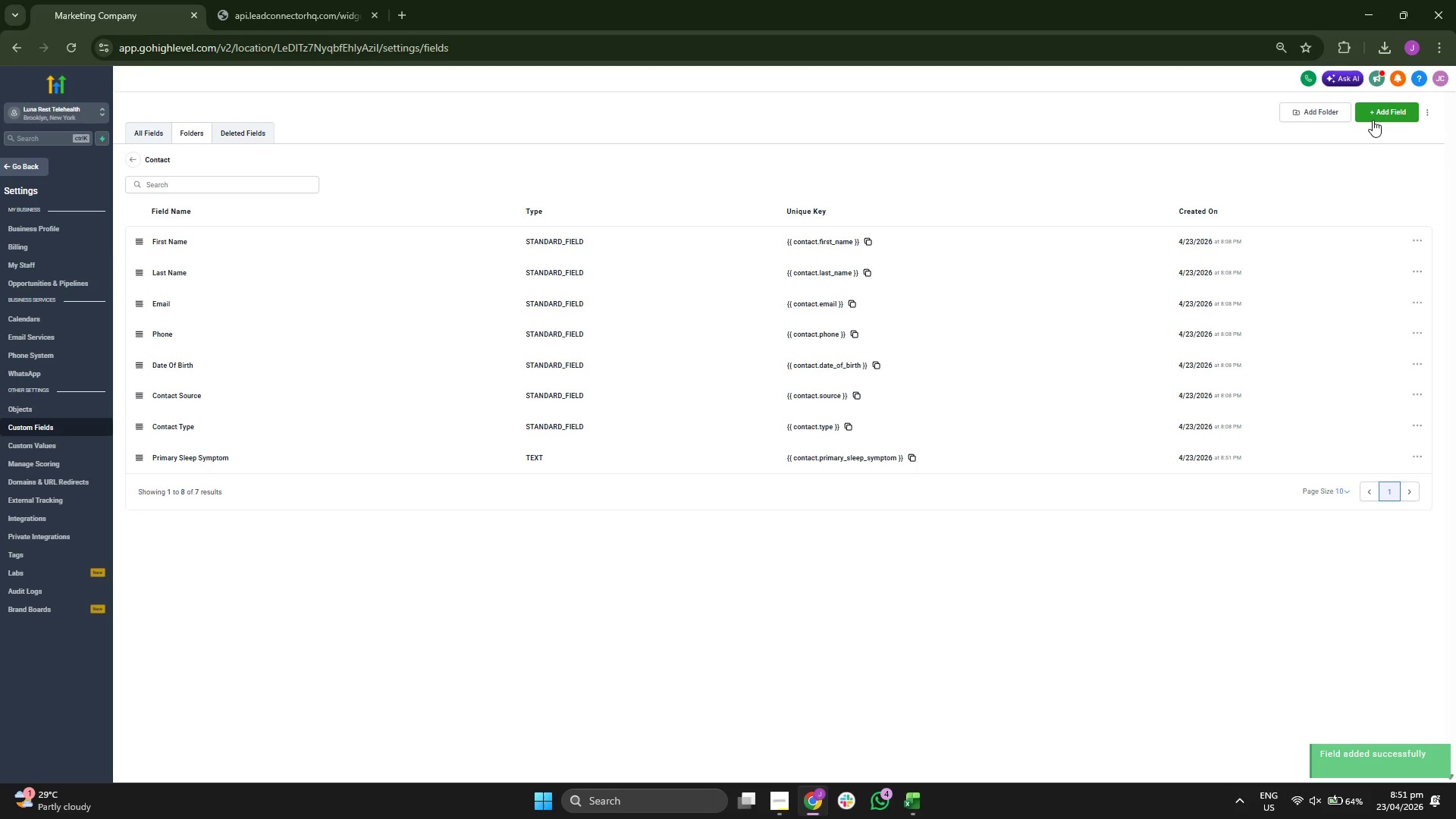 
wait(6.36)
 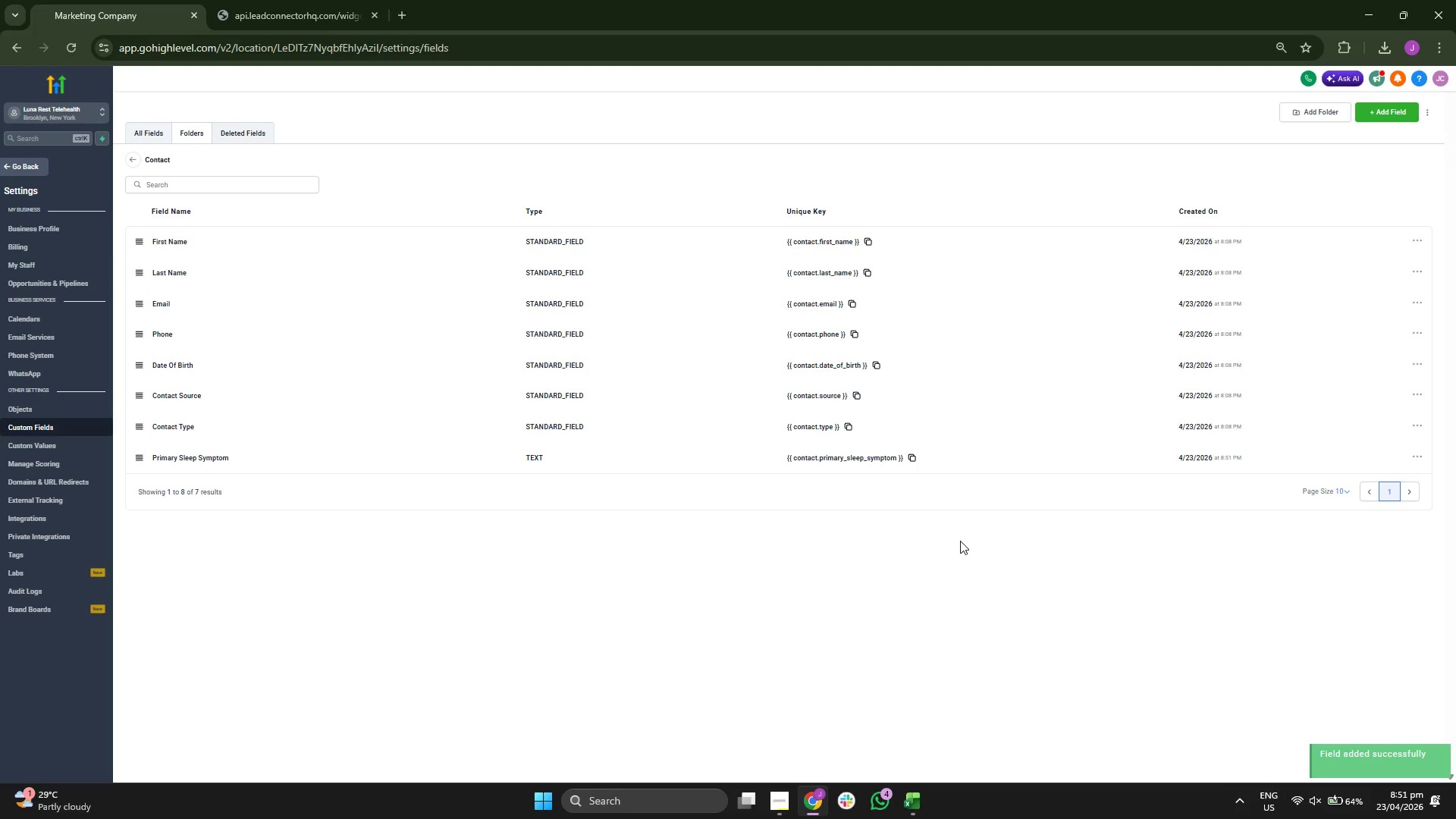 
left_click([1373, 120])
 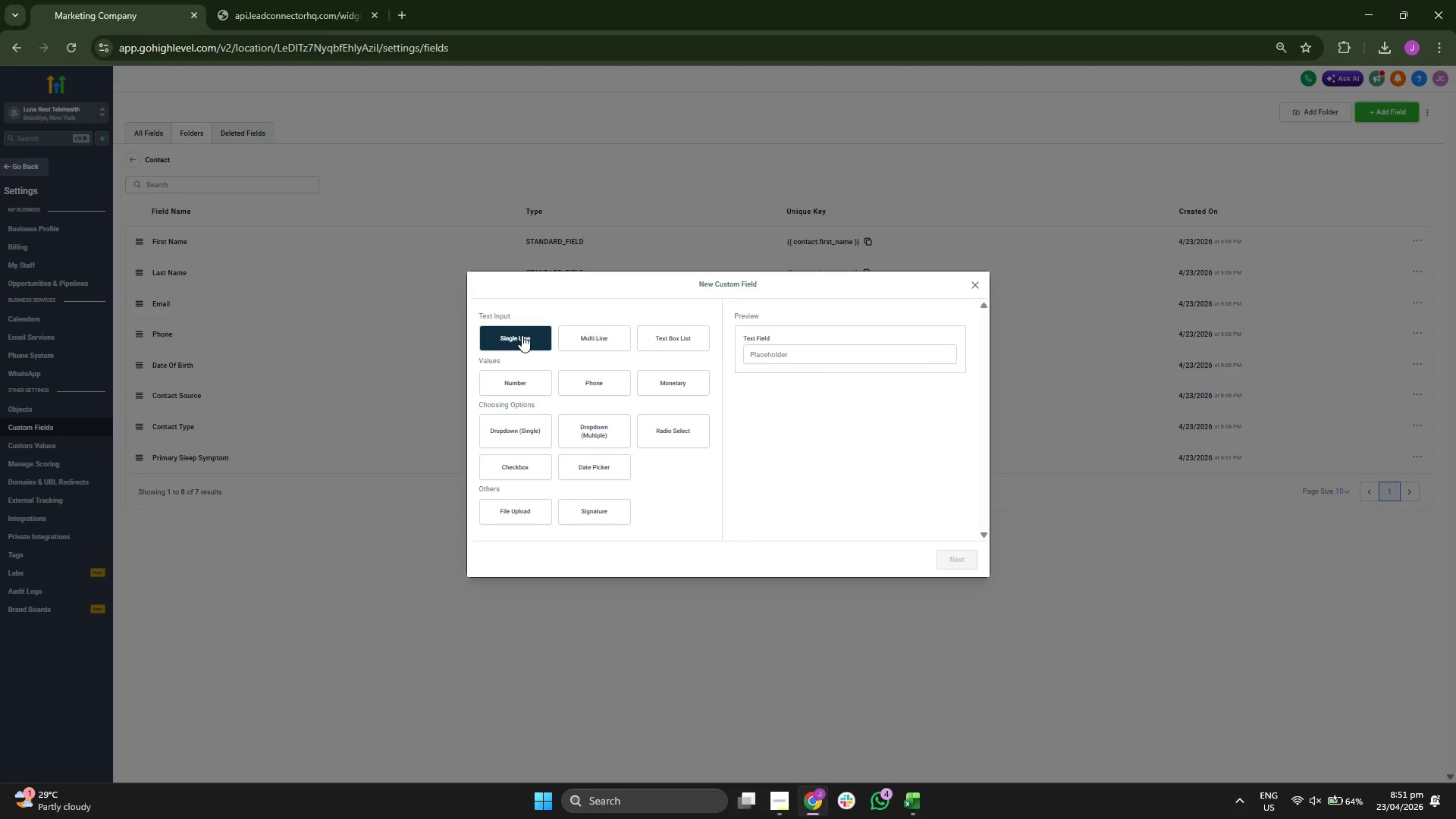 
left_click([949, 557])
 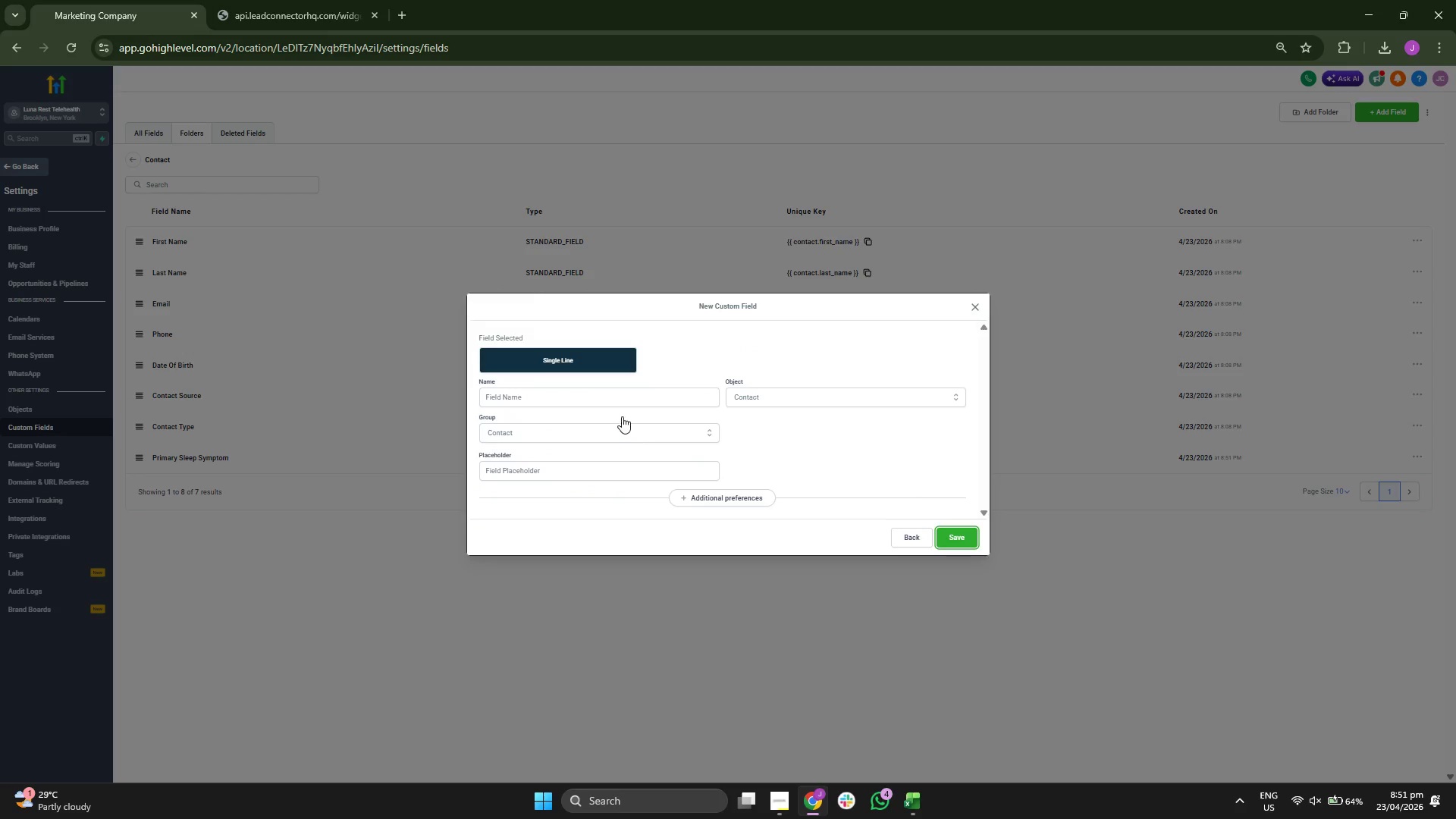 
left_click([620, 403])
 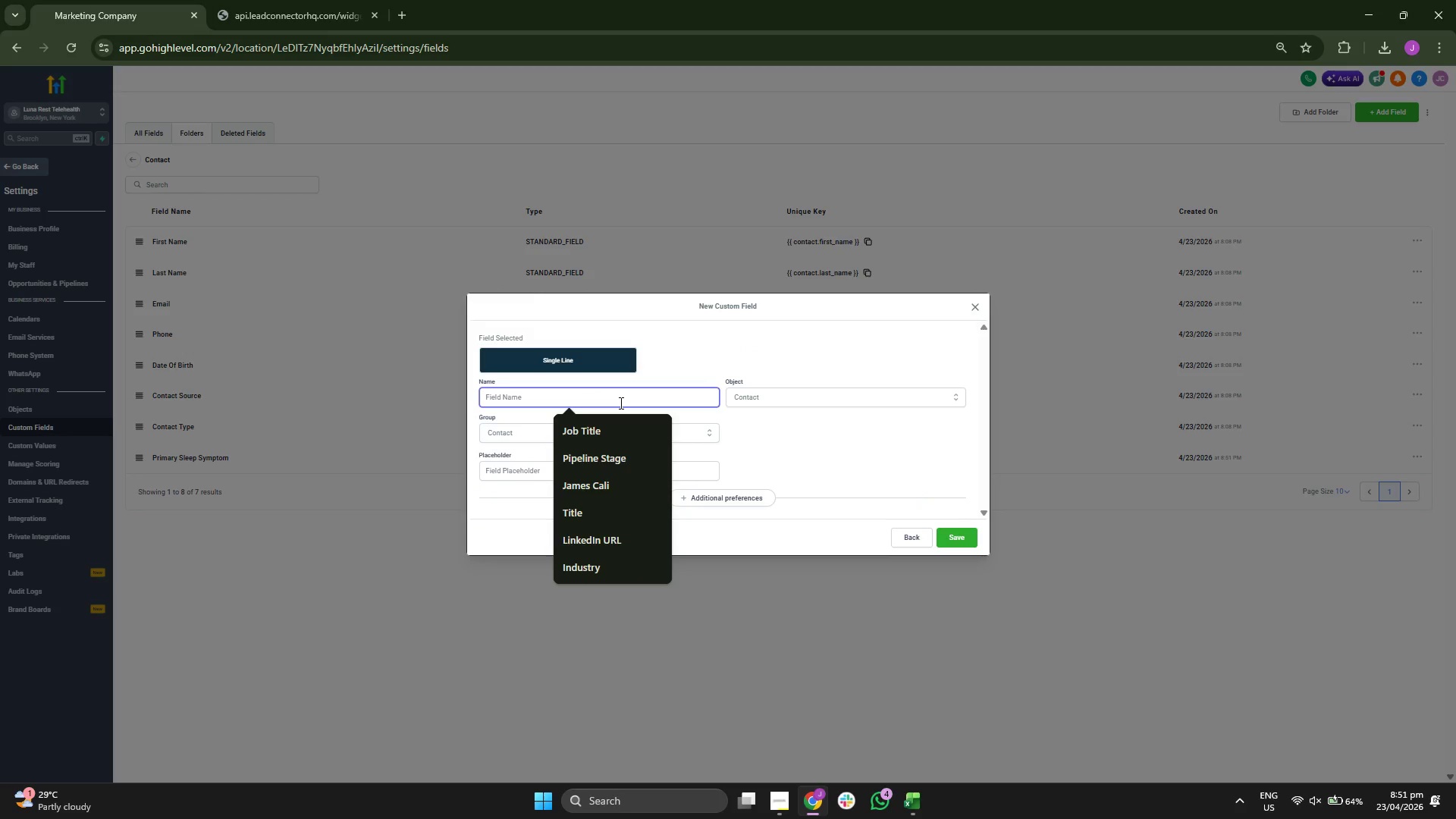 
type(Lead ID)
 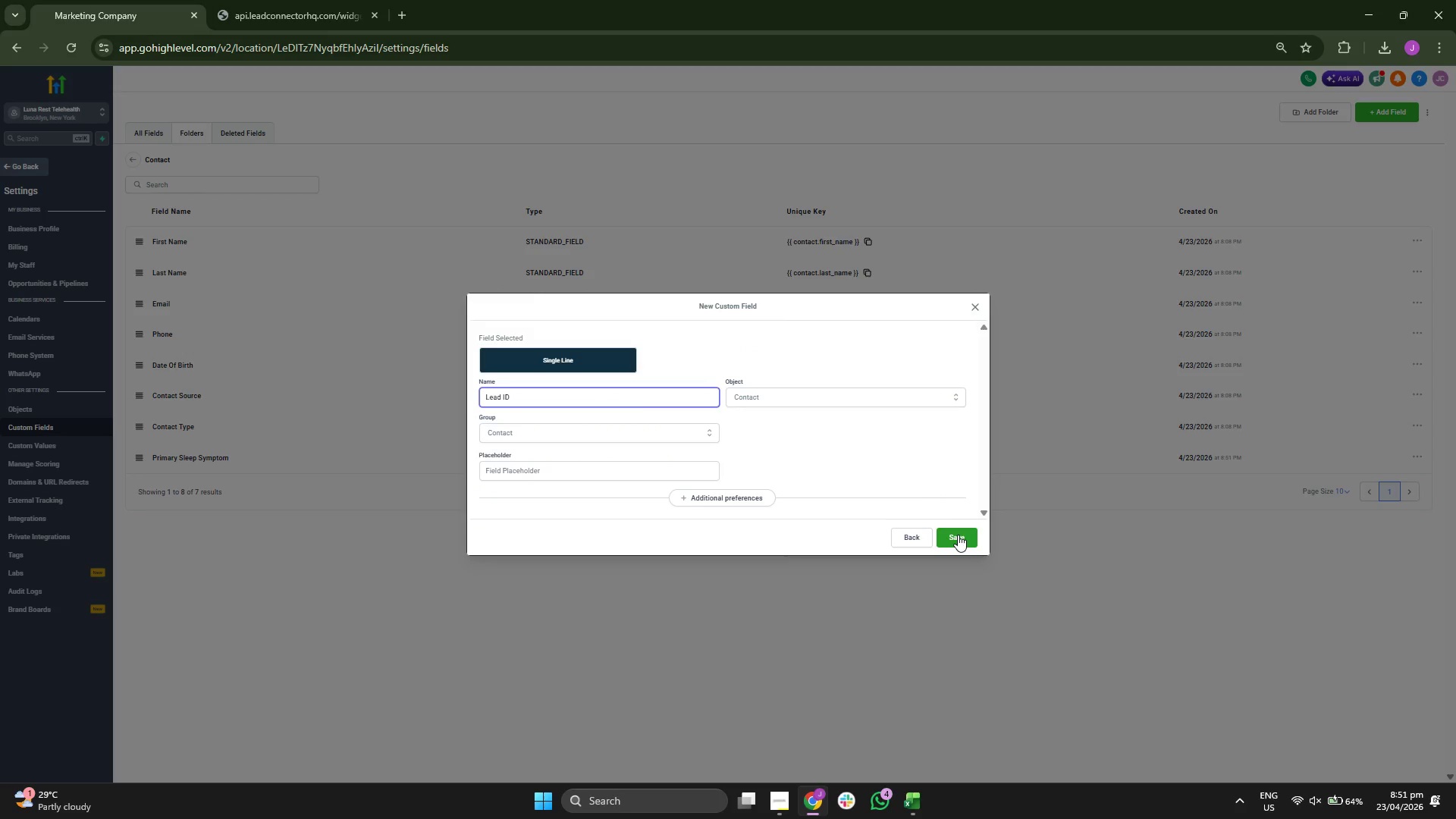 
left_click([958, 535])
 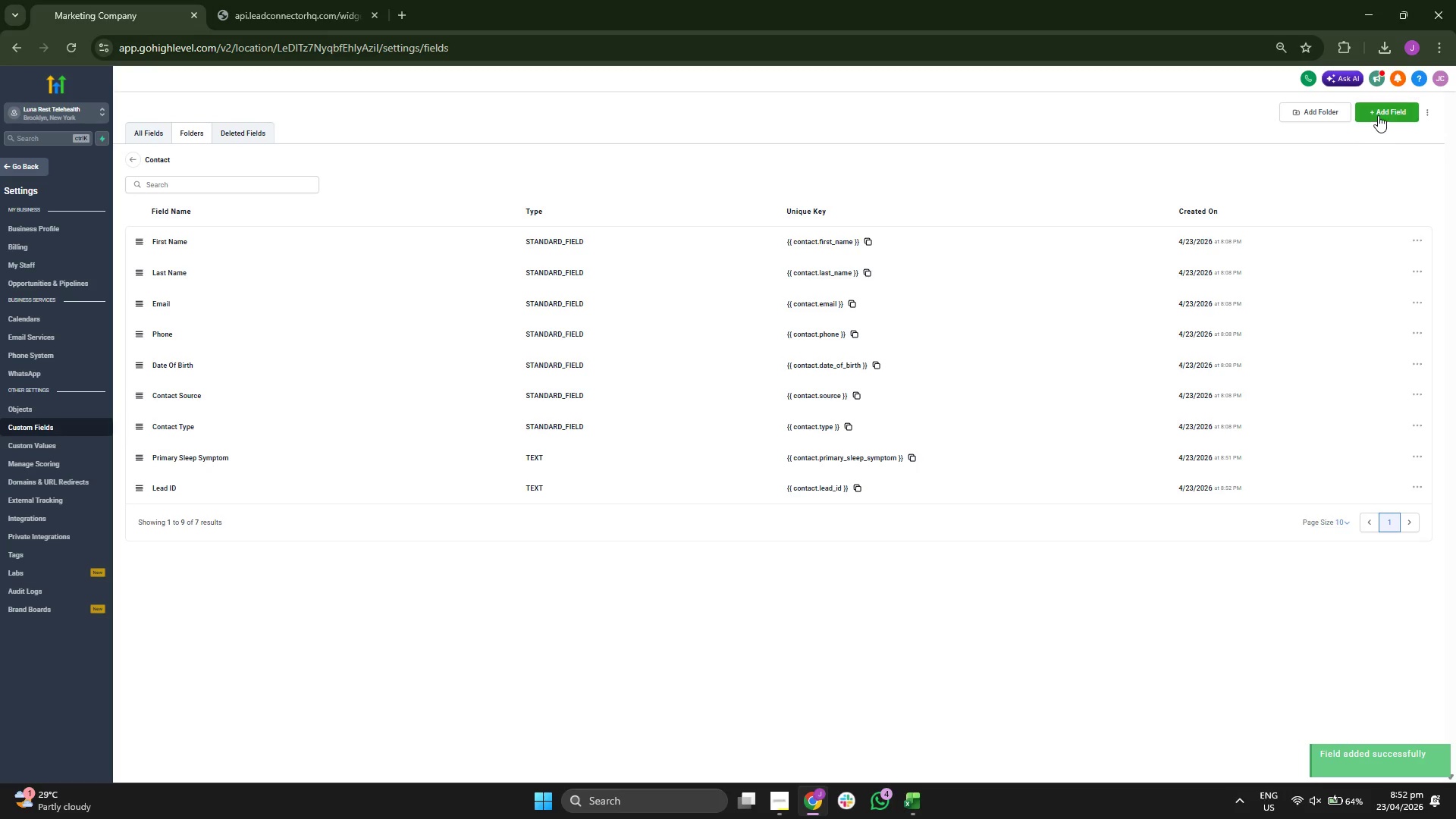 
wait(7.02)
 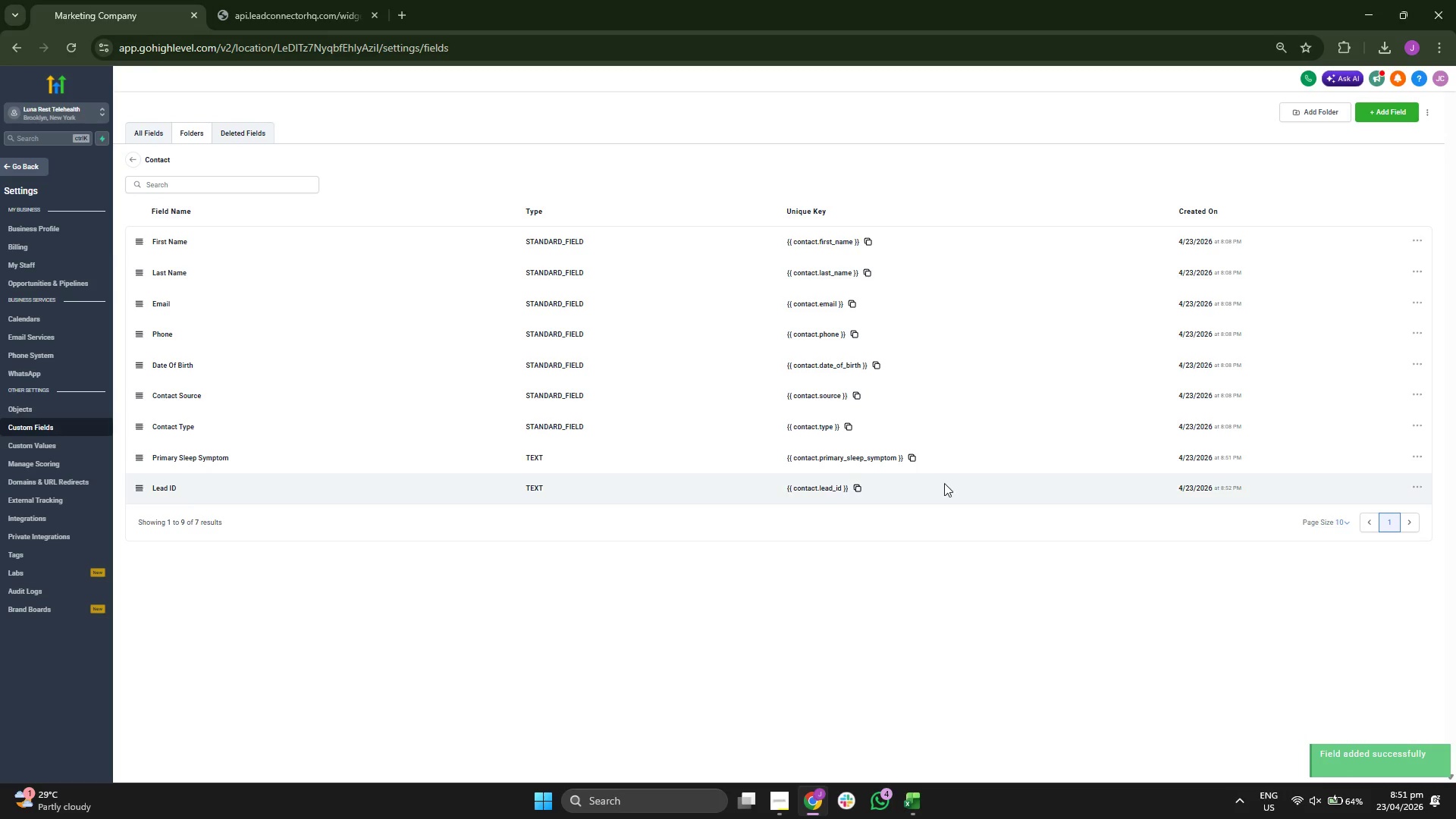 
left_click([918, 793])
 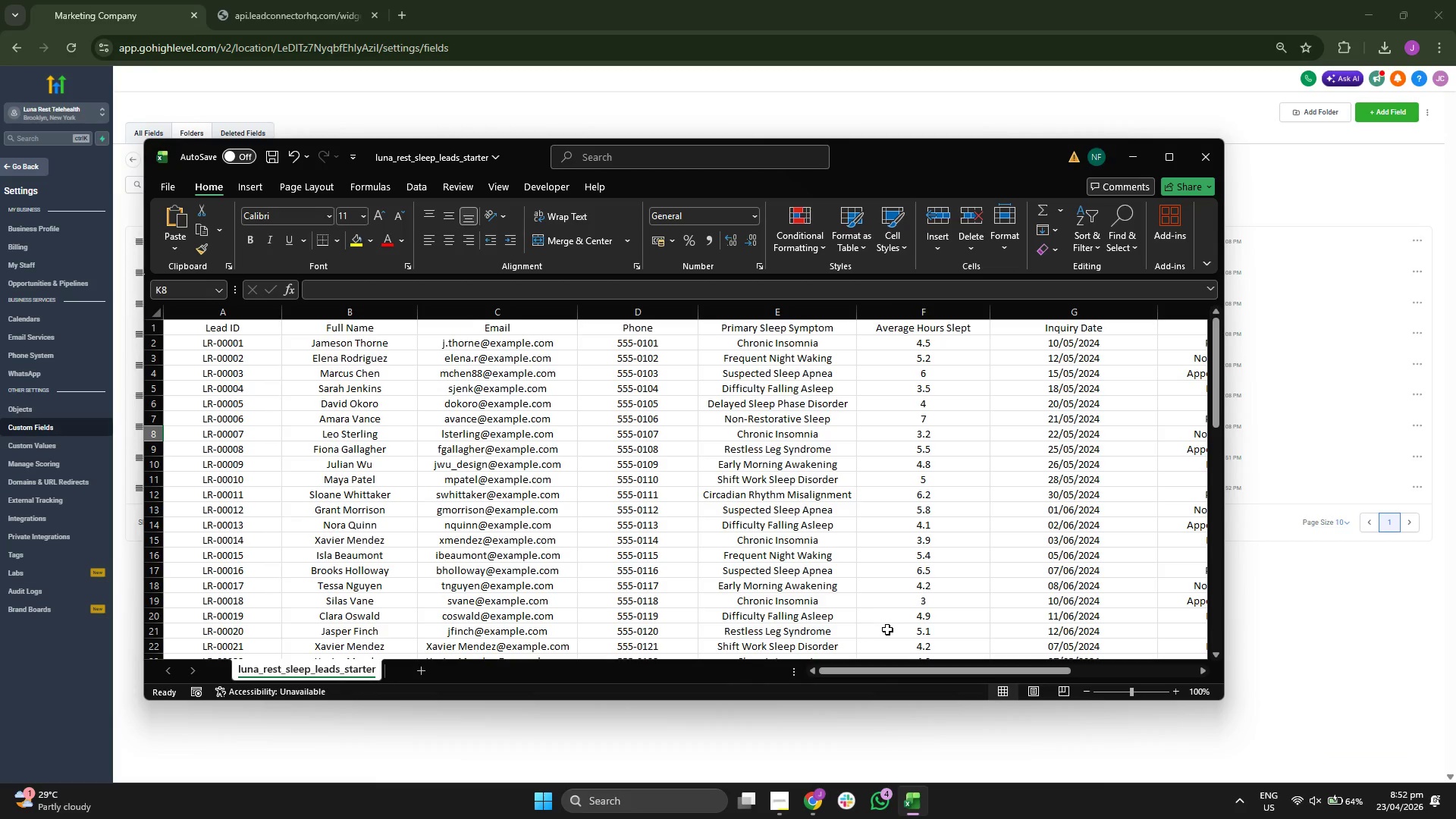 
left_click_drag(start_coordinate=[908, 670], to_coordinate=[979, 670])
 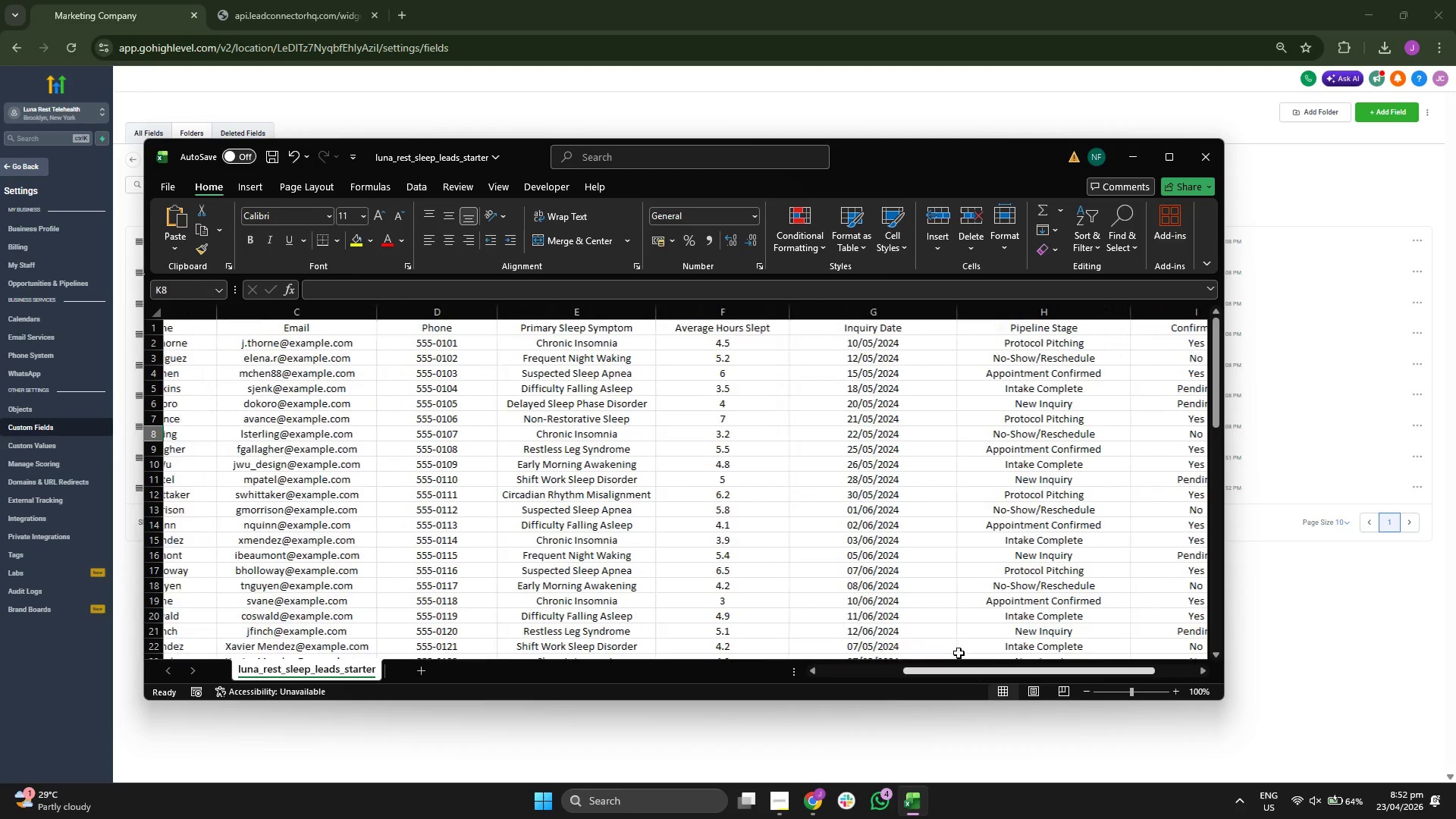 
mouse_move([953, 664])
 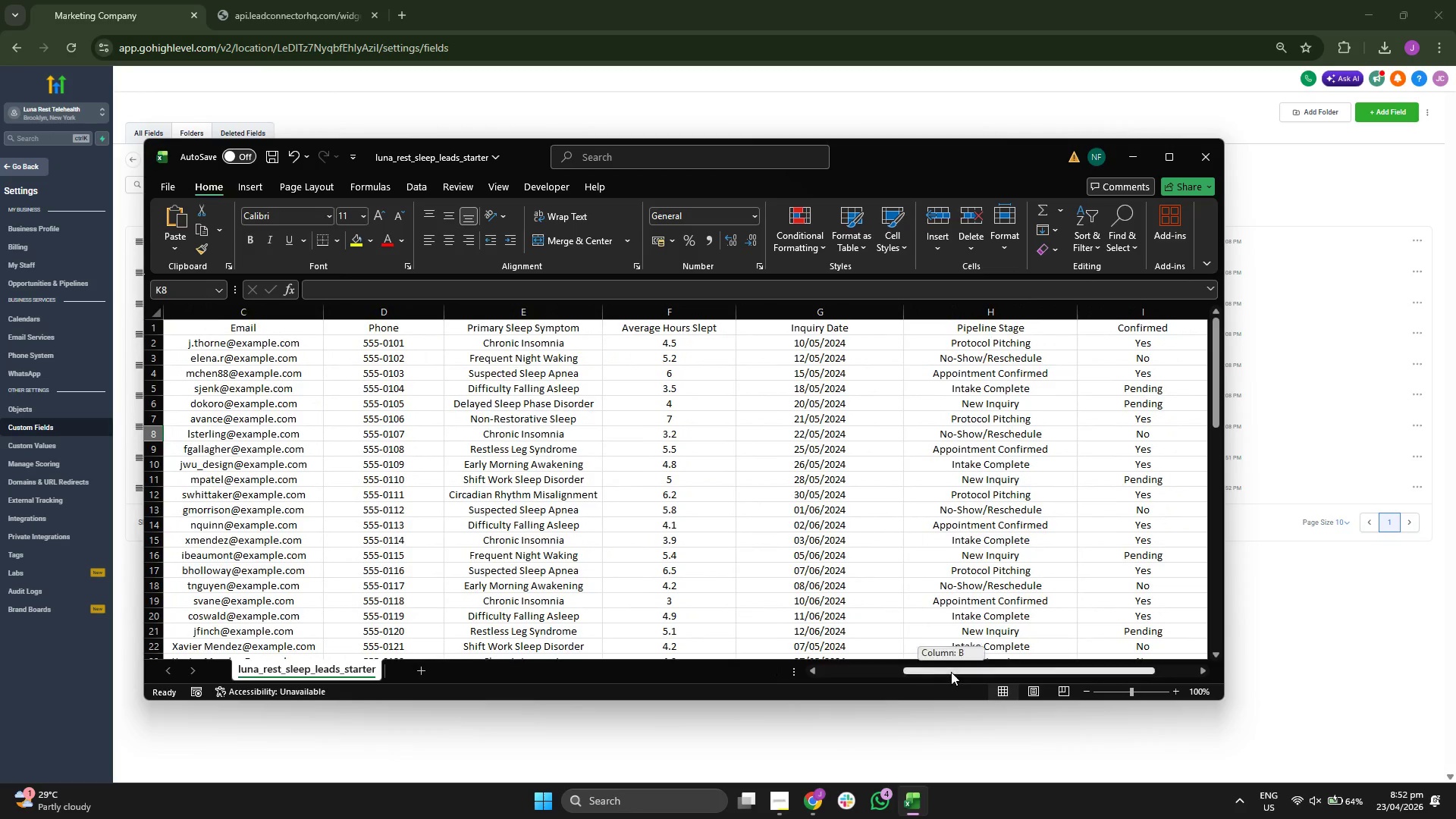 
left_click_drag(start_coordinate=[951, 672], to_coordinate=[947, 672])
 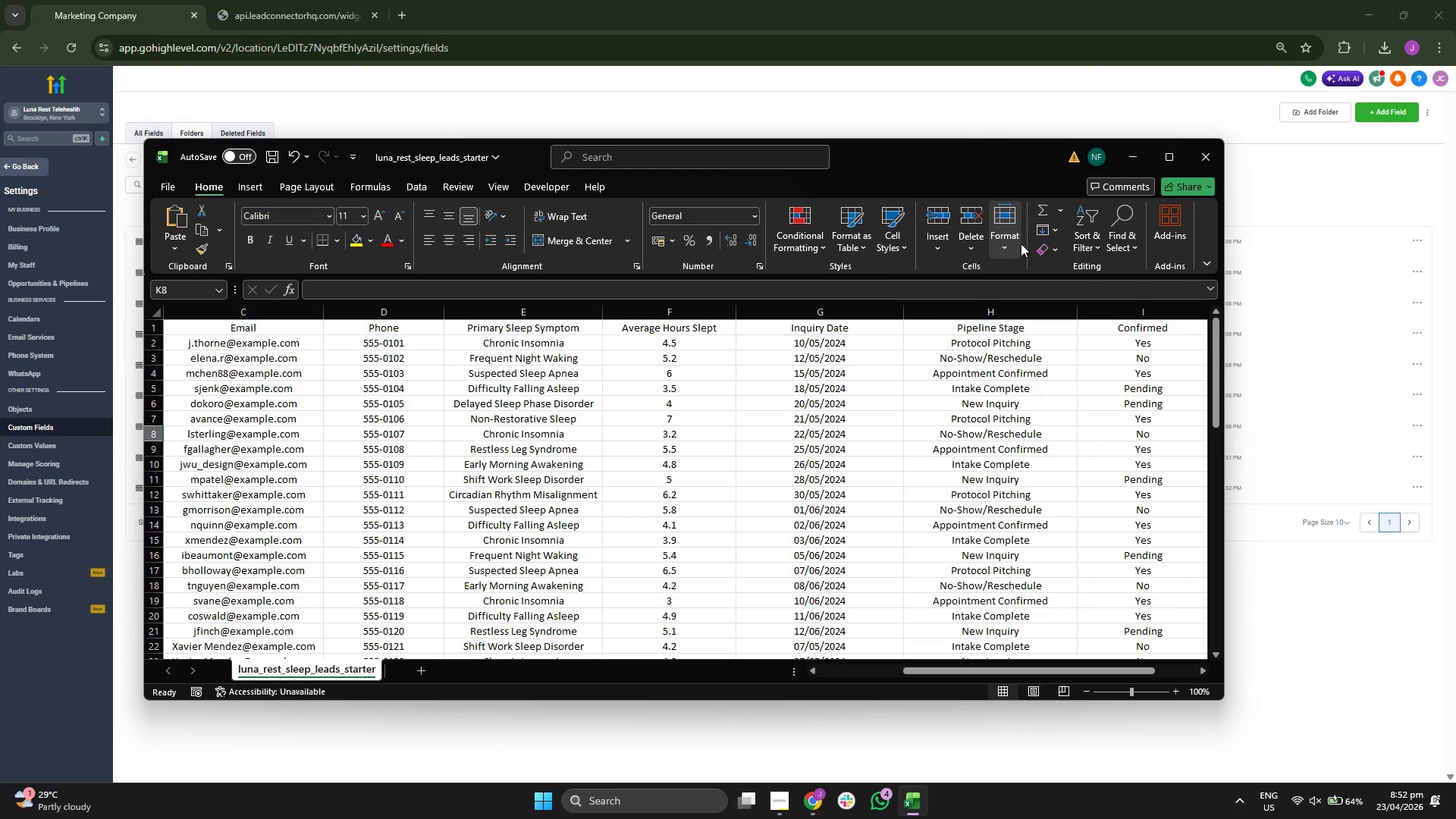 
left_click([995, 122])
 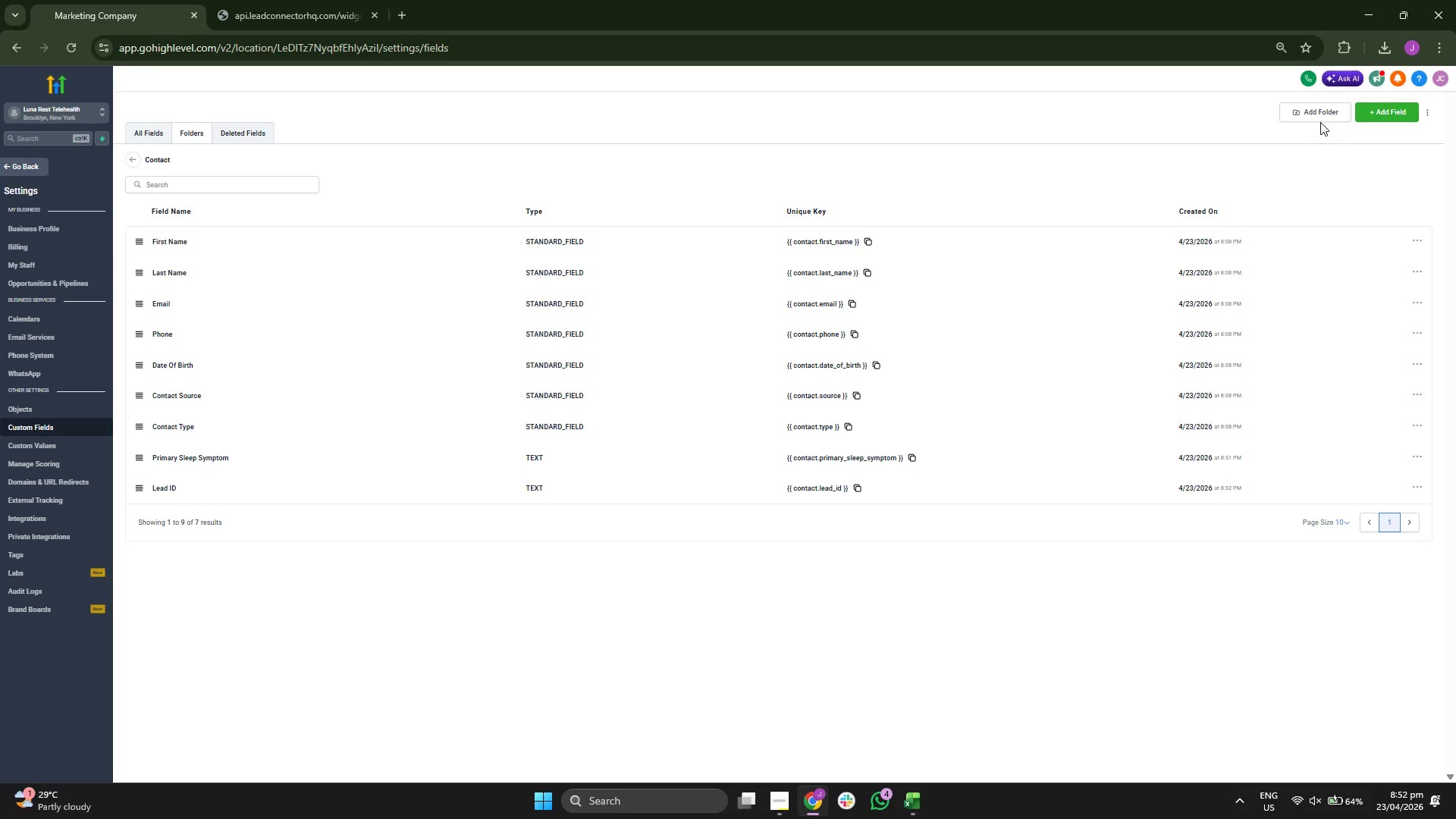 
left_click([1379, 115])
 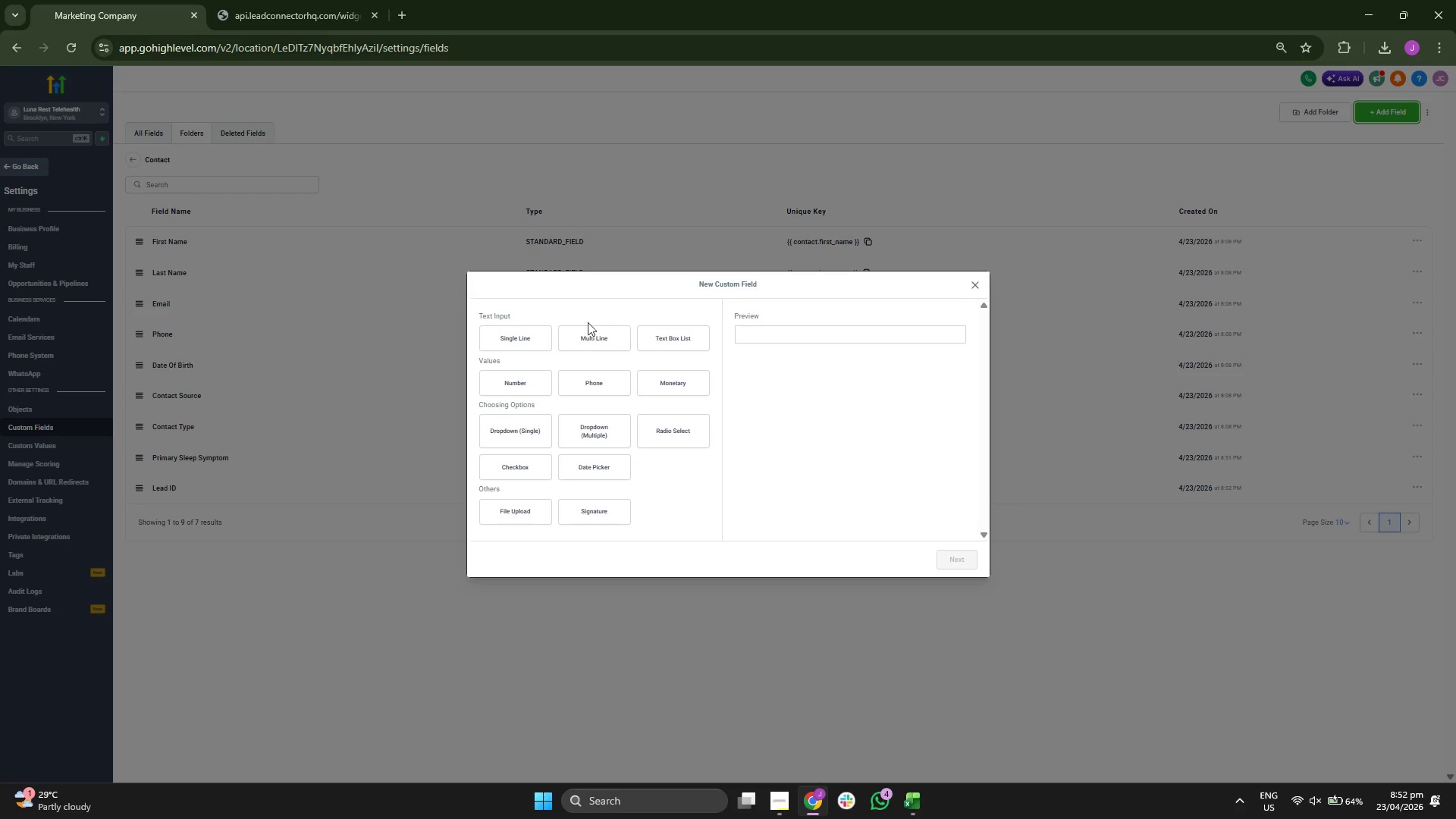 
left_click([524, 346])
 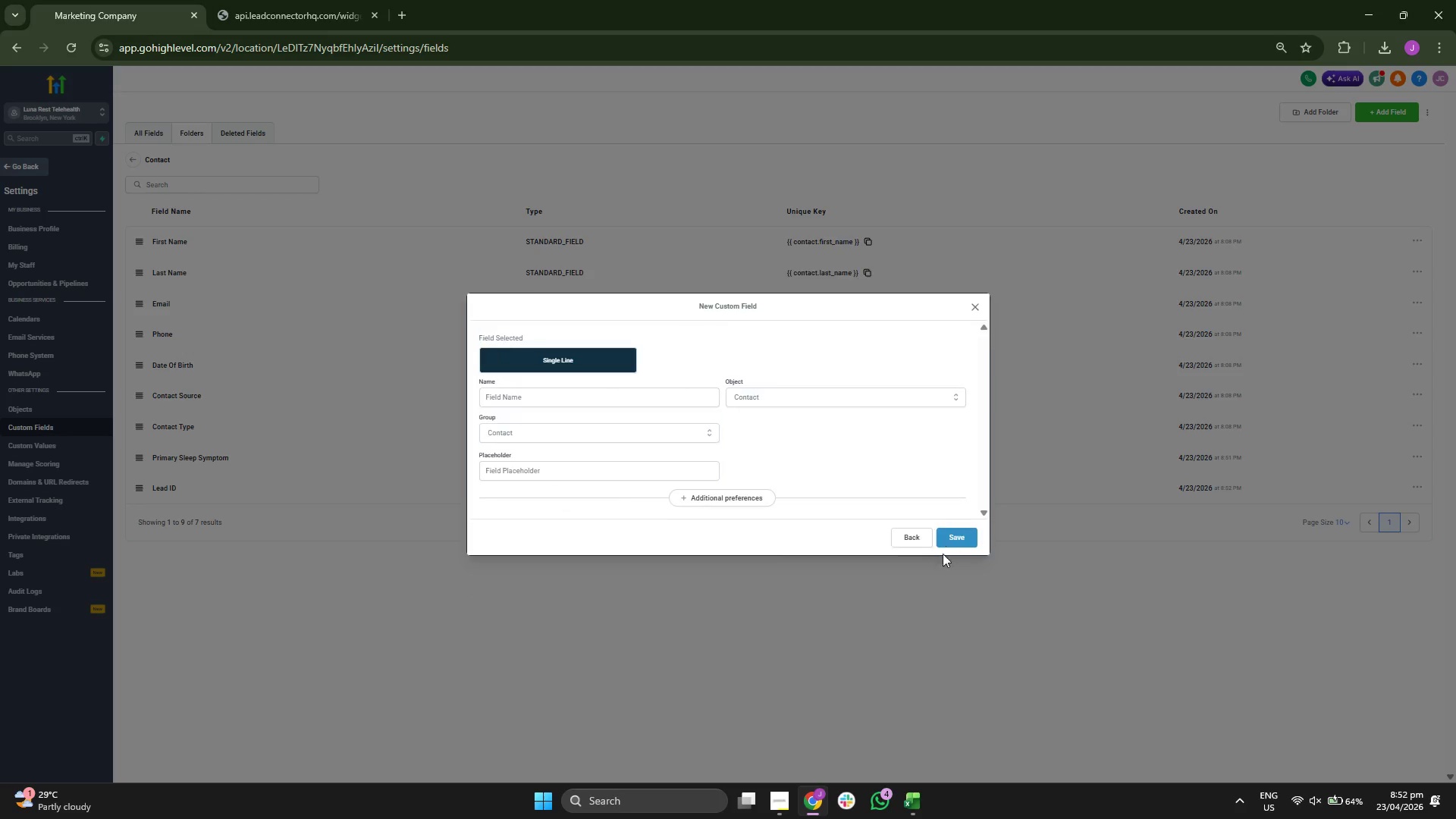 
left_click([600, 393])
 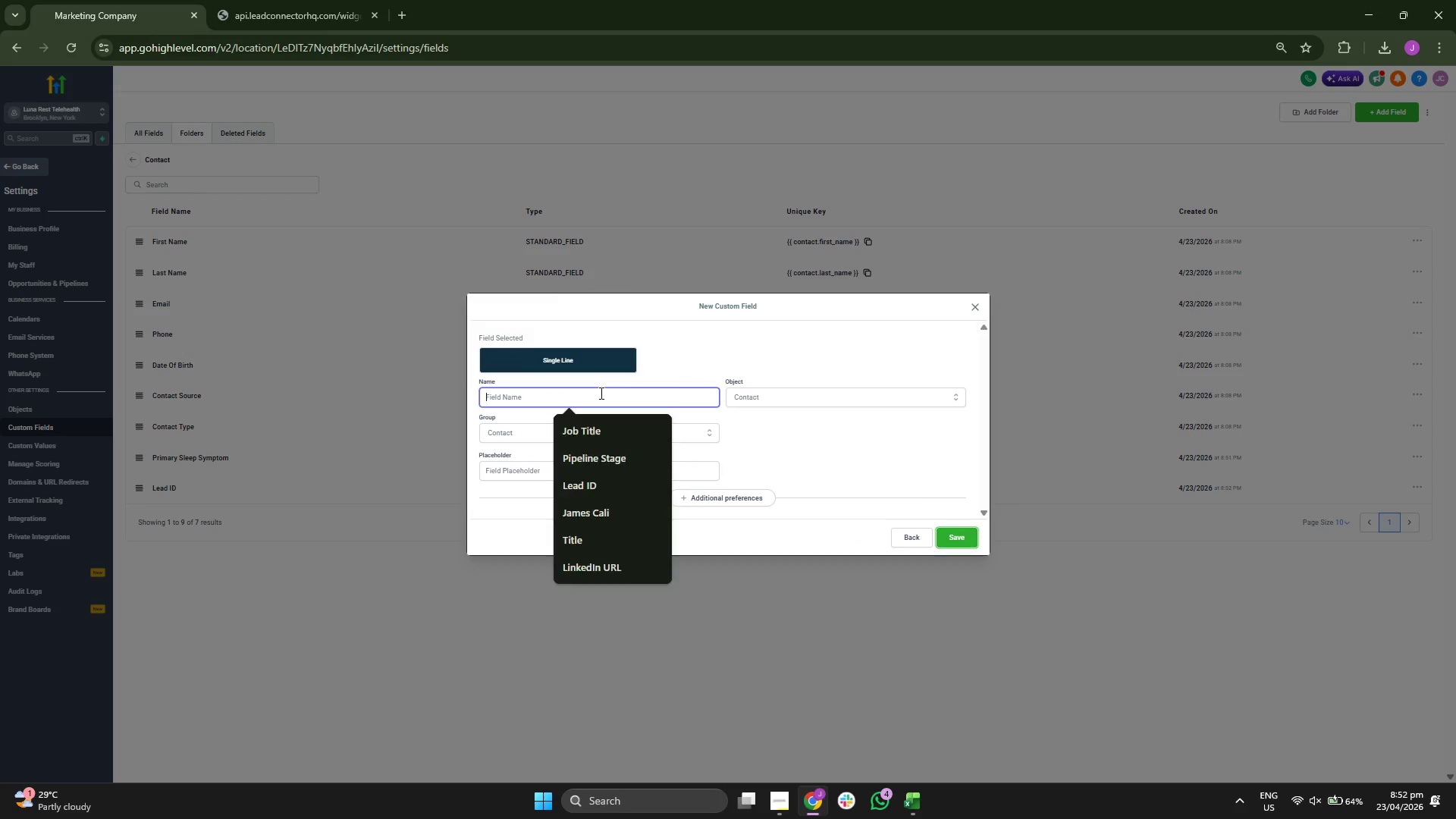 
type(aV)
key(Backspace)
key(Backspace)
type(Averrage)
key(Backspace)
key(Backspace)
key(Backspace)
key(Backspace)
type(ae)
key(Backspace)
type(ge Hours Sel)
key(Backspace)
key(Backspace)
type(ept)
 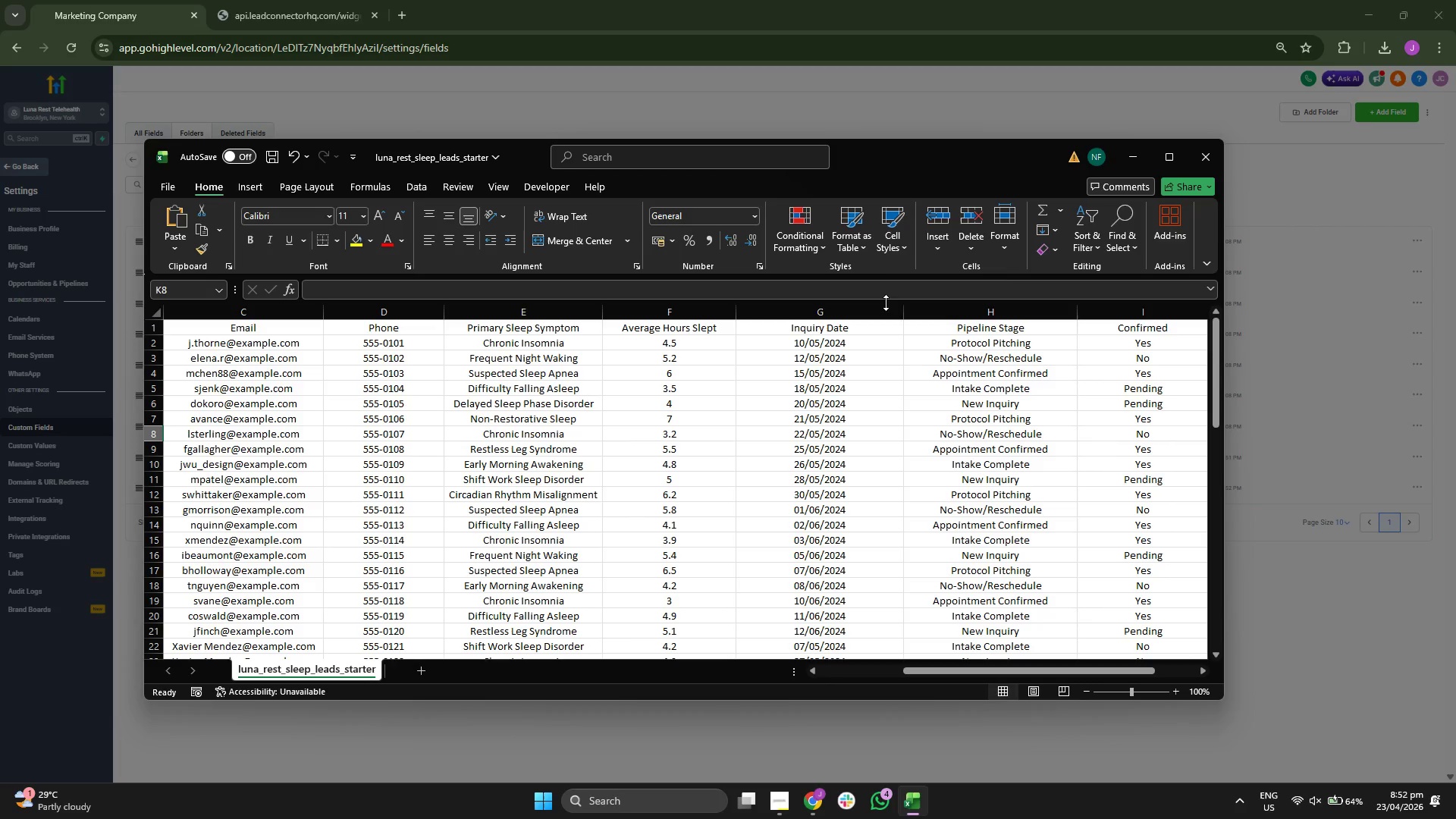 
wait(6.11)
 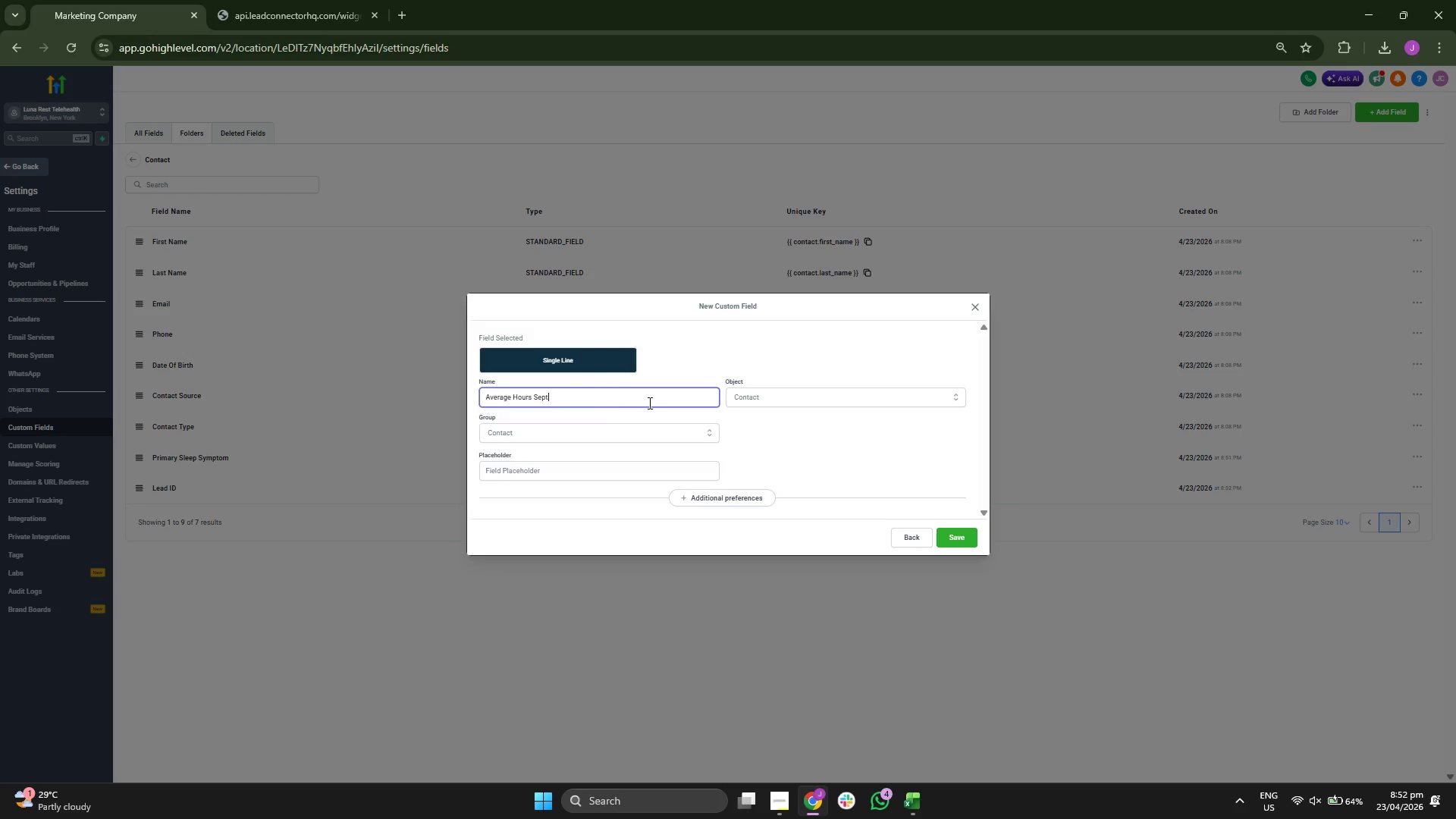 
left_click([1133, 147])
 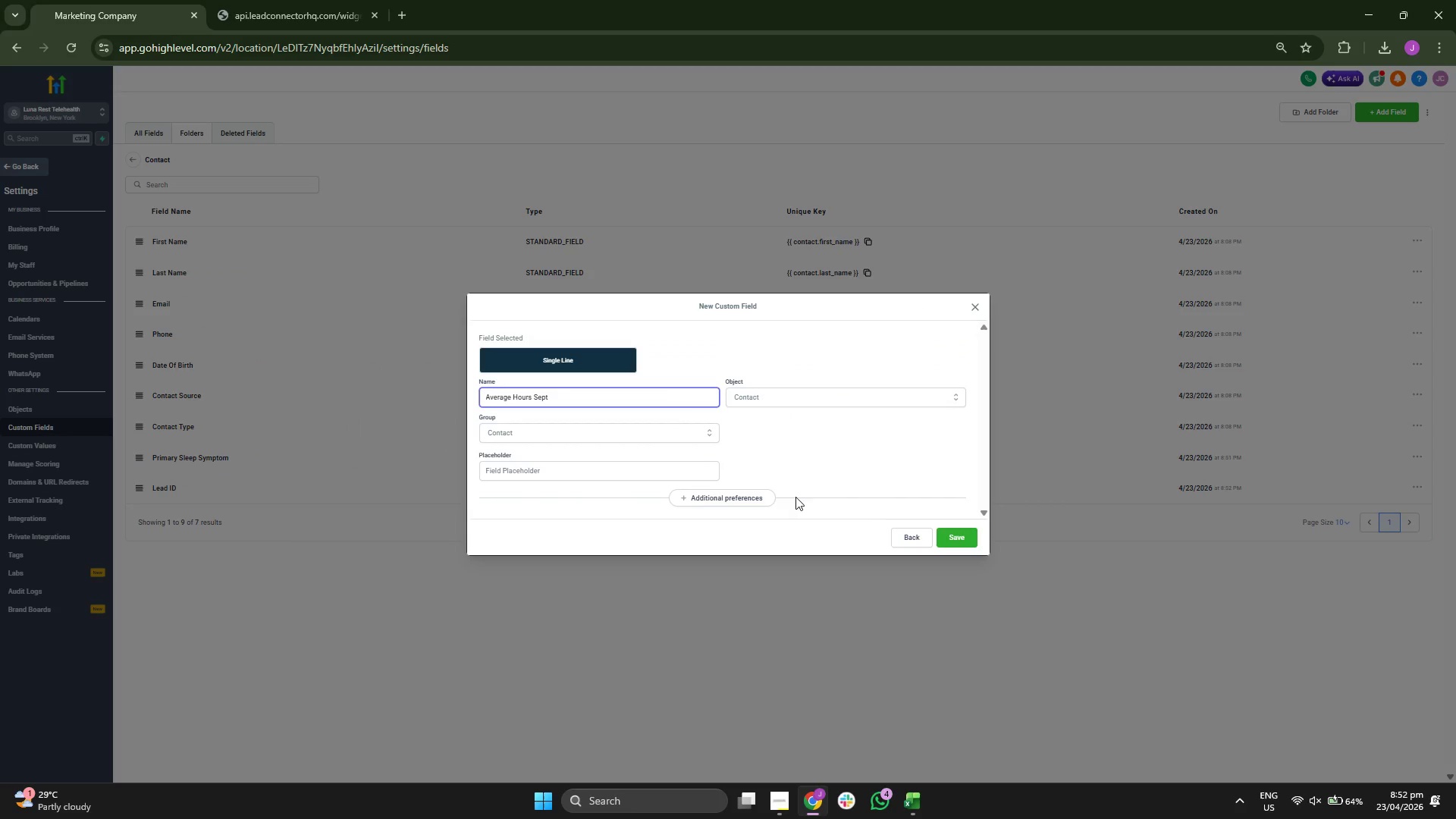 
left_click([964, 540])
 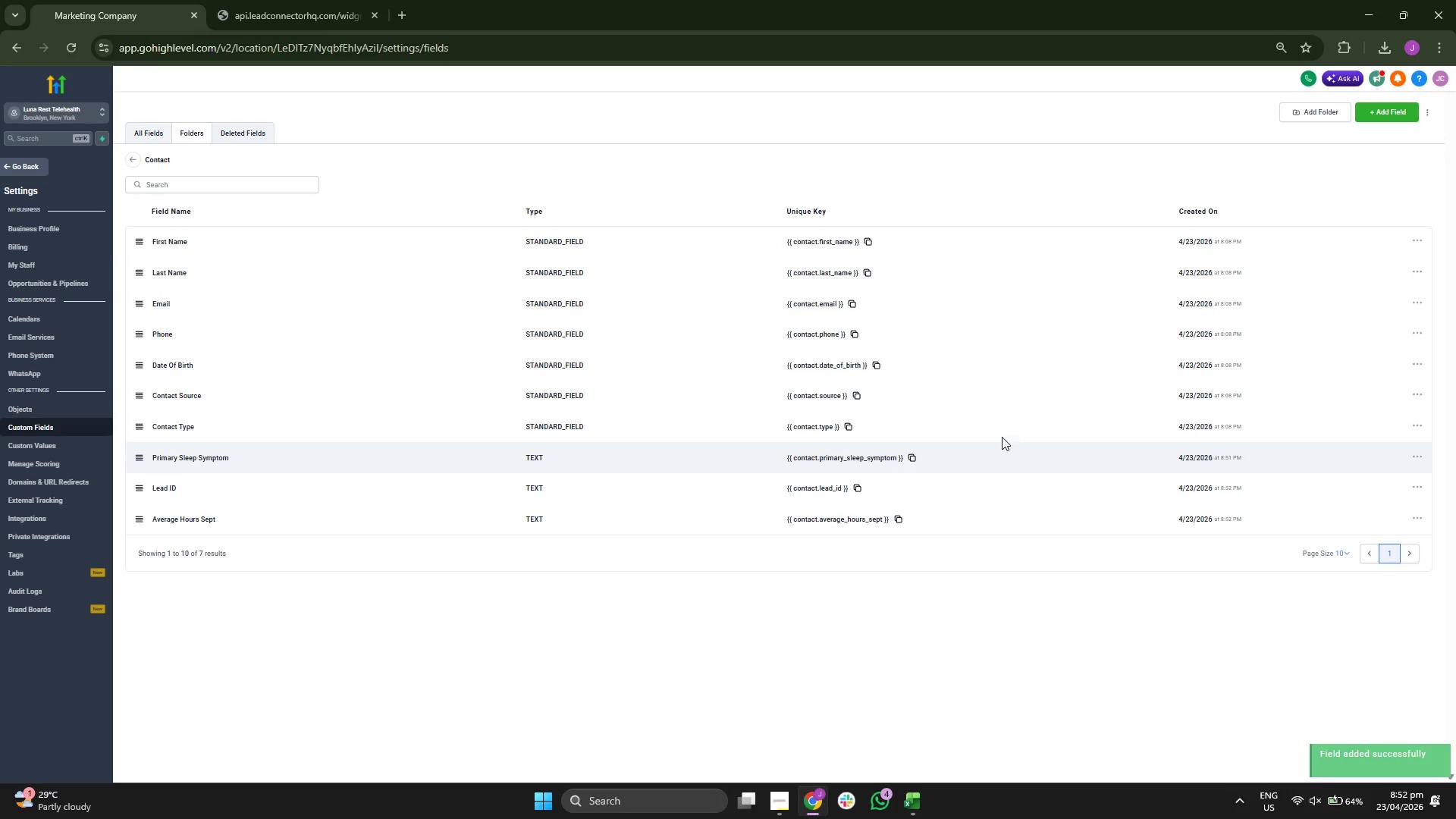 
wait(6.55)
 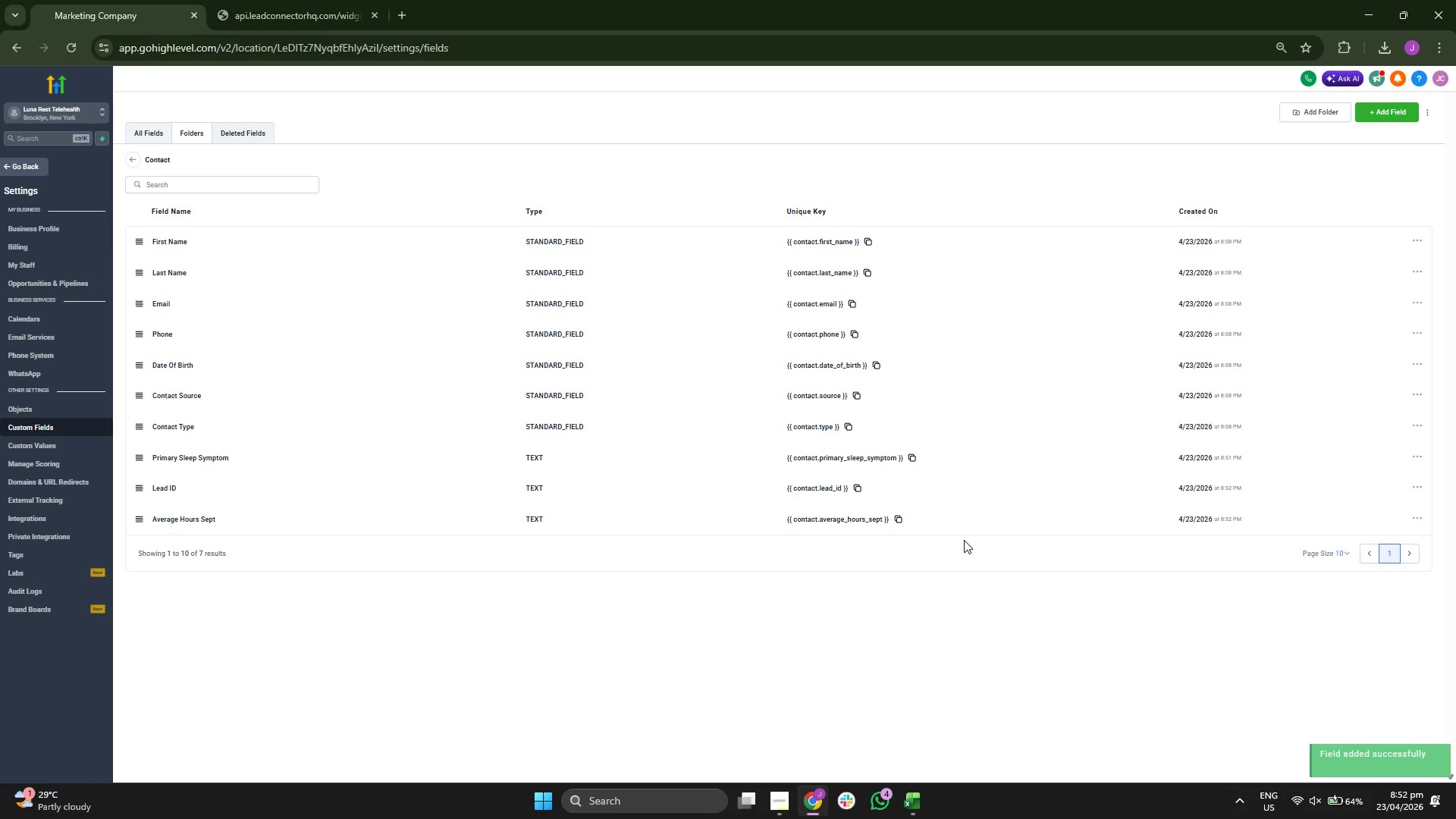 
left_click([1385, 116])
 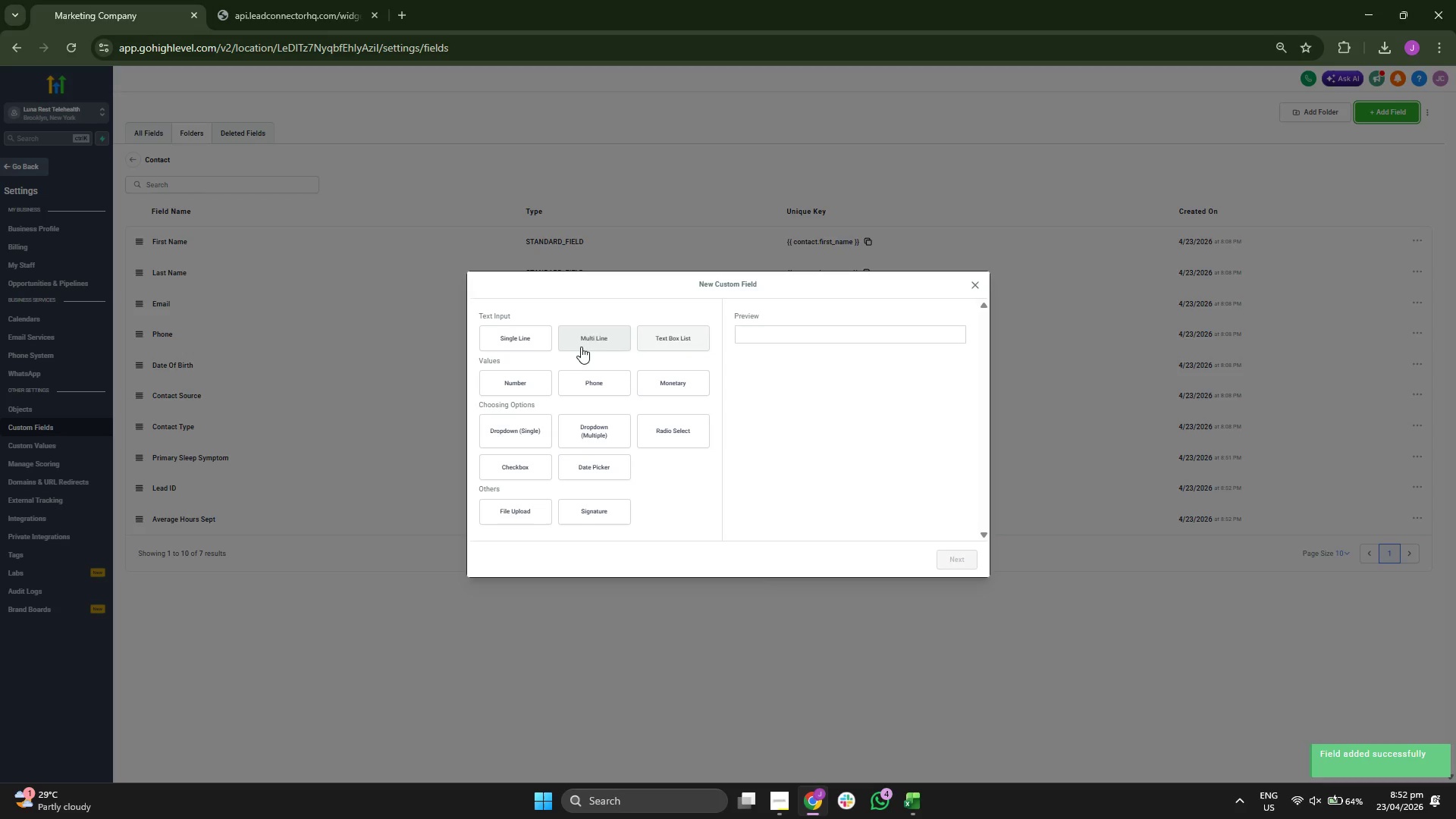 
left_click([531, 339])
 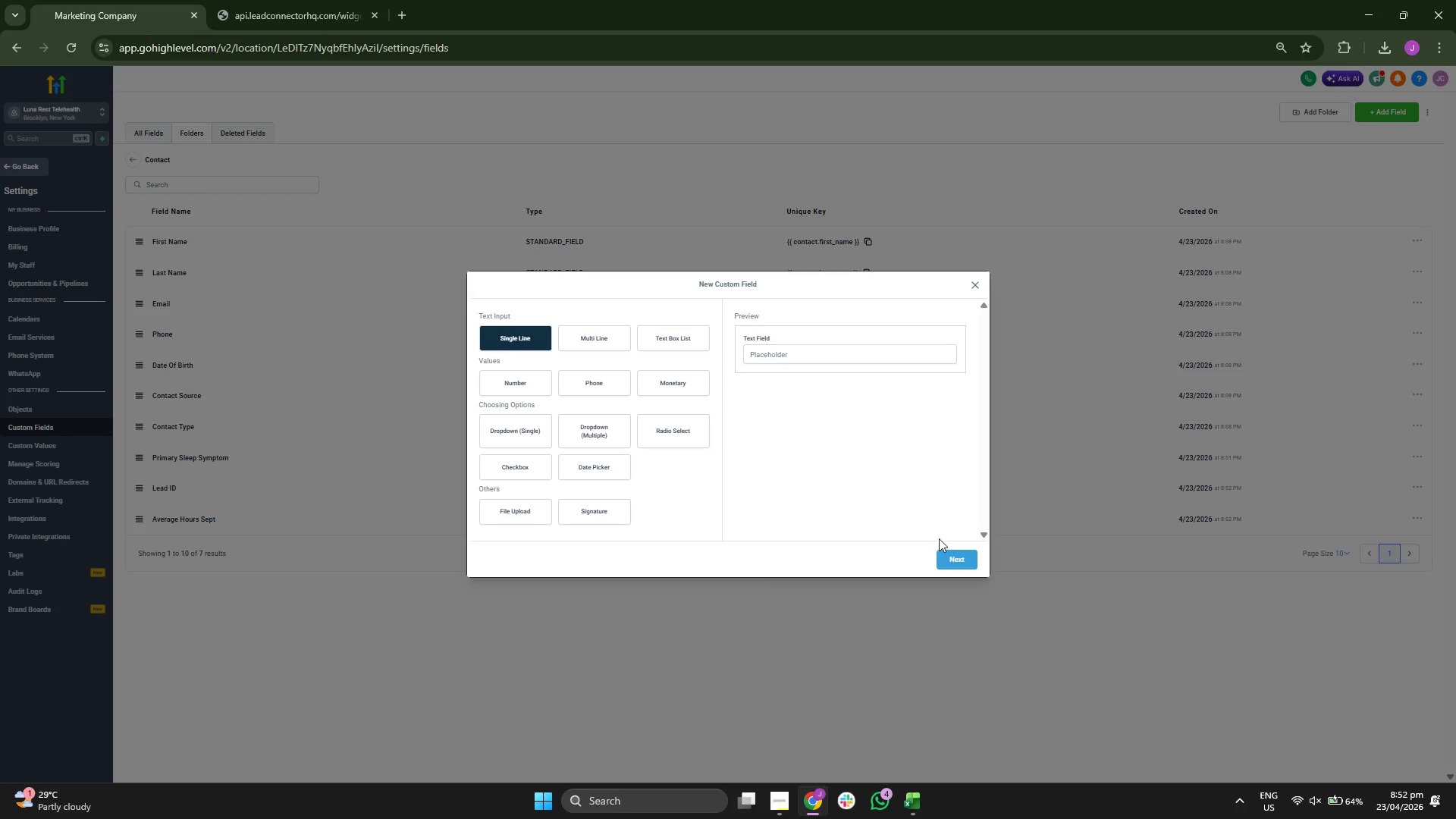 
left_click([969, 563])
 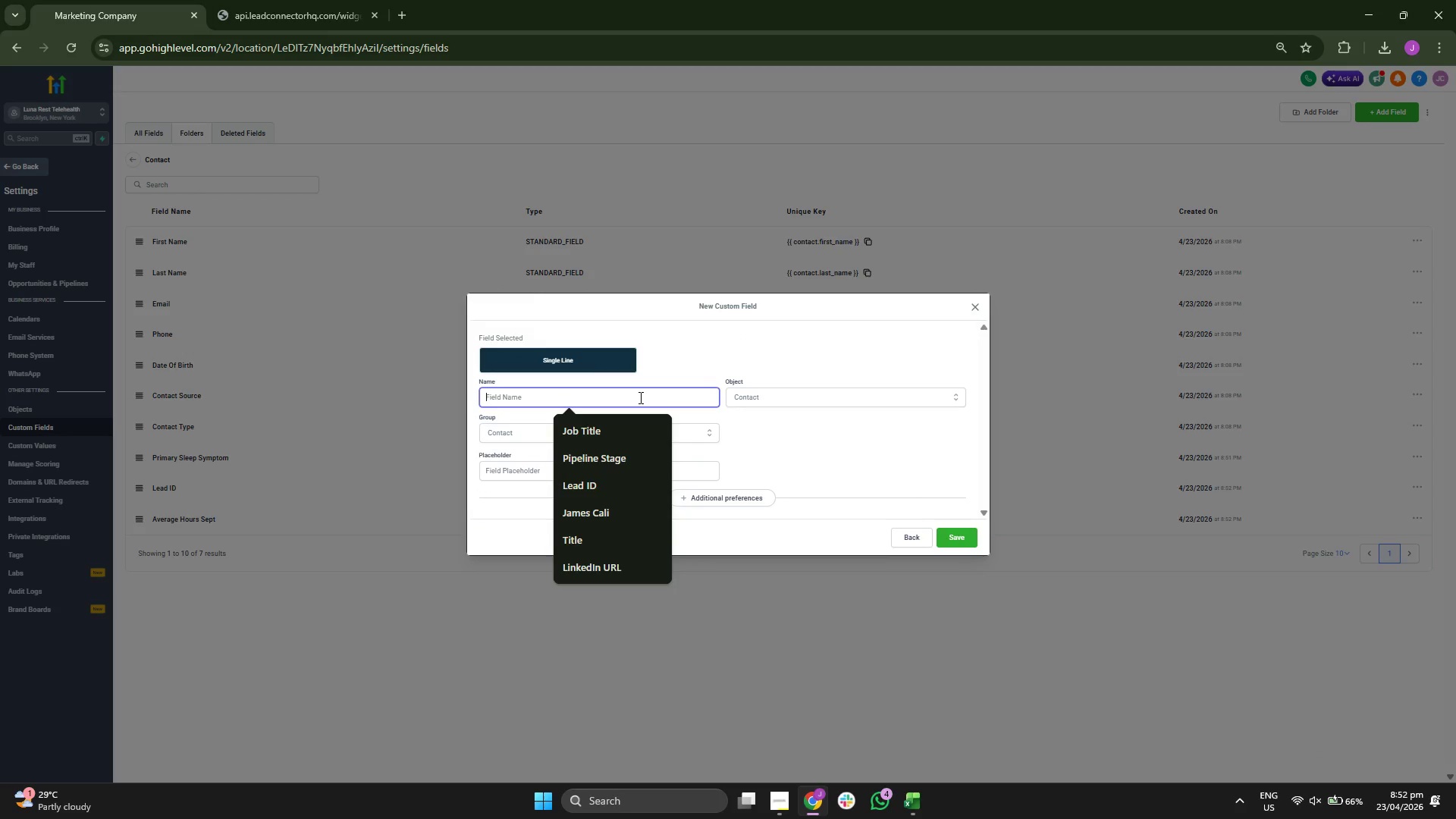 
type(UI)
key(Backspace)
key(Backspace)
type(Inquiry Datr)
key(Backspace)
key(Backspace)
type(te)
 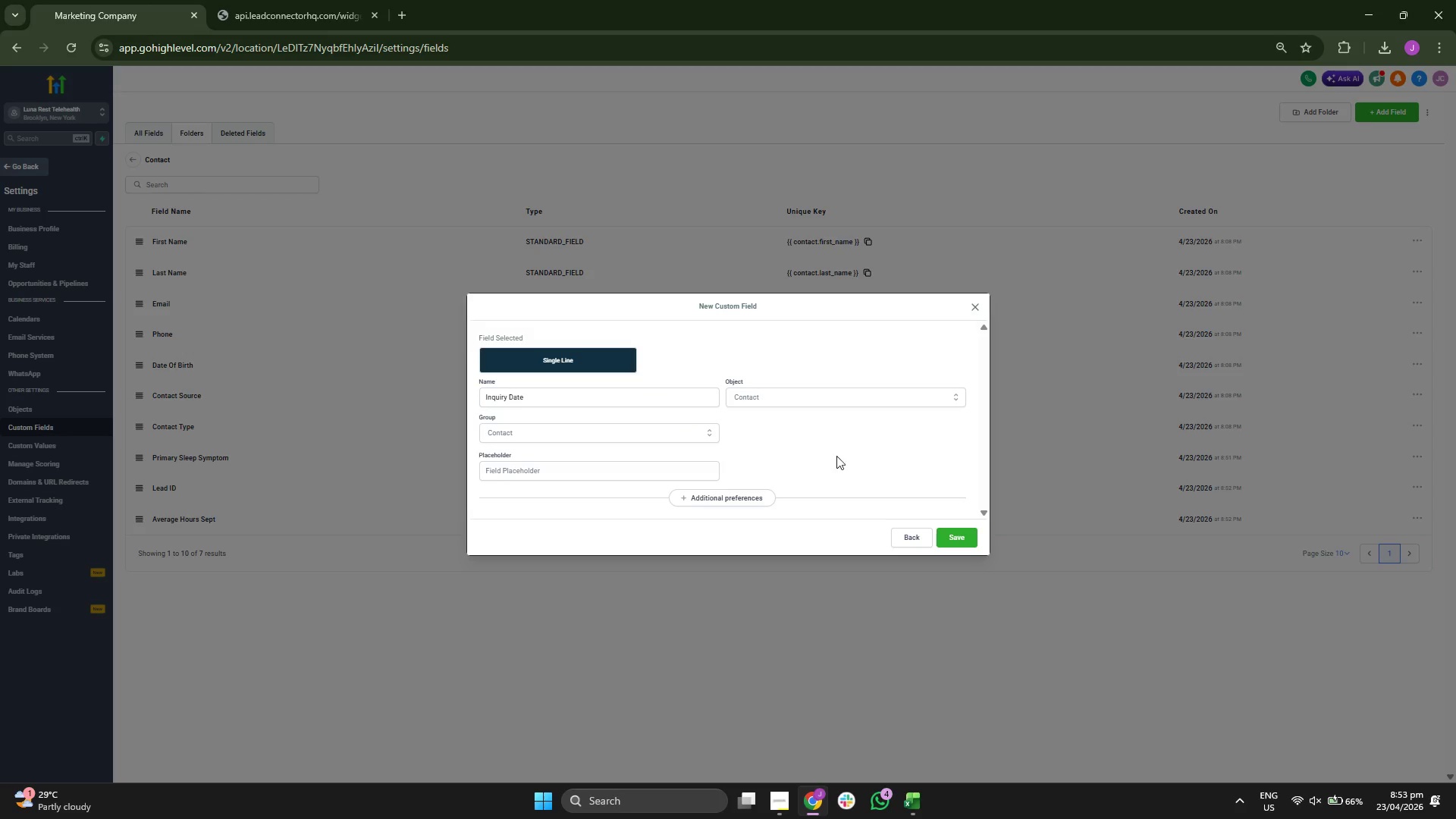 
left_click([957, 534])
 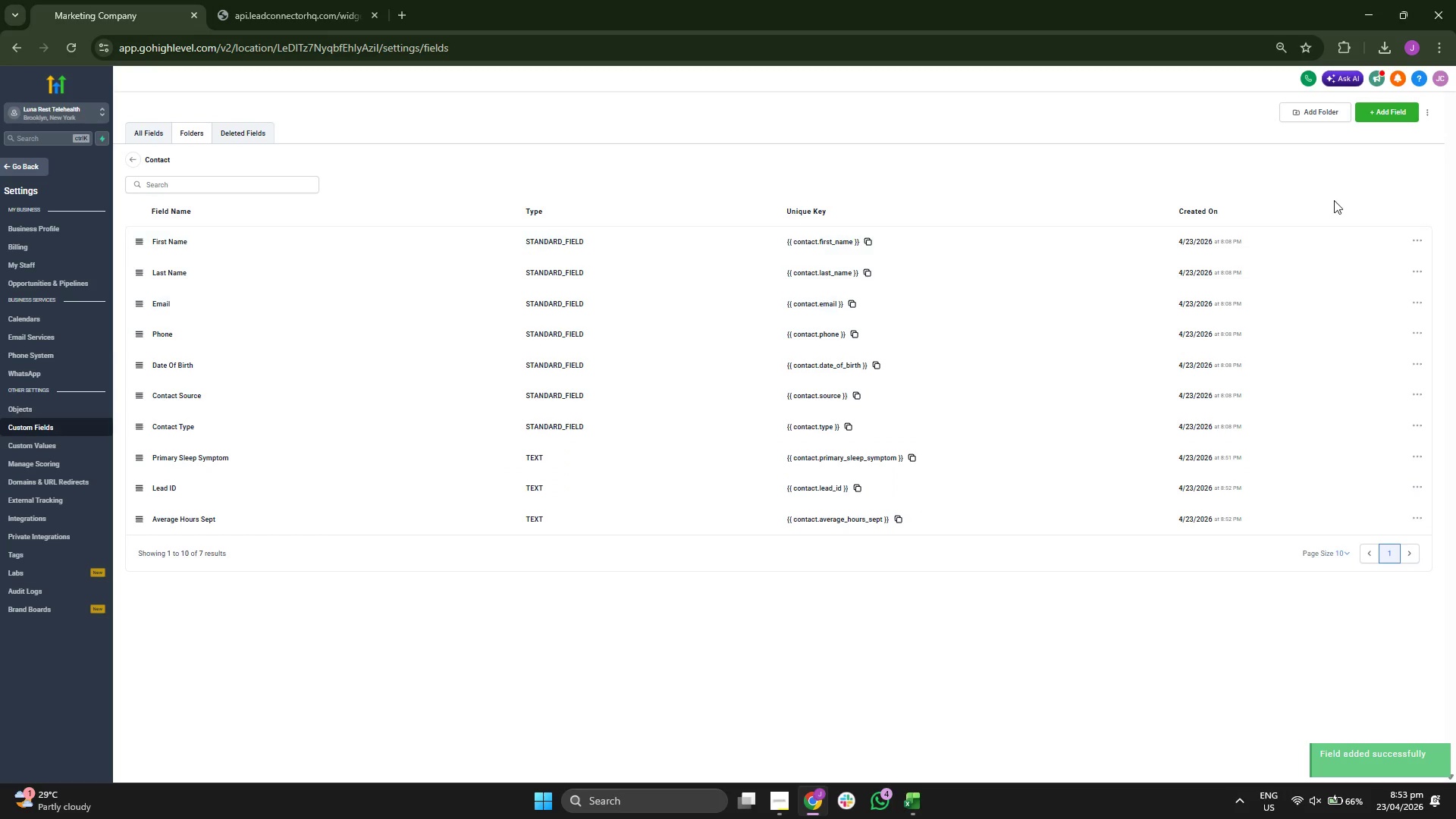 
wait(5.23)
 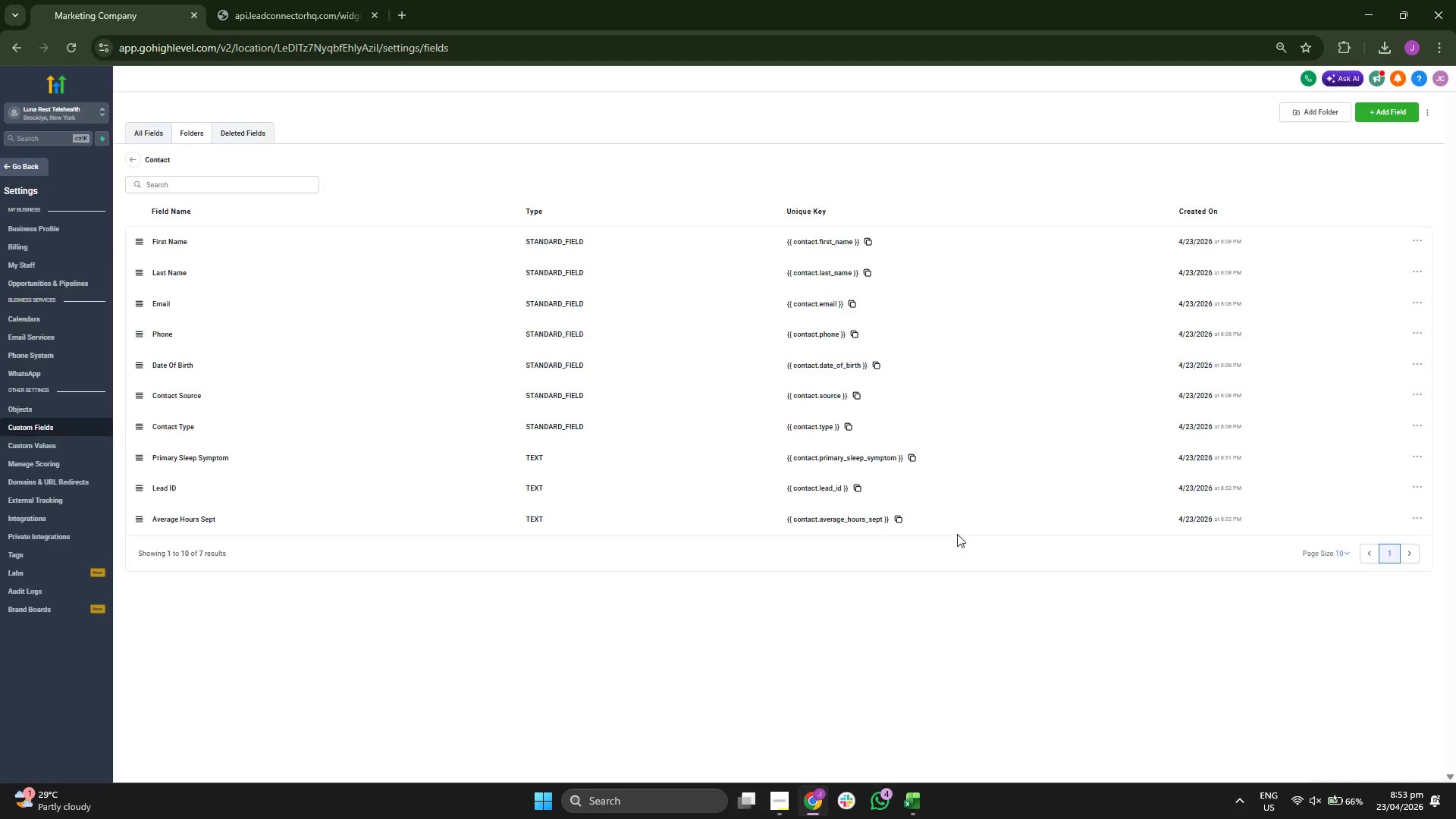 
left_click([1382, 114])
 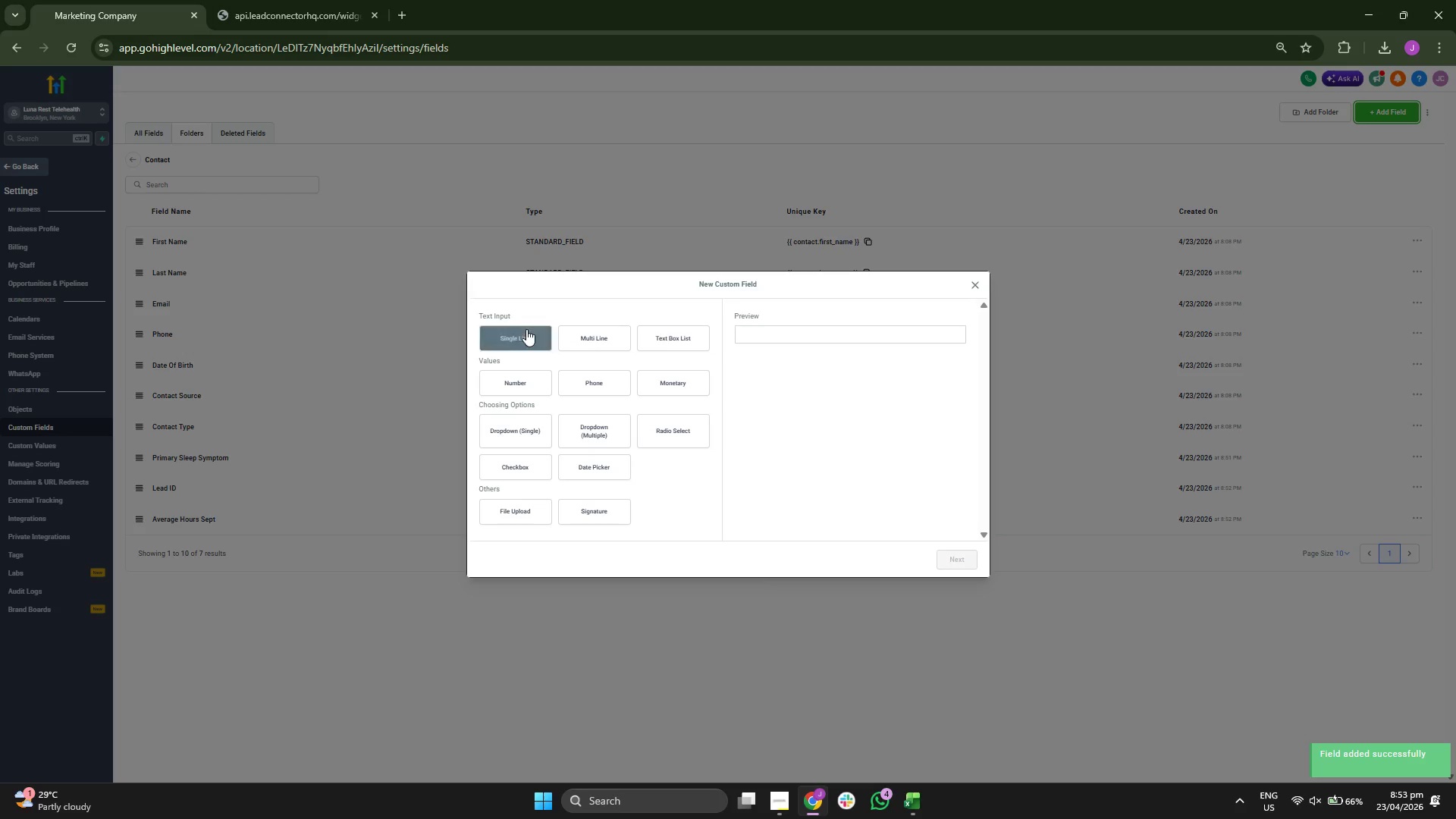 
left_click([526, 329])
 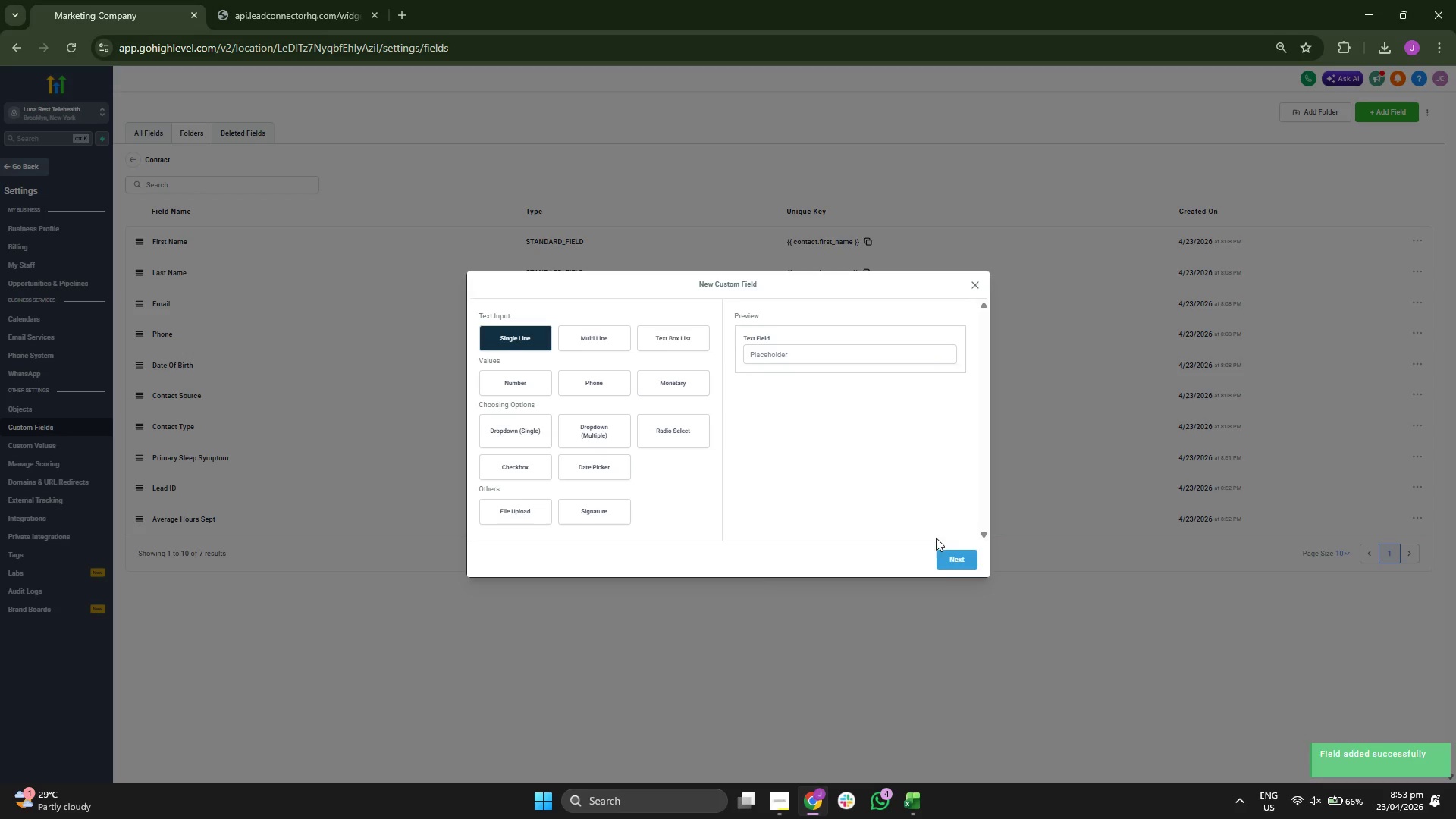 
left_click([944, 563])
 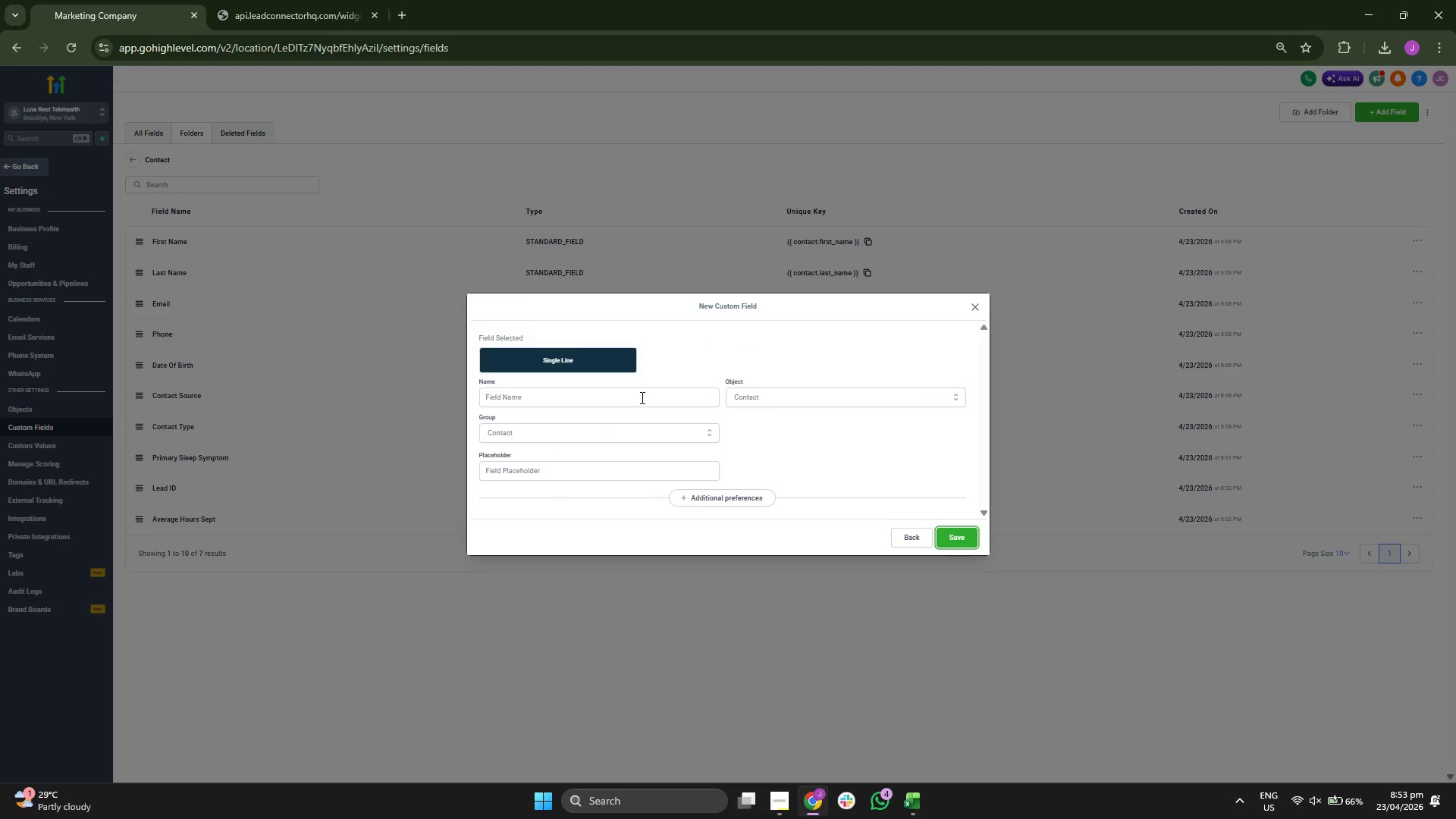 
left_click([629, 394])
 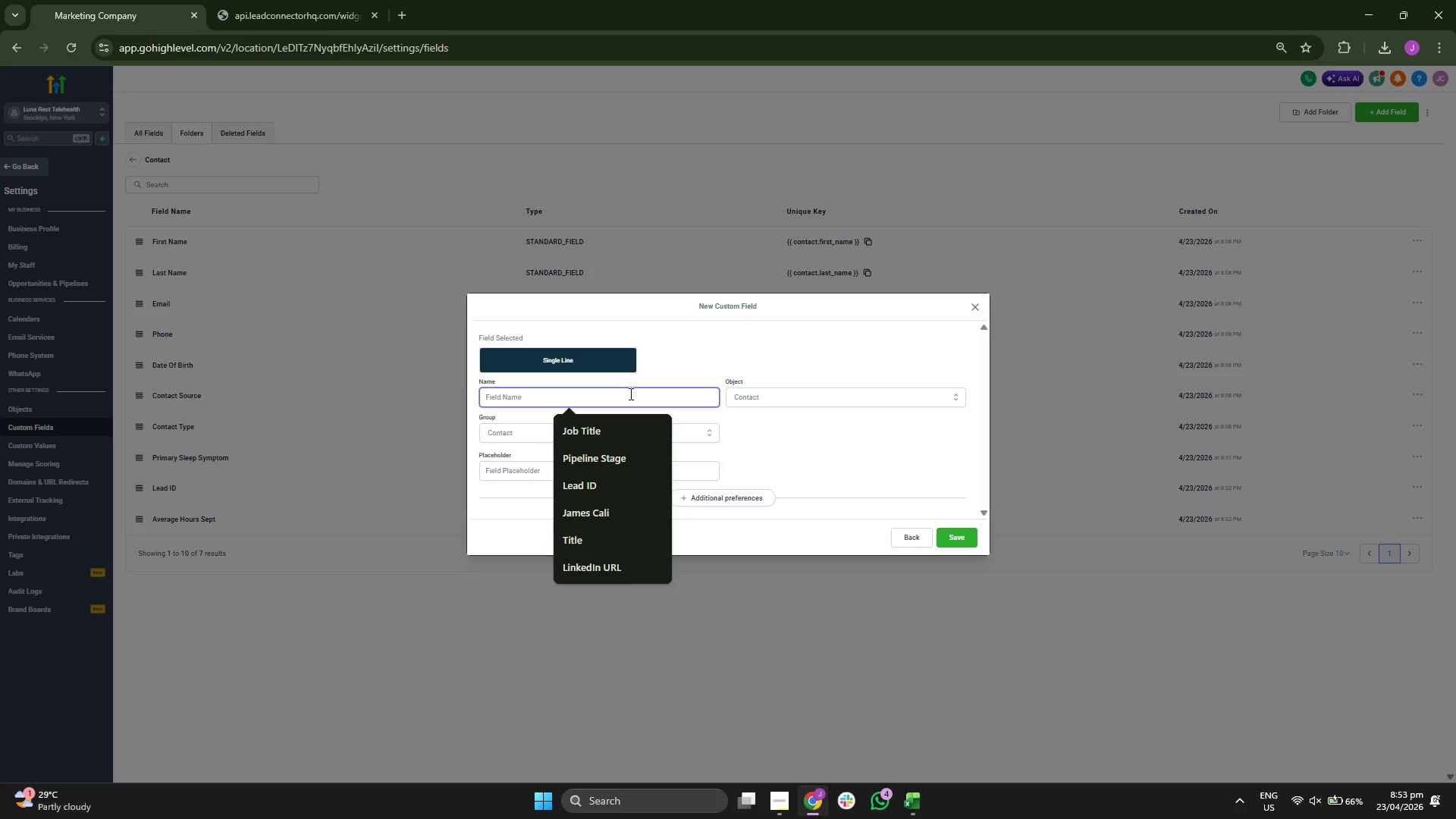 
type(Pipeline Str)
key(Backspace)
key(Backspace)
type(tage)
 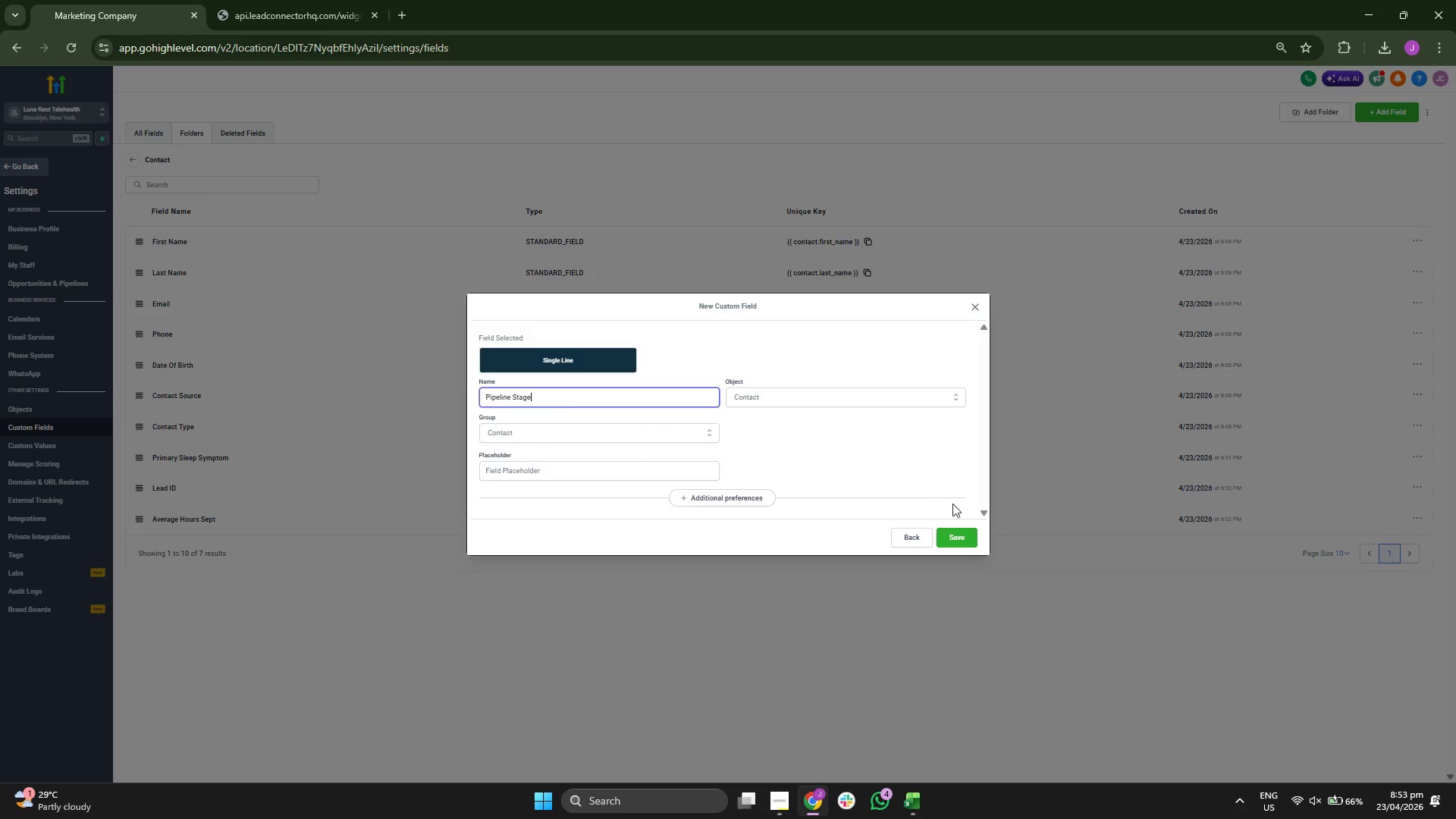 
left_click([964, 533])
 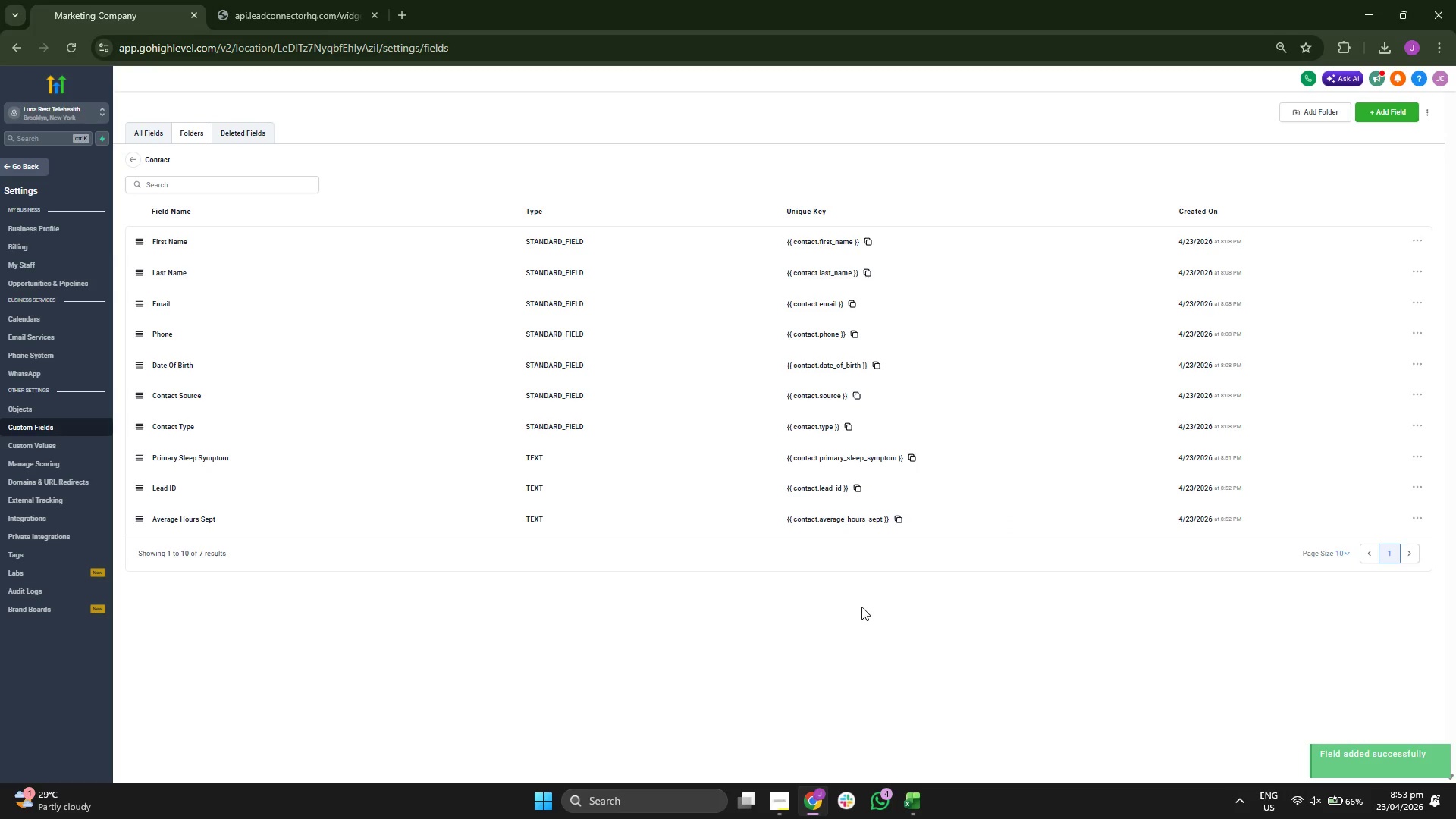 
left_click([860, 607])
 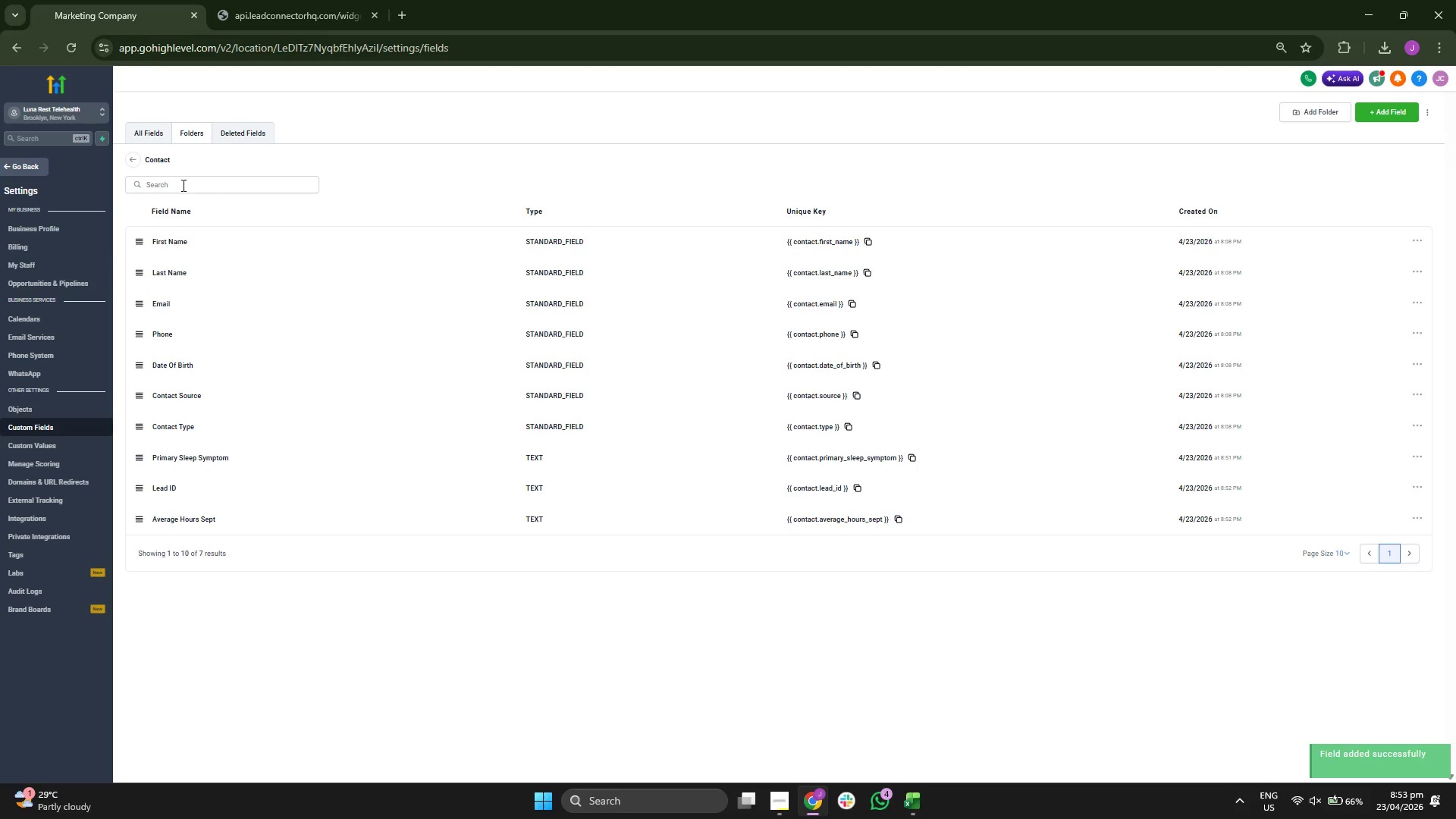 
left_click([139, 157])
 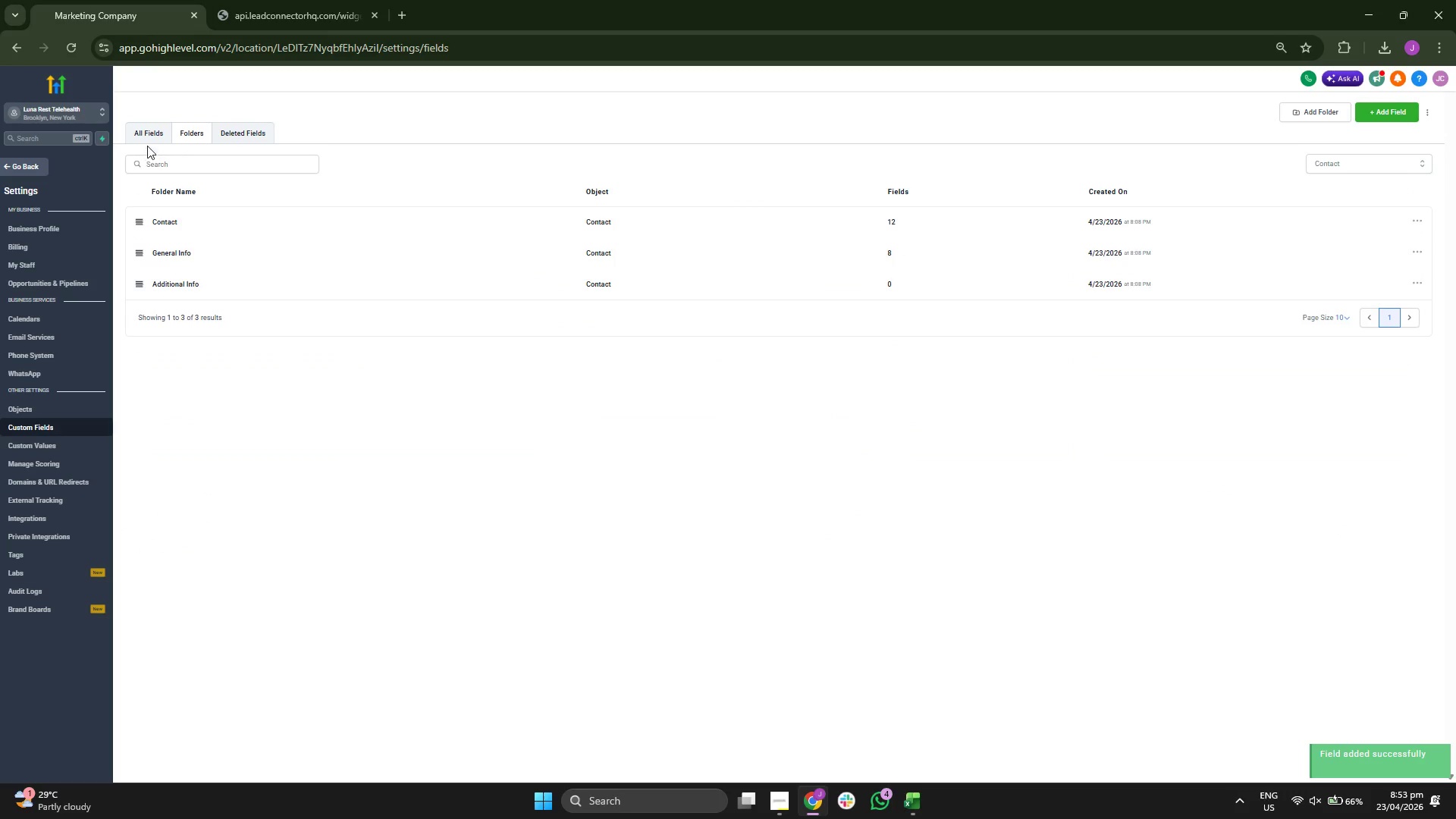 
left_click([238, 215])
 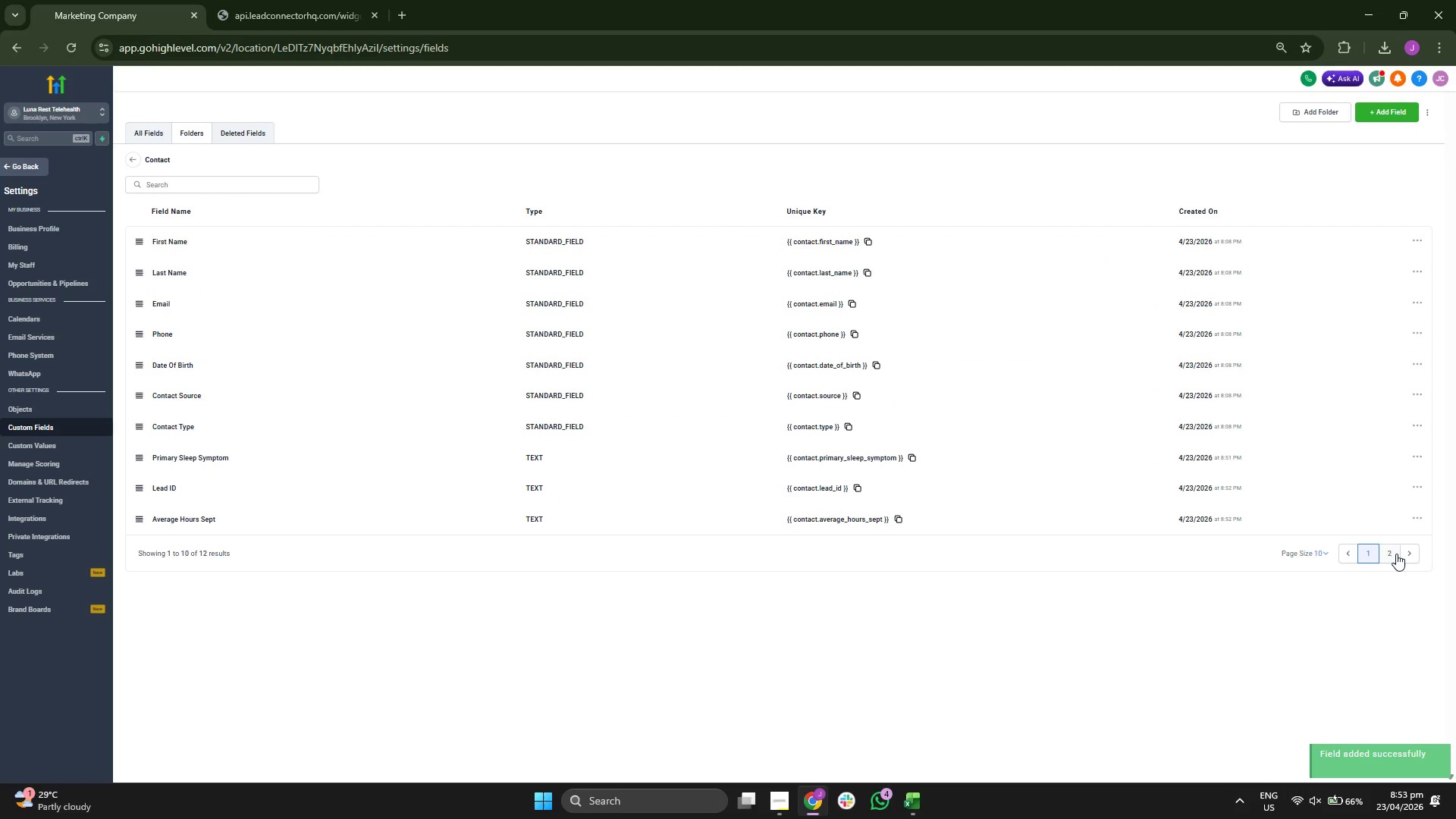 
left_click([1382, 554])
 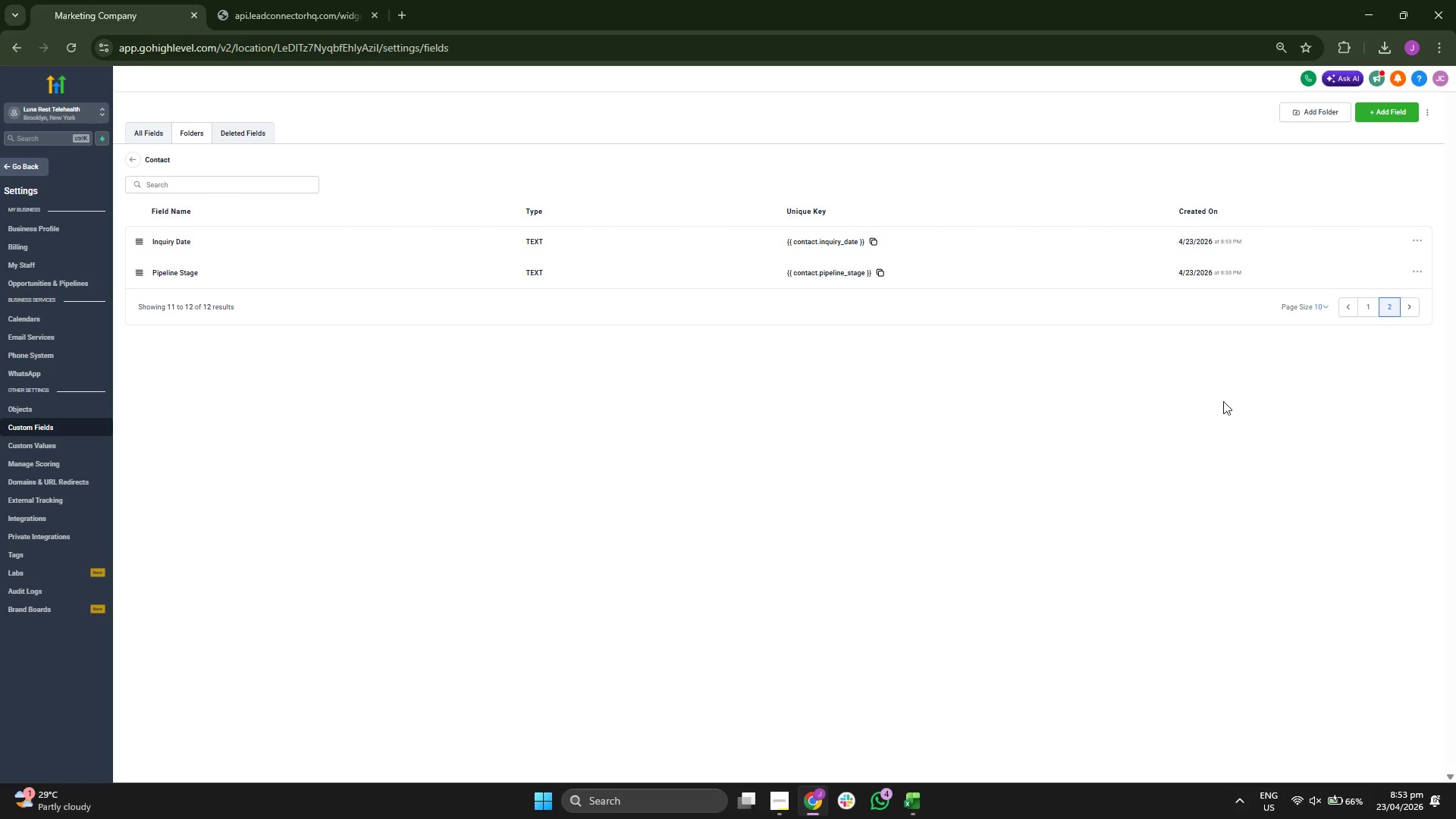 
left_click([1366, 310])
 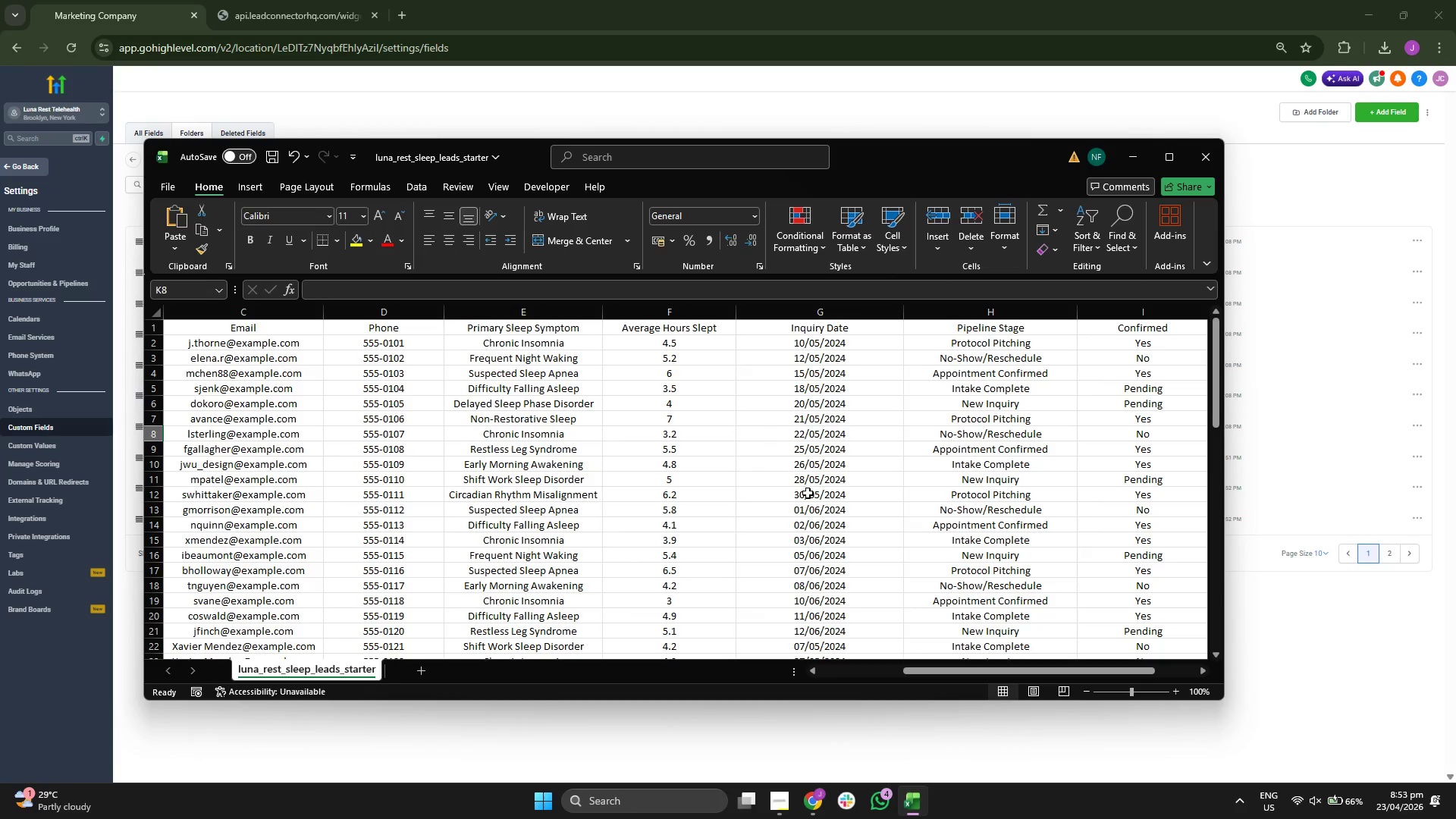 
left_click_drag(start_coordinate=[952, 671], to_coordinate=[972, 665])
 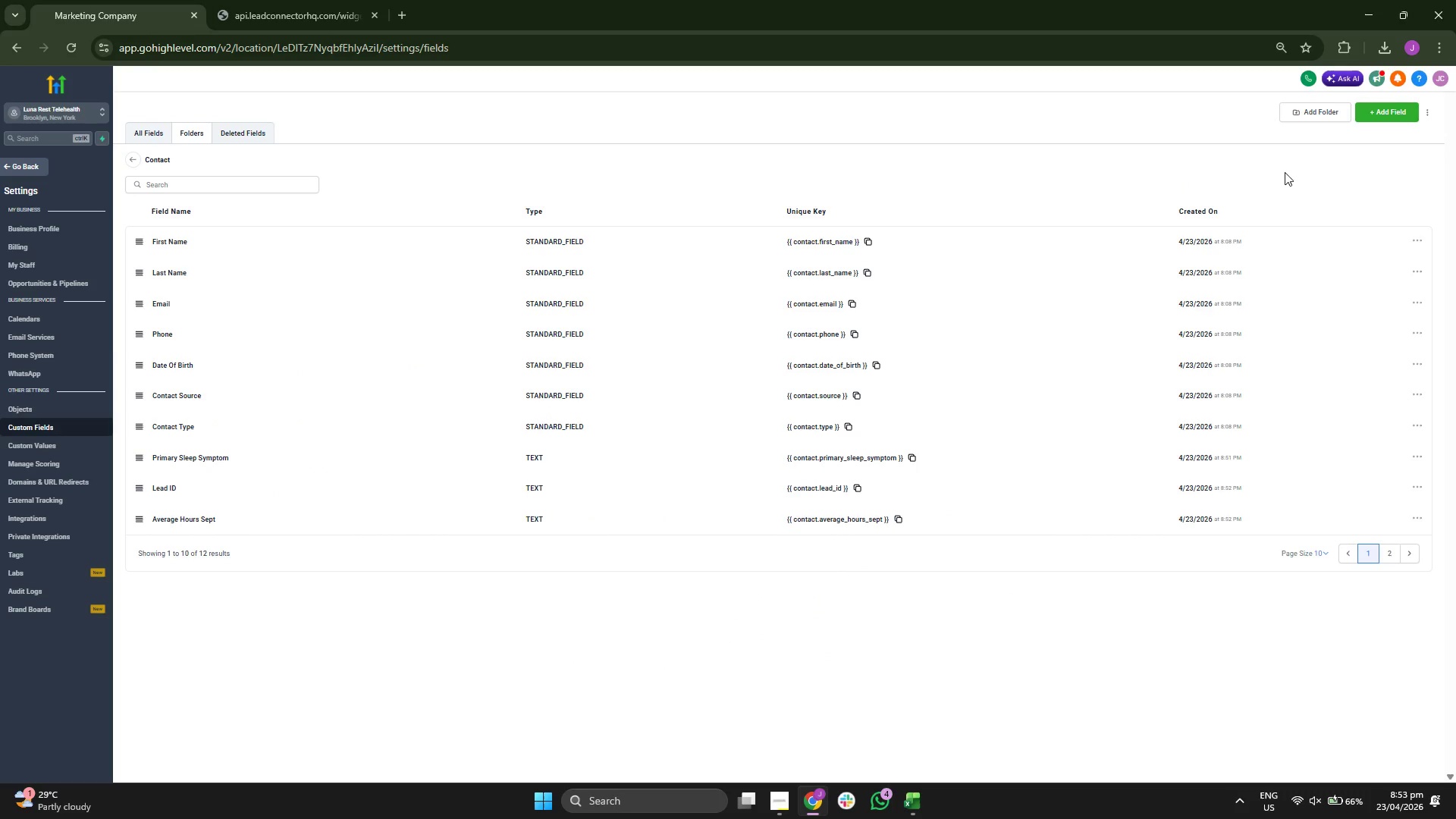 
left_click([1386, 113])
 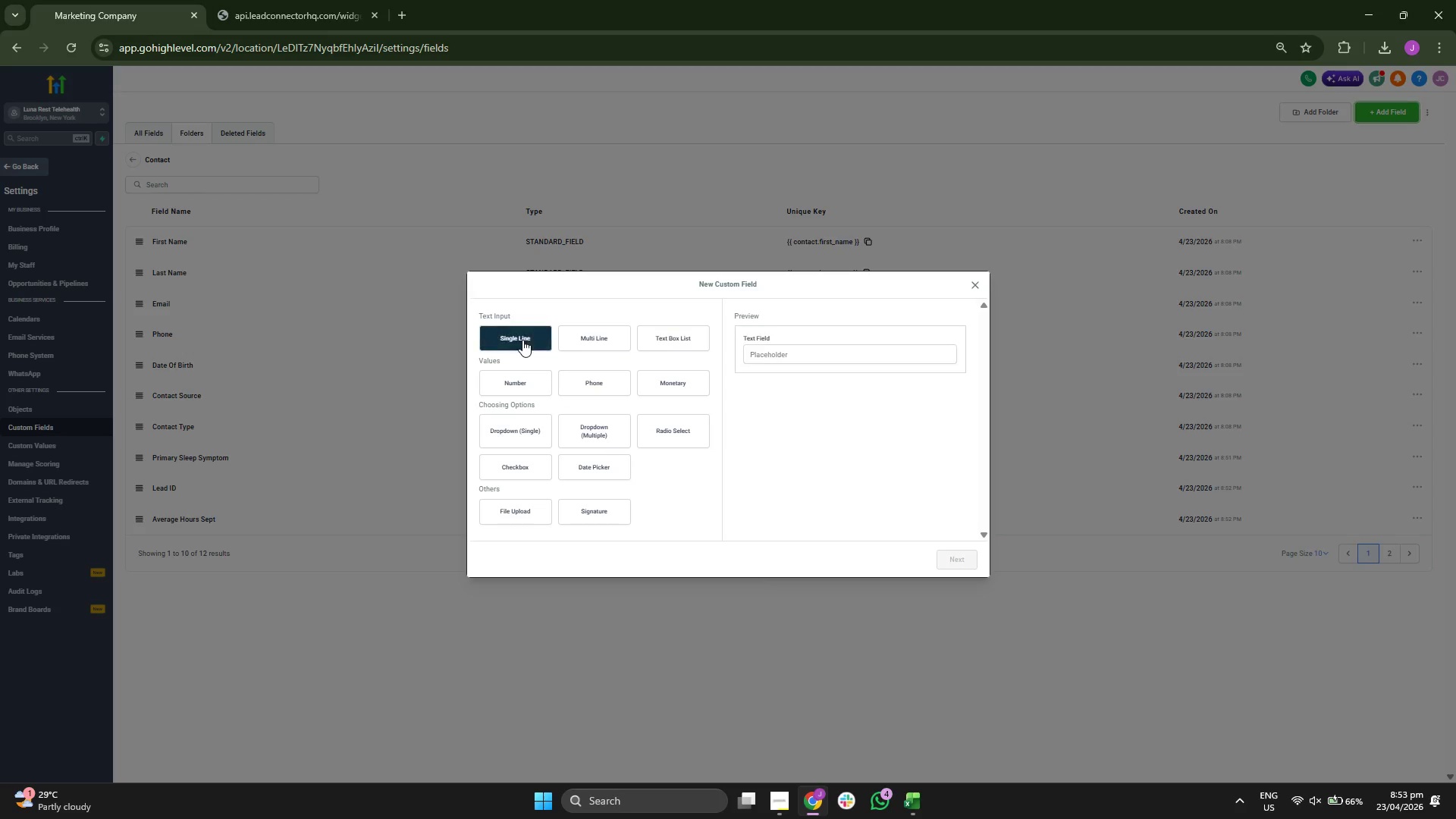 
left_click([956, 550])
 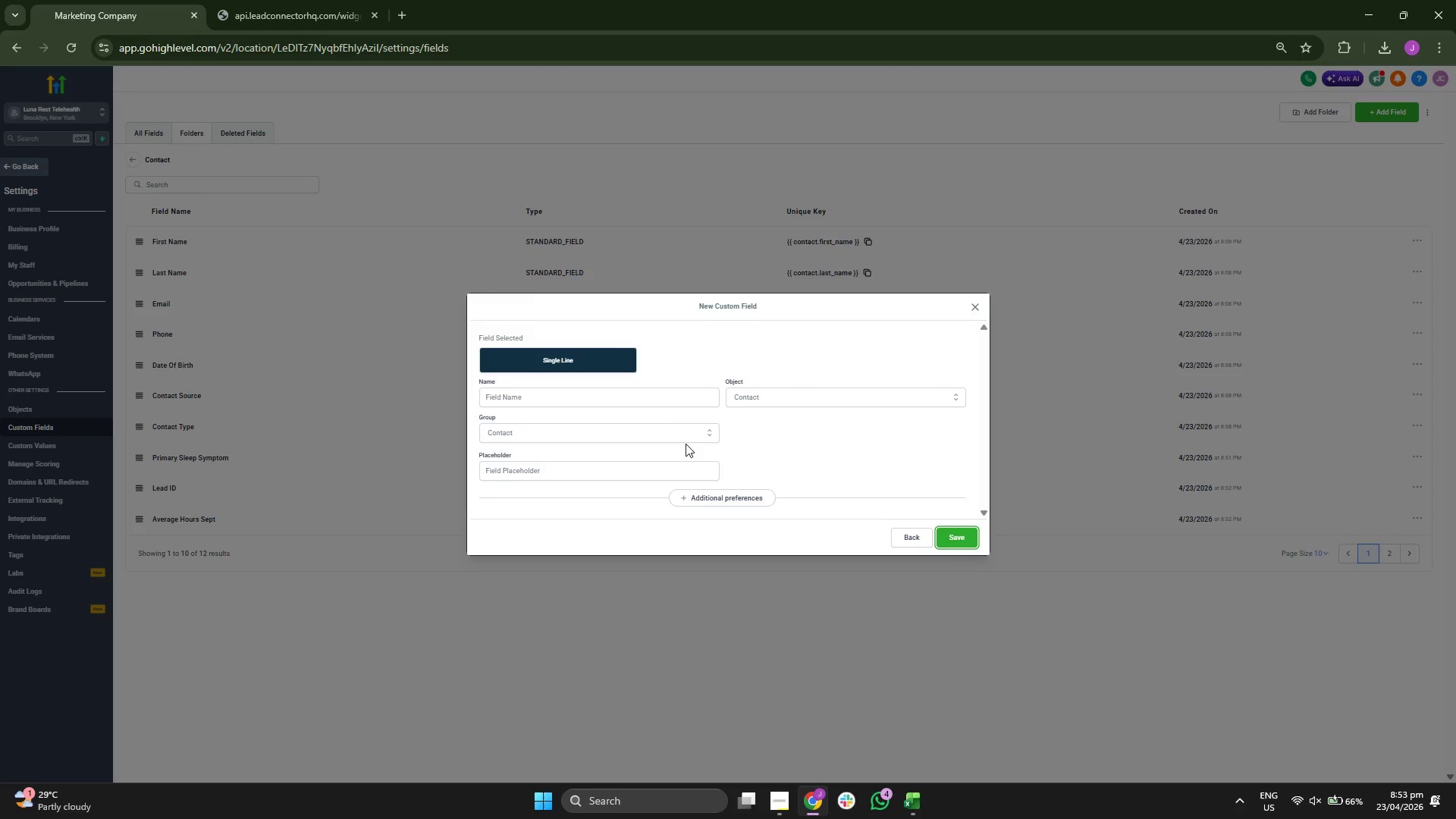 
left_click([641, 399])
 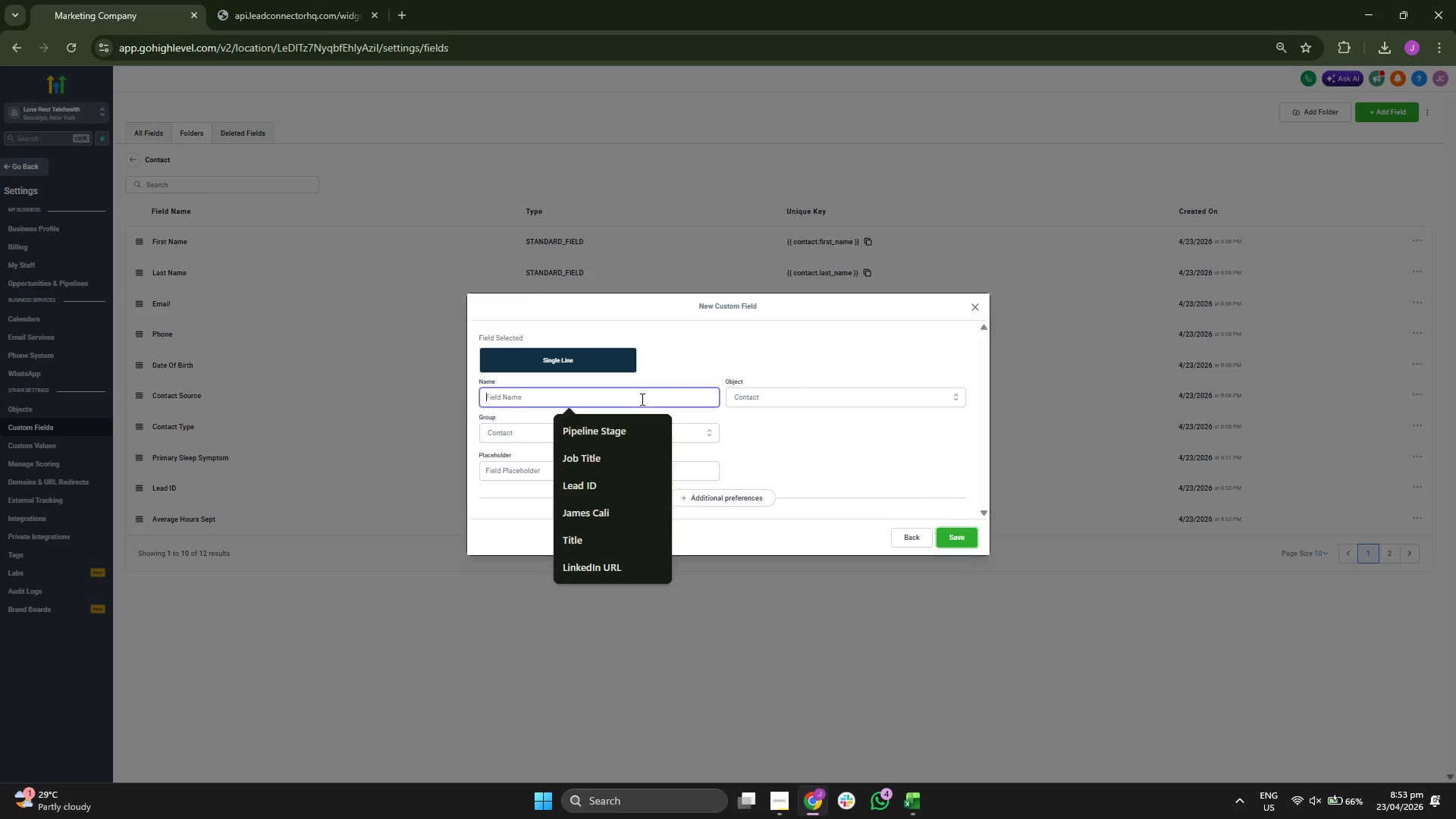 
type(Confirmed)
 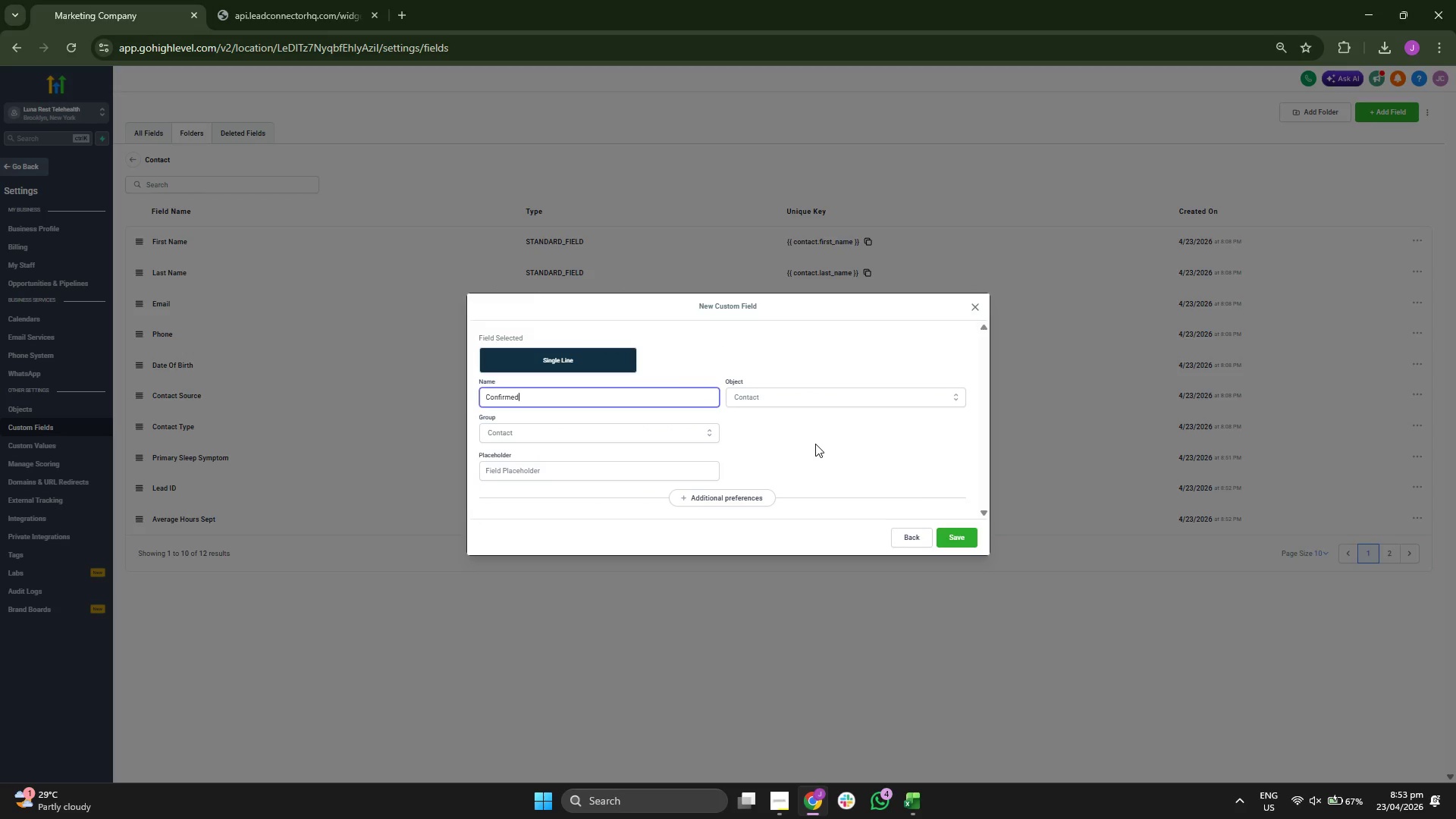 
left_click_drag(start_coordinate=[814, 441], to_coordinate=[812, 446])
 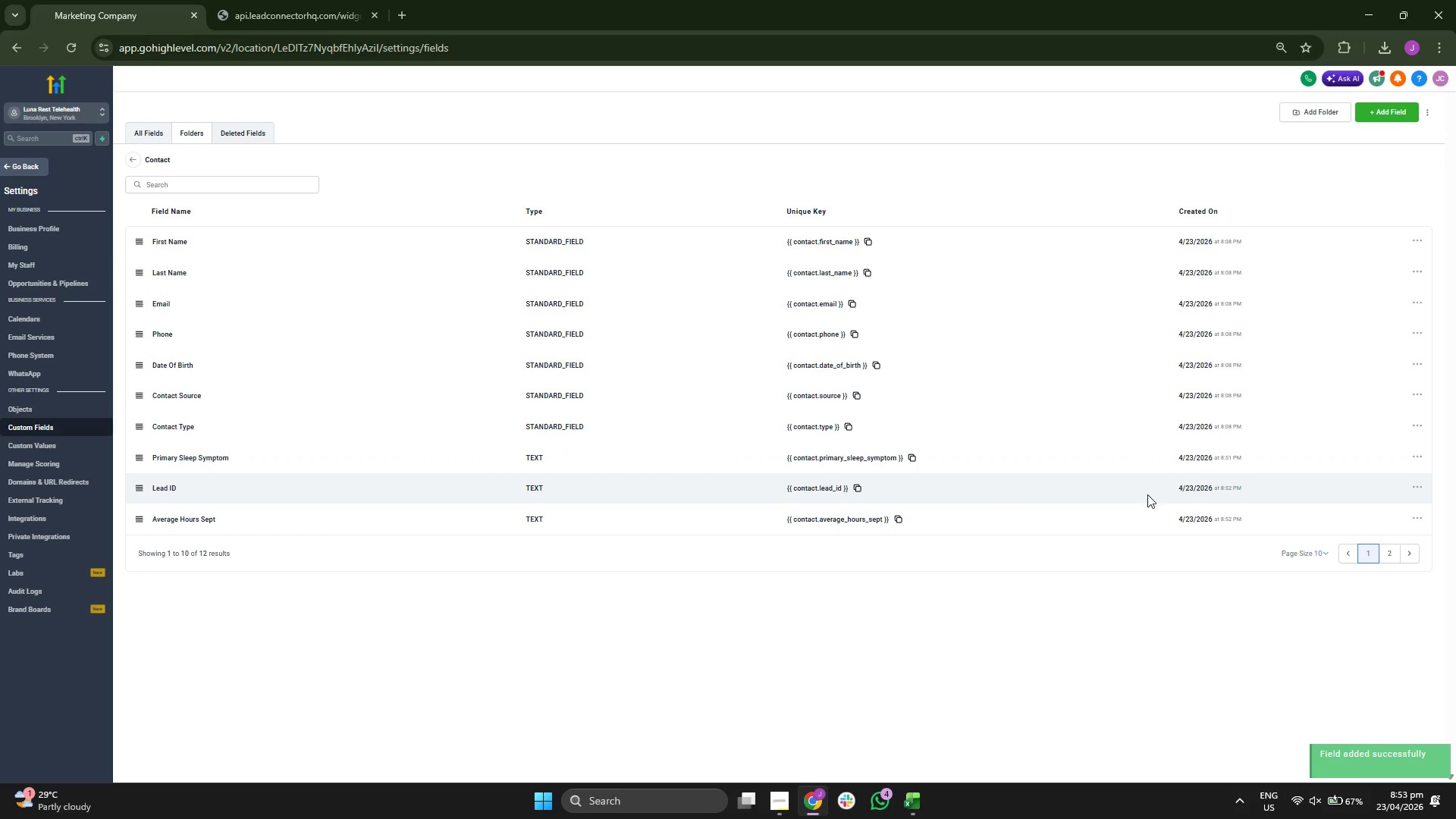 
left_click([1386, 557])
 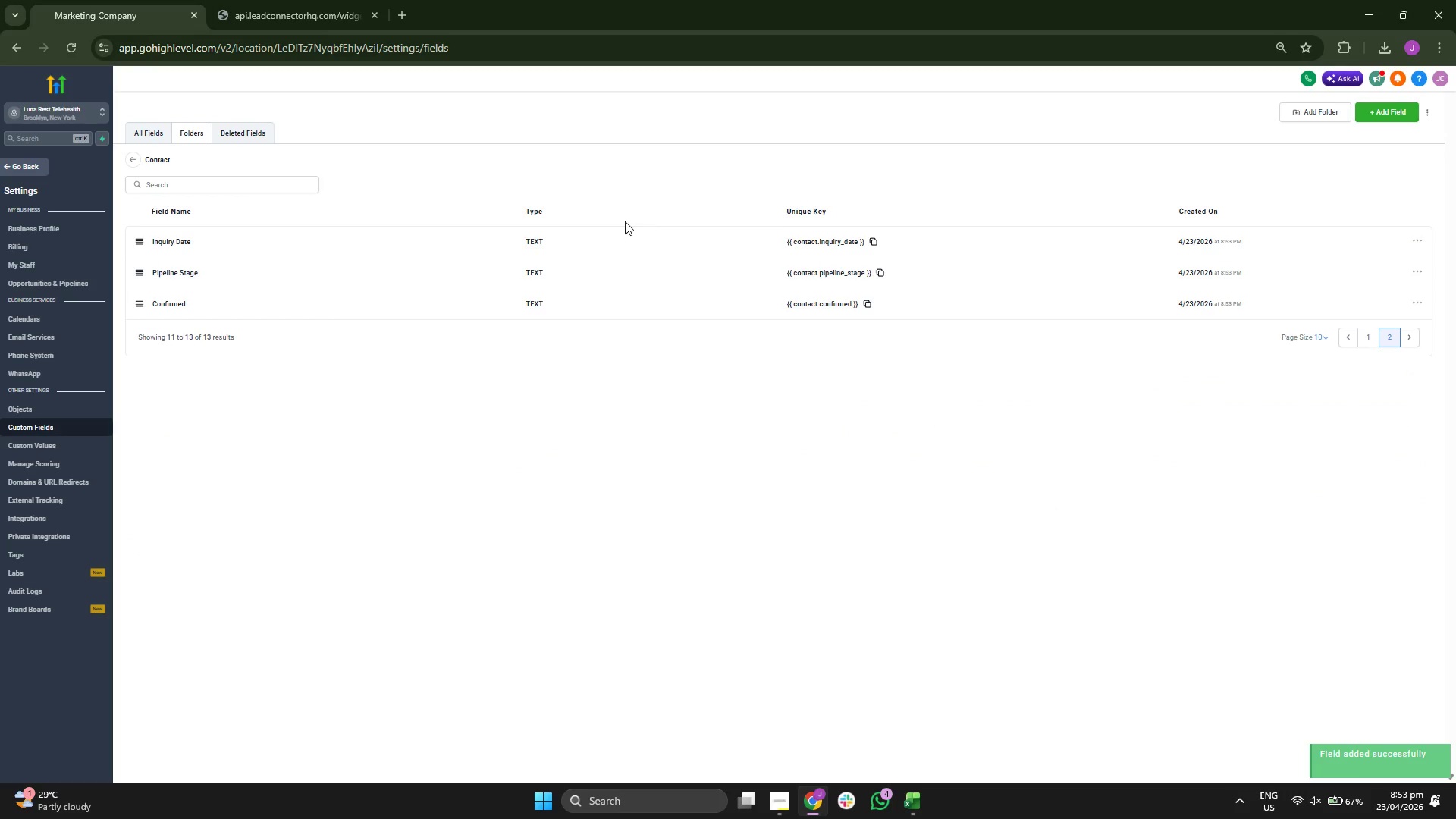 
left_click([130, 157])
 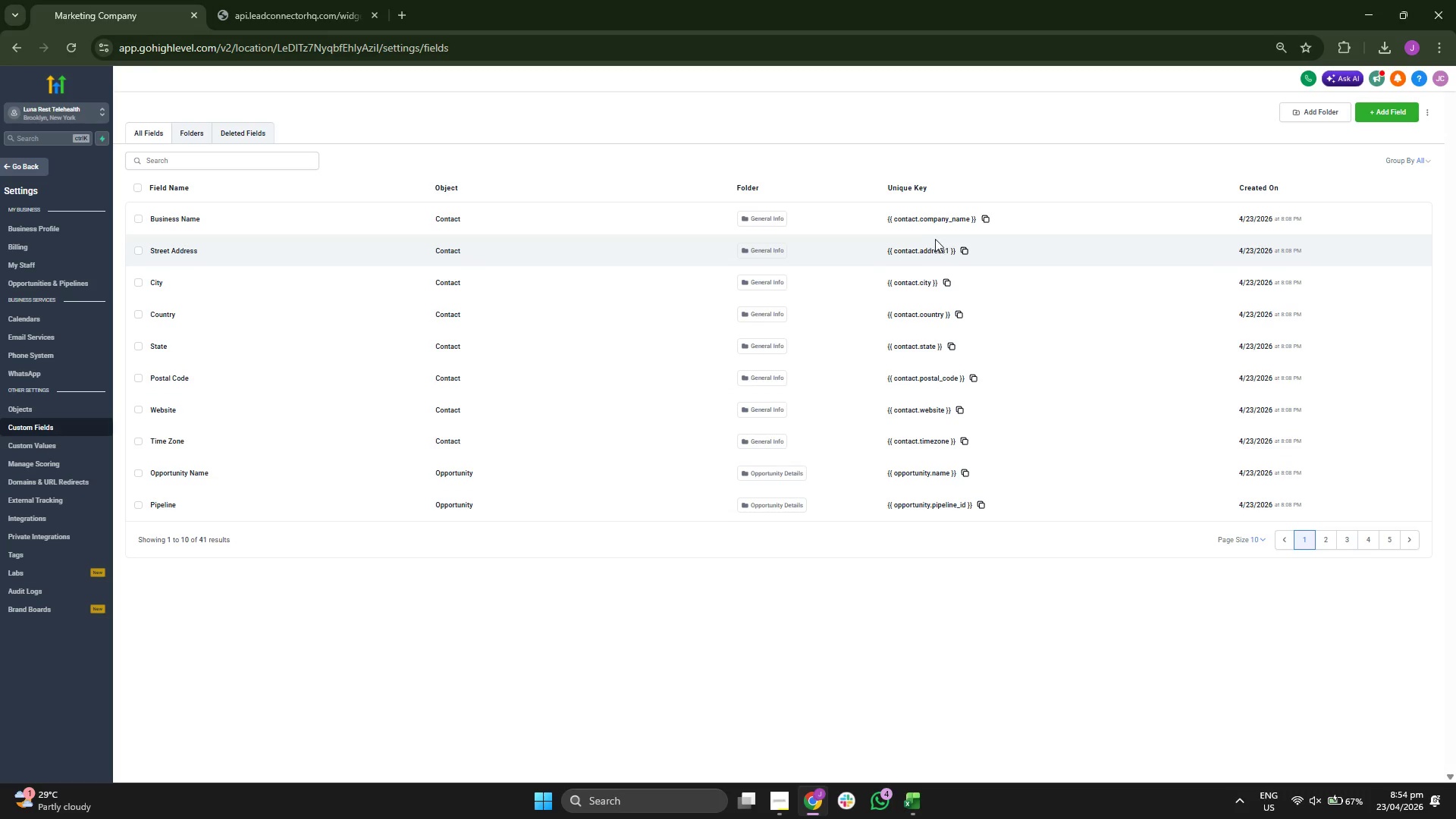 
wait(10.58)
 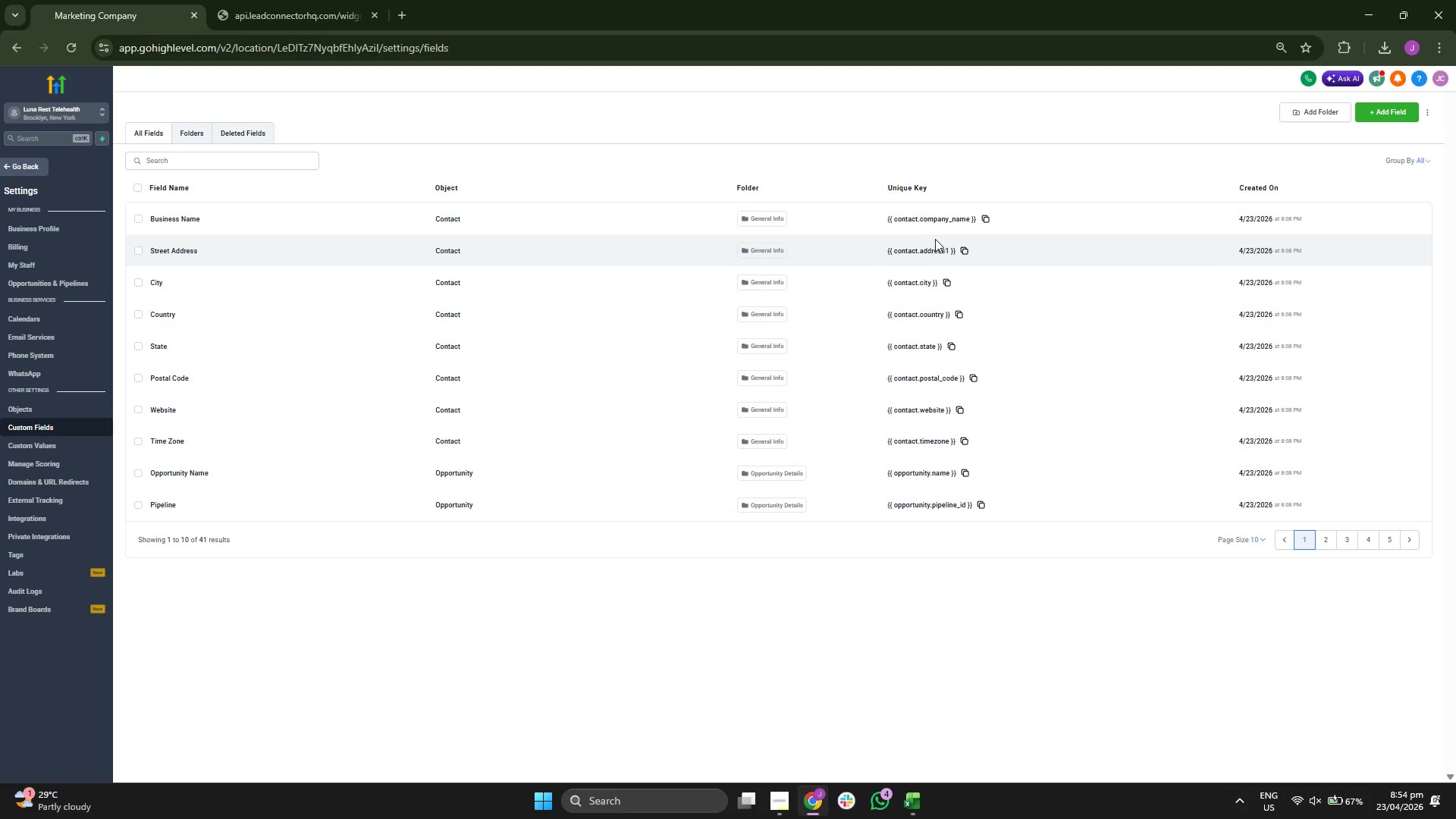 
left_click([1329, 543])
 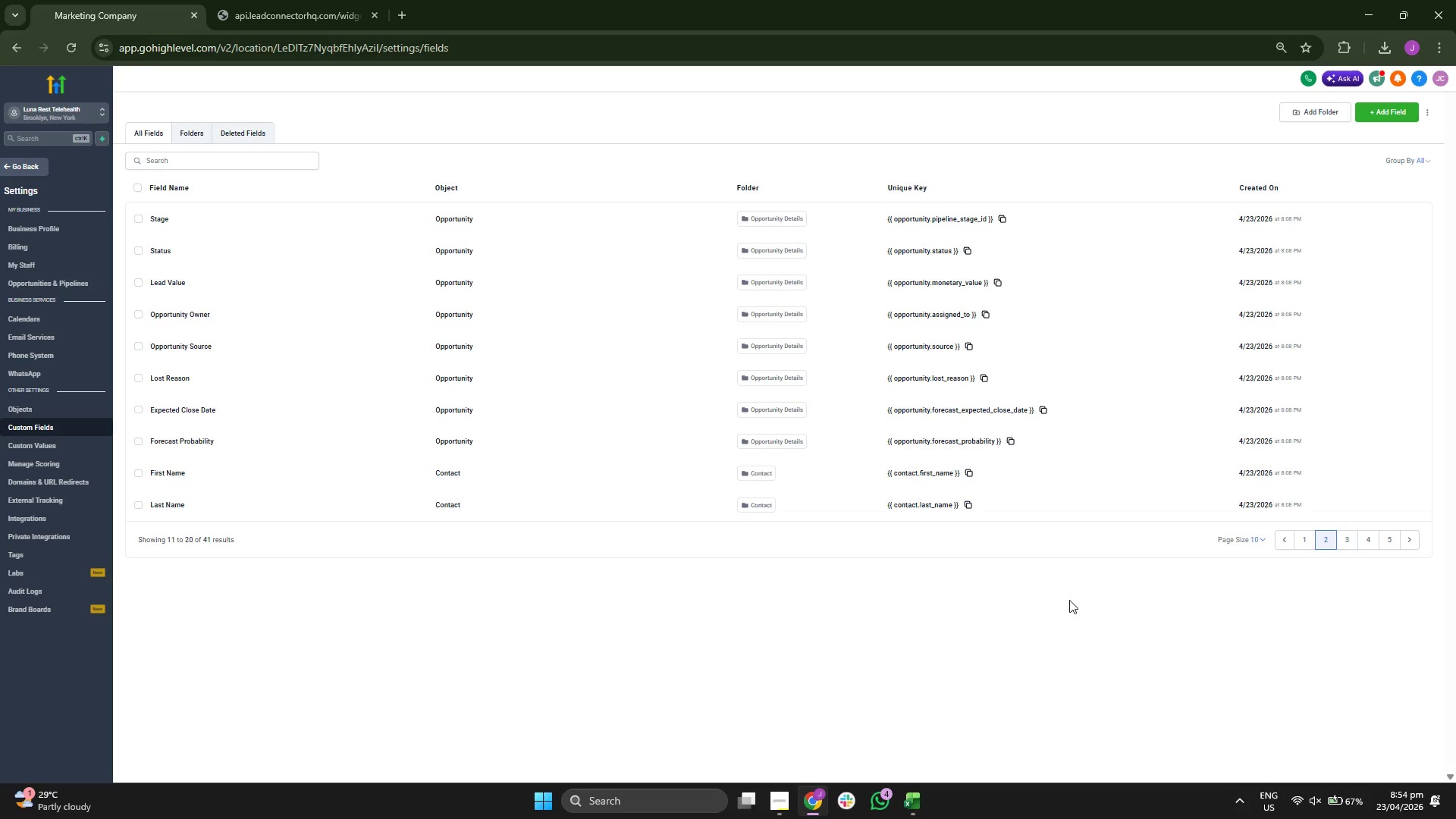 
wait(9.91)
 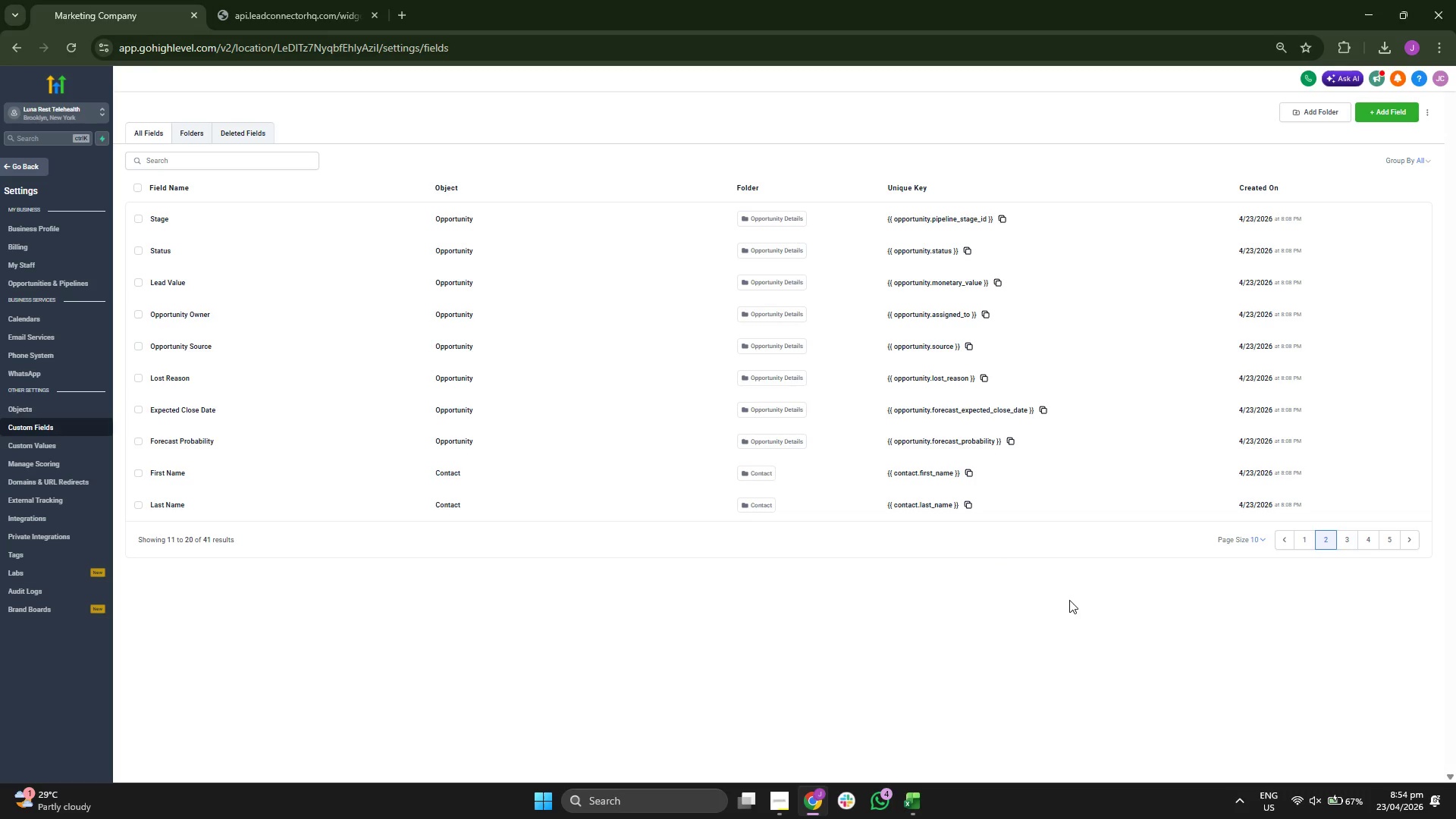 
left_click([1341, 538])
 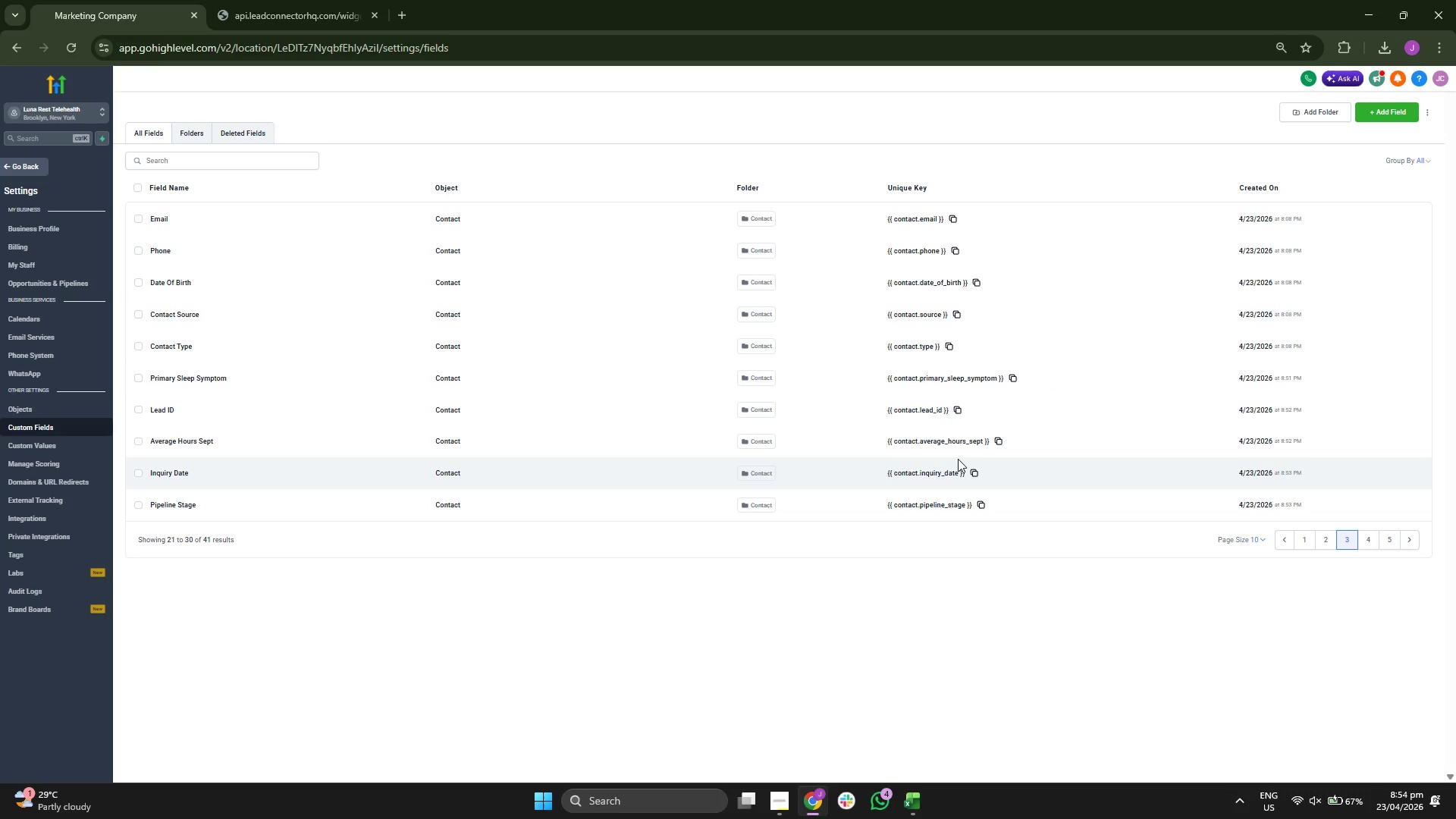 
wait(14.81)
 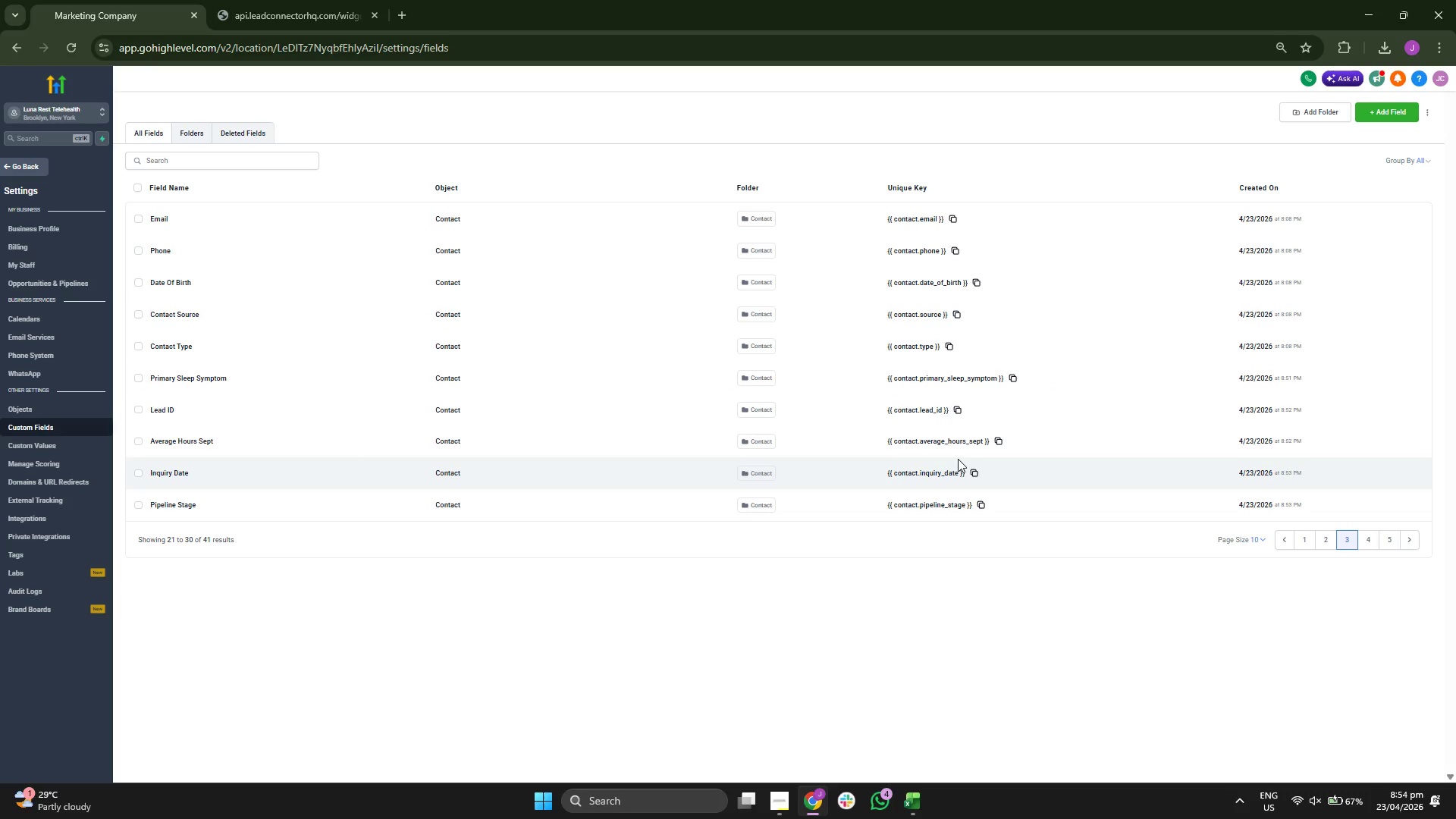 
left_click([1364, 535])
 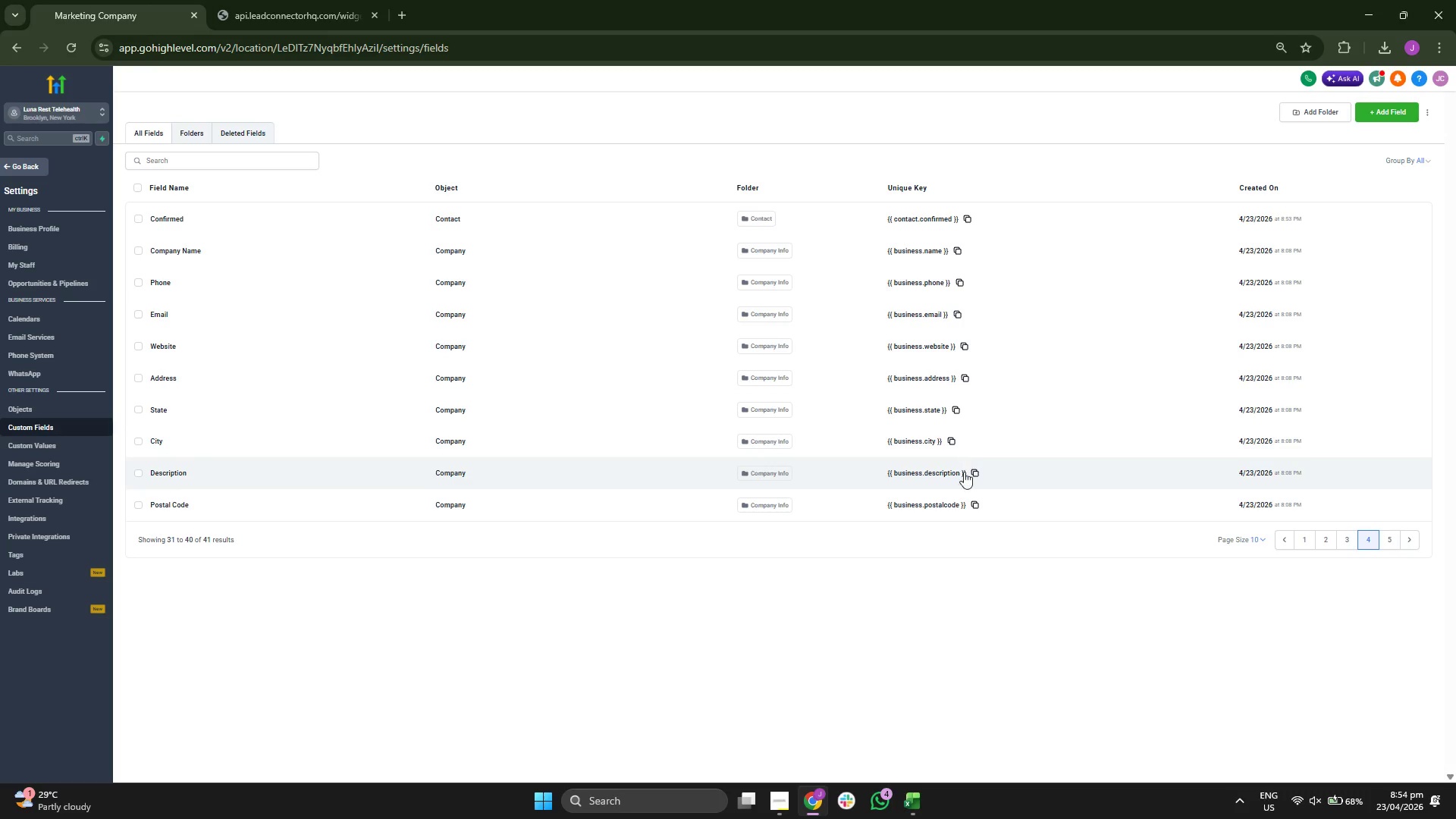 
wait(17.3)
 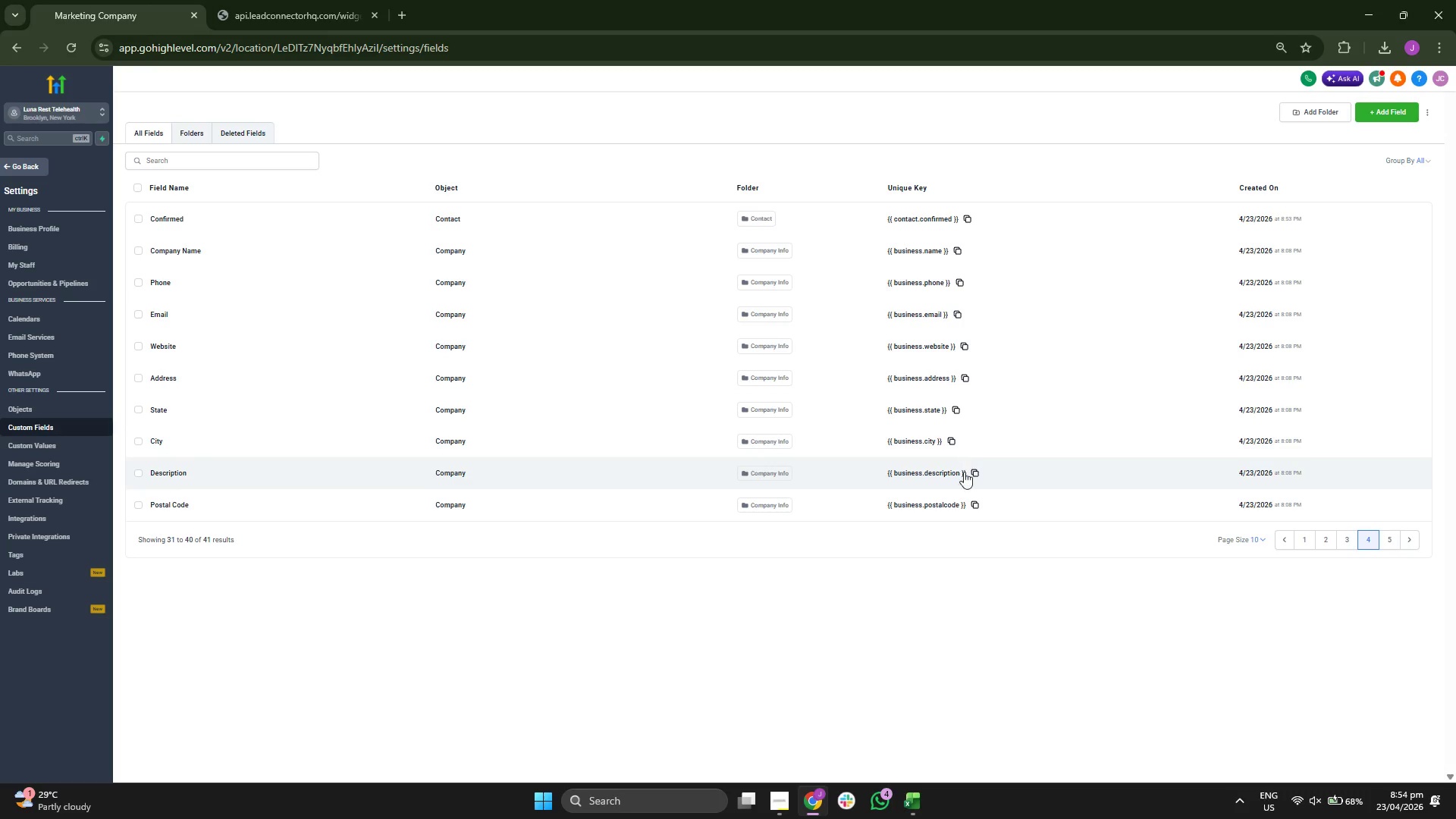 
left_click([1385, 540])
 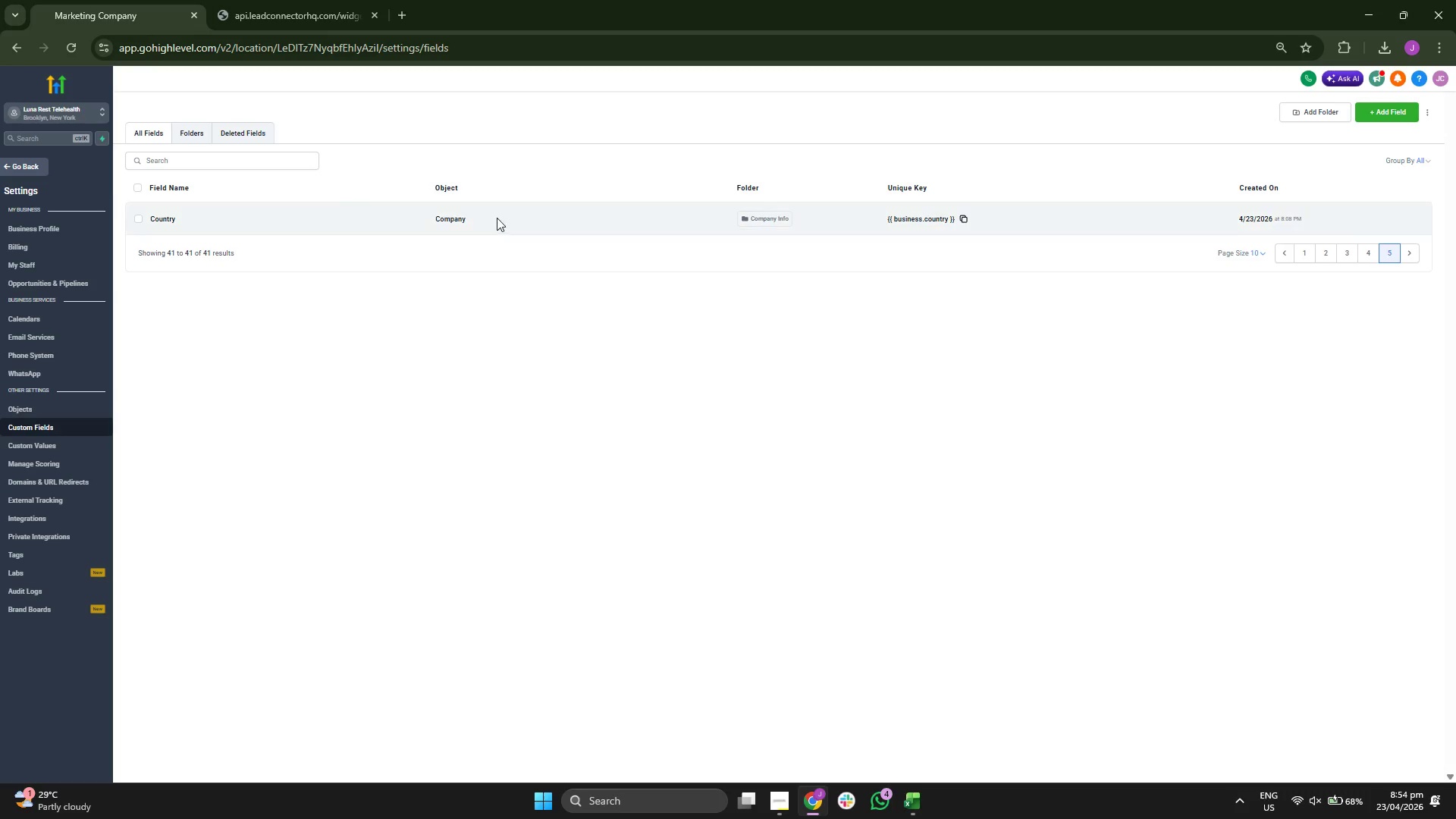 
wait(6.23)
 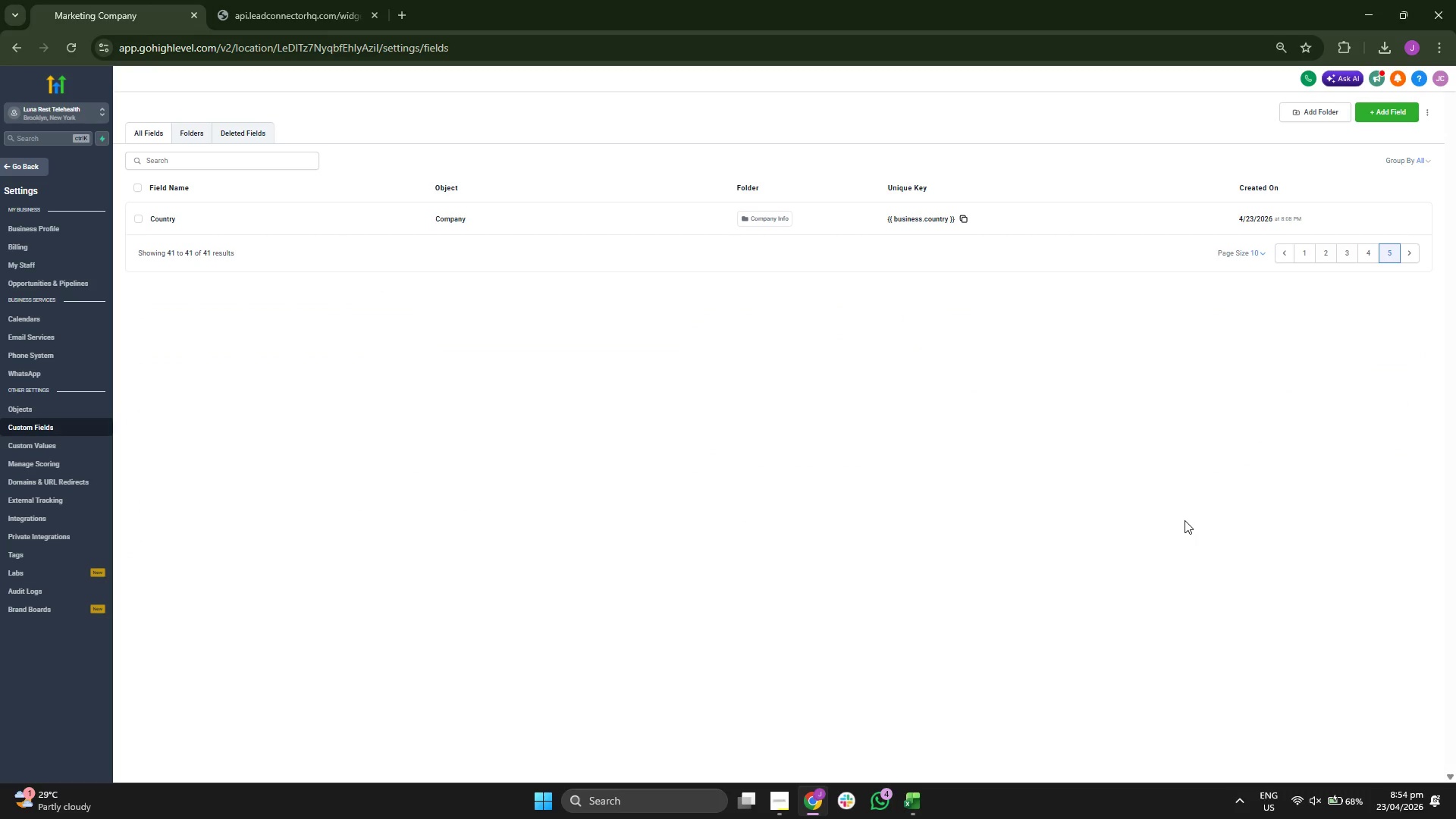 
left_click([181, 136])
 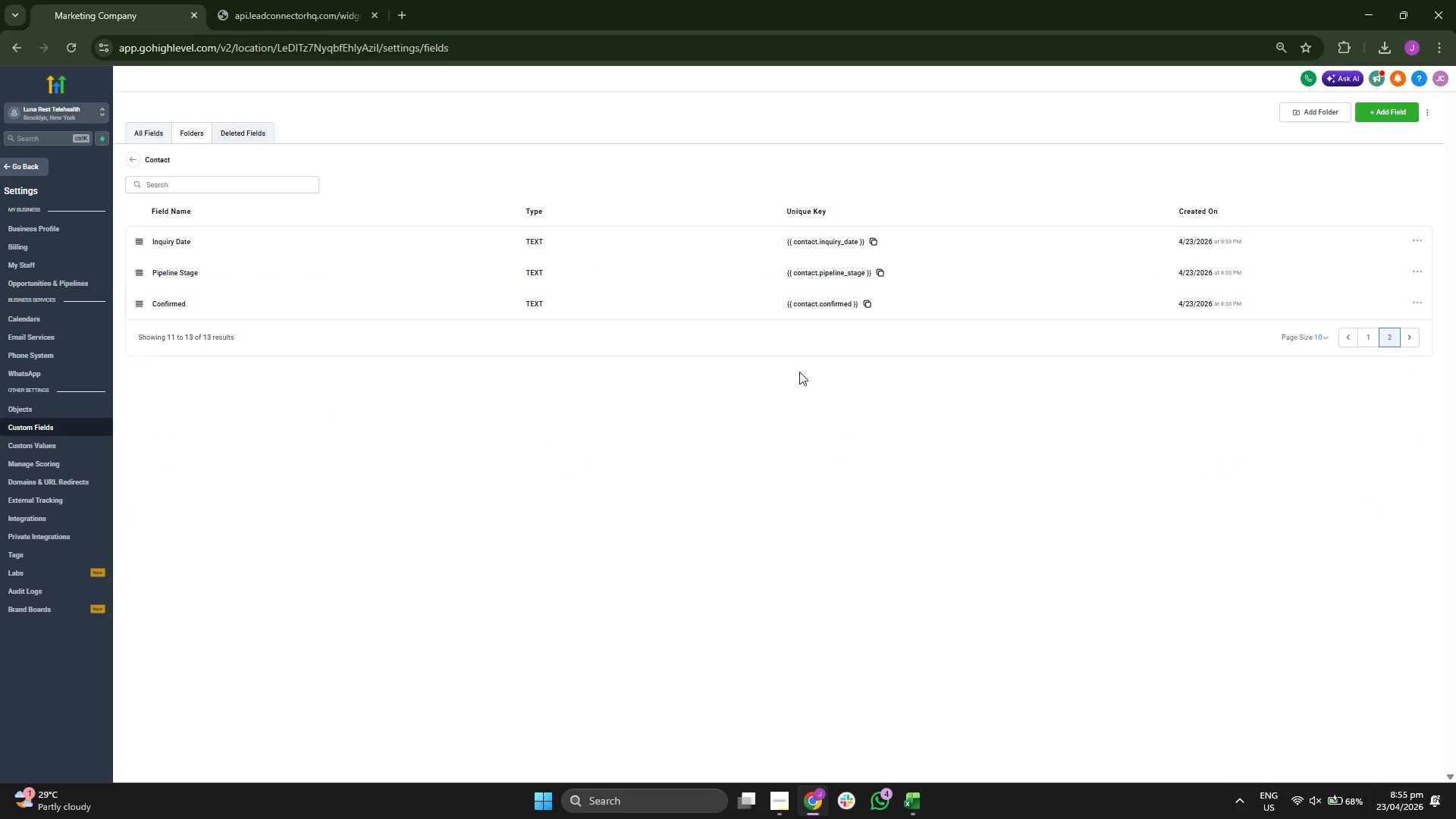 
wait(19.5)
 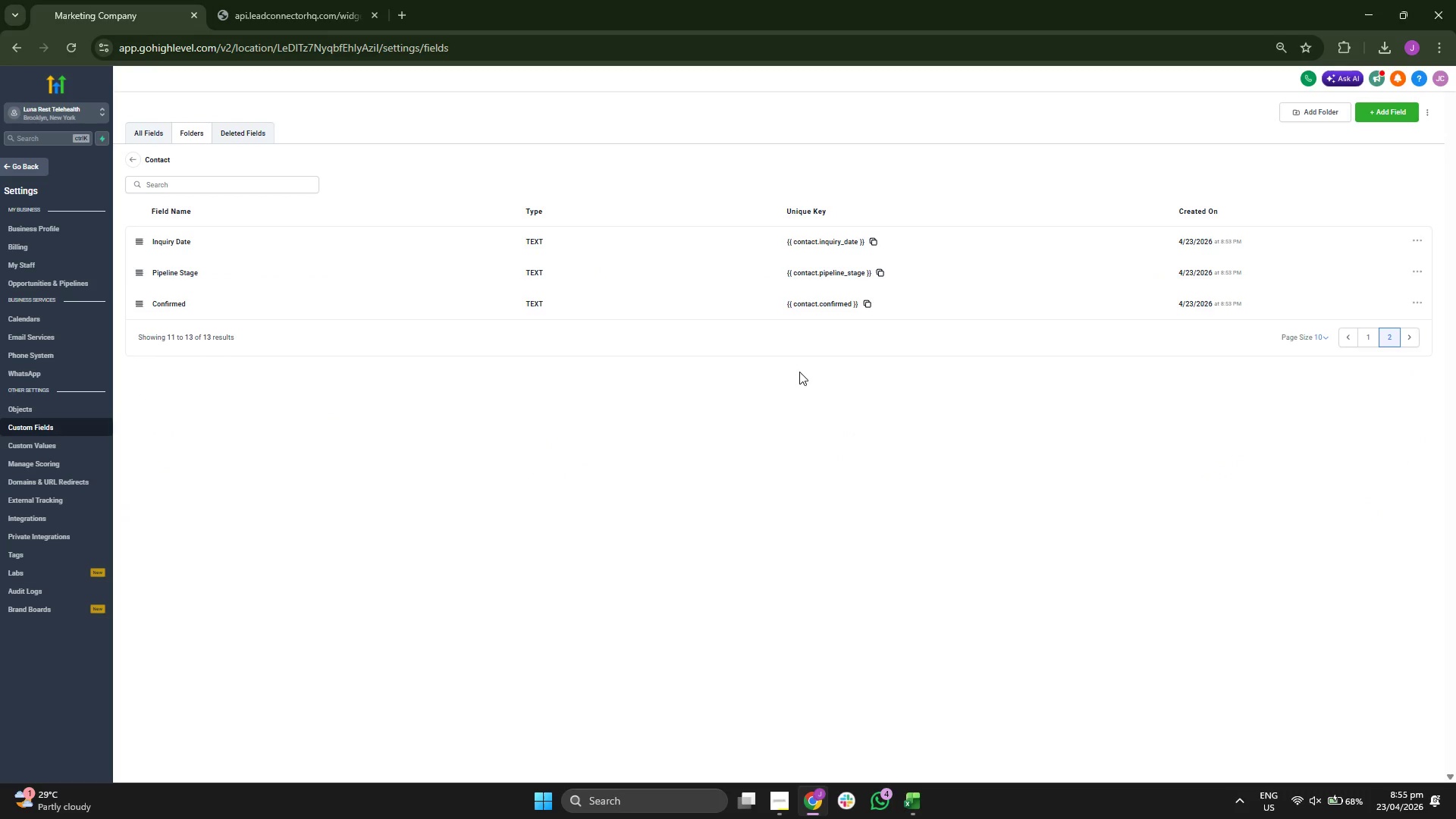 
left_click([126, 158])
 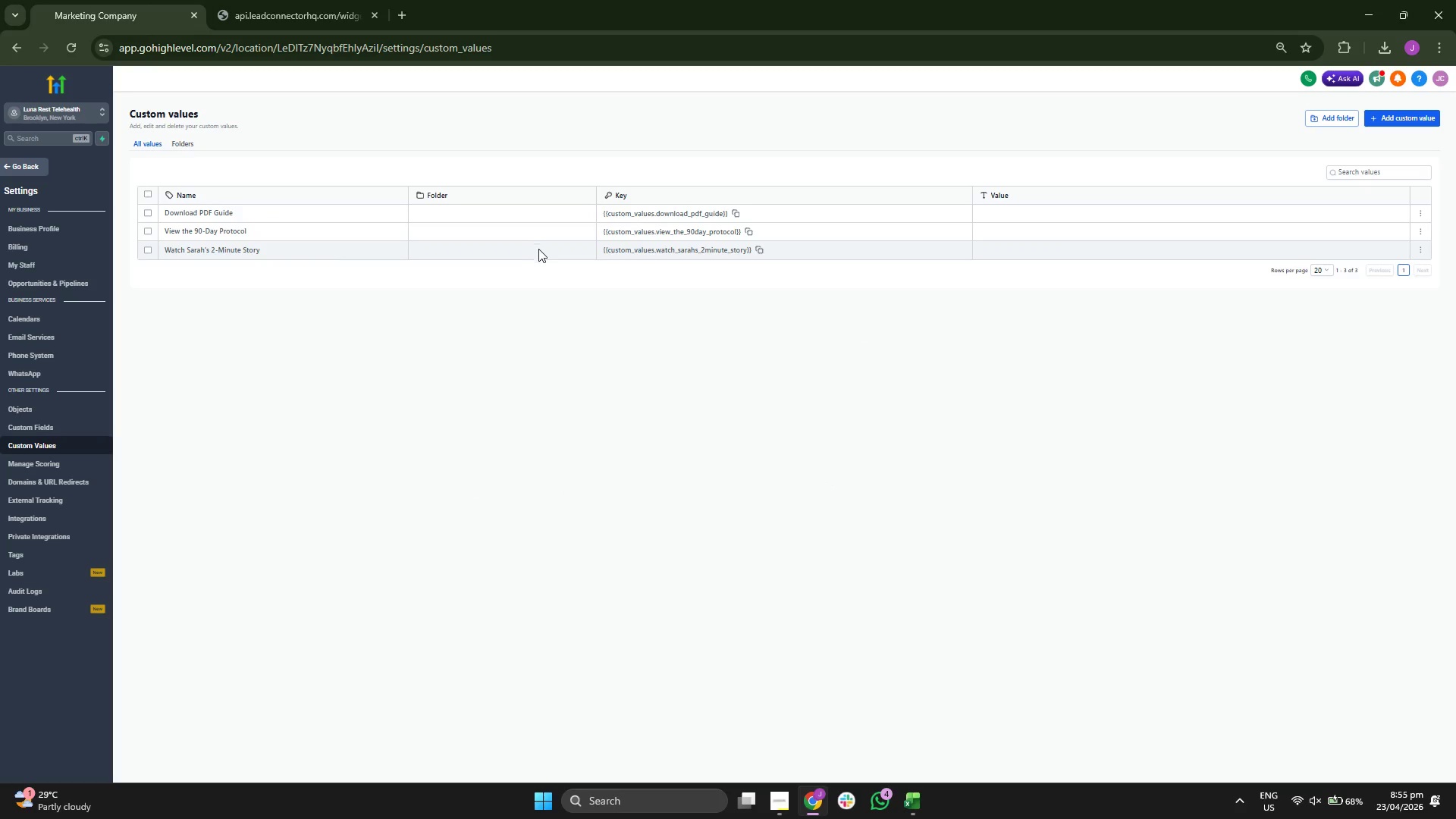 
wait(12.73)
 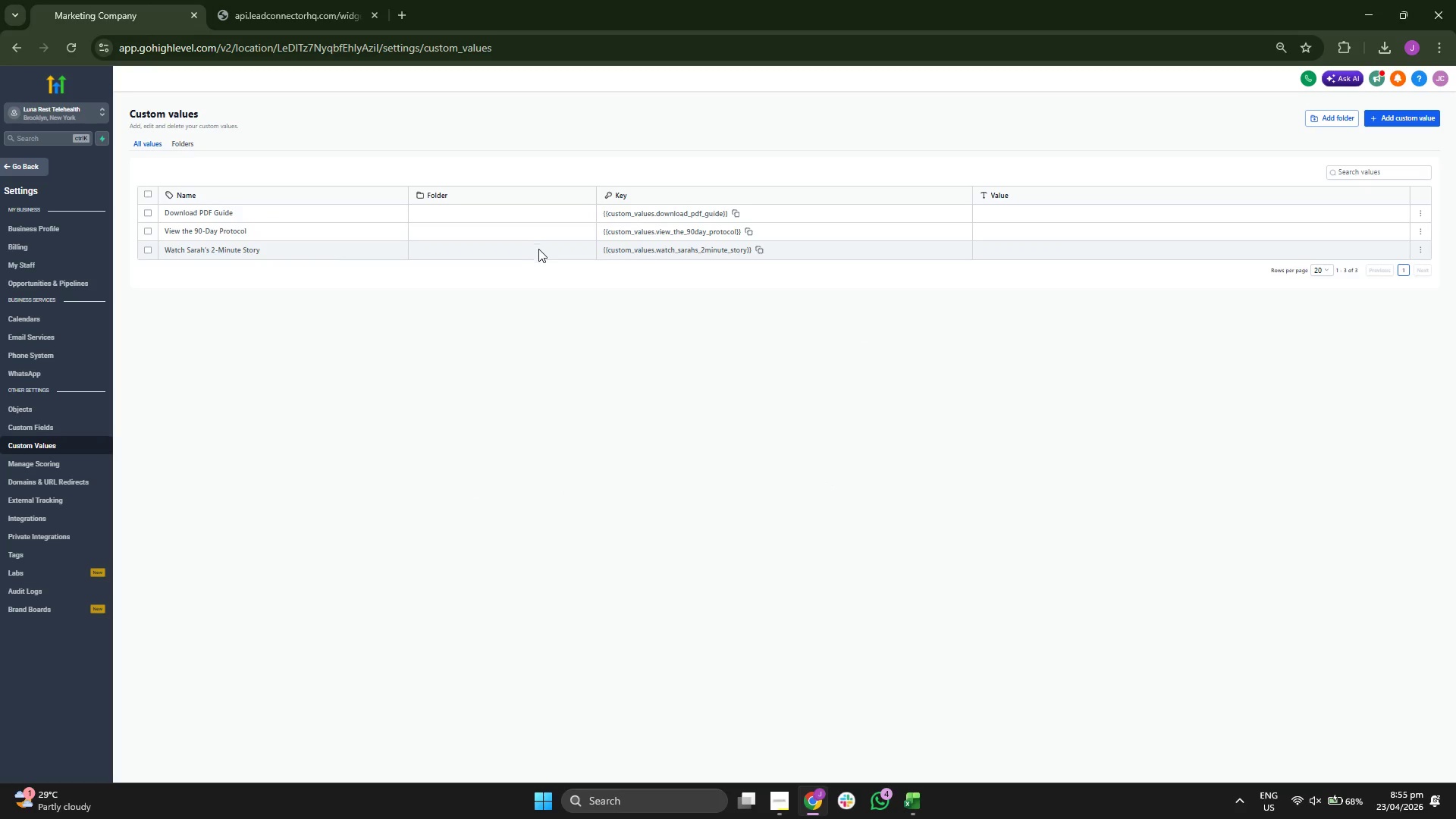 
left_click([37, 560])
 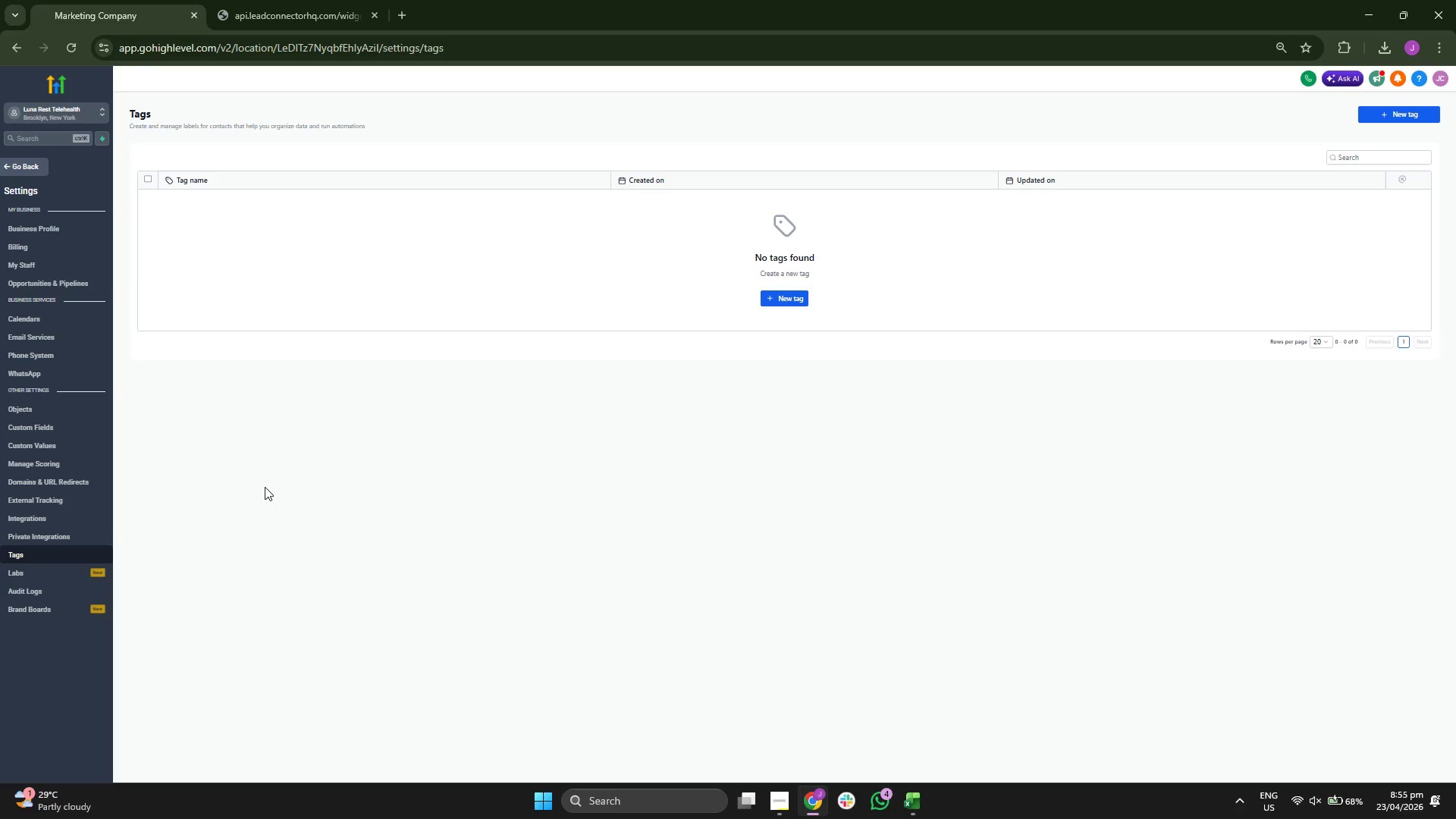 
left_click([53, 447])
 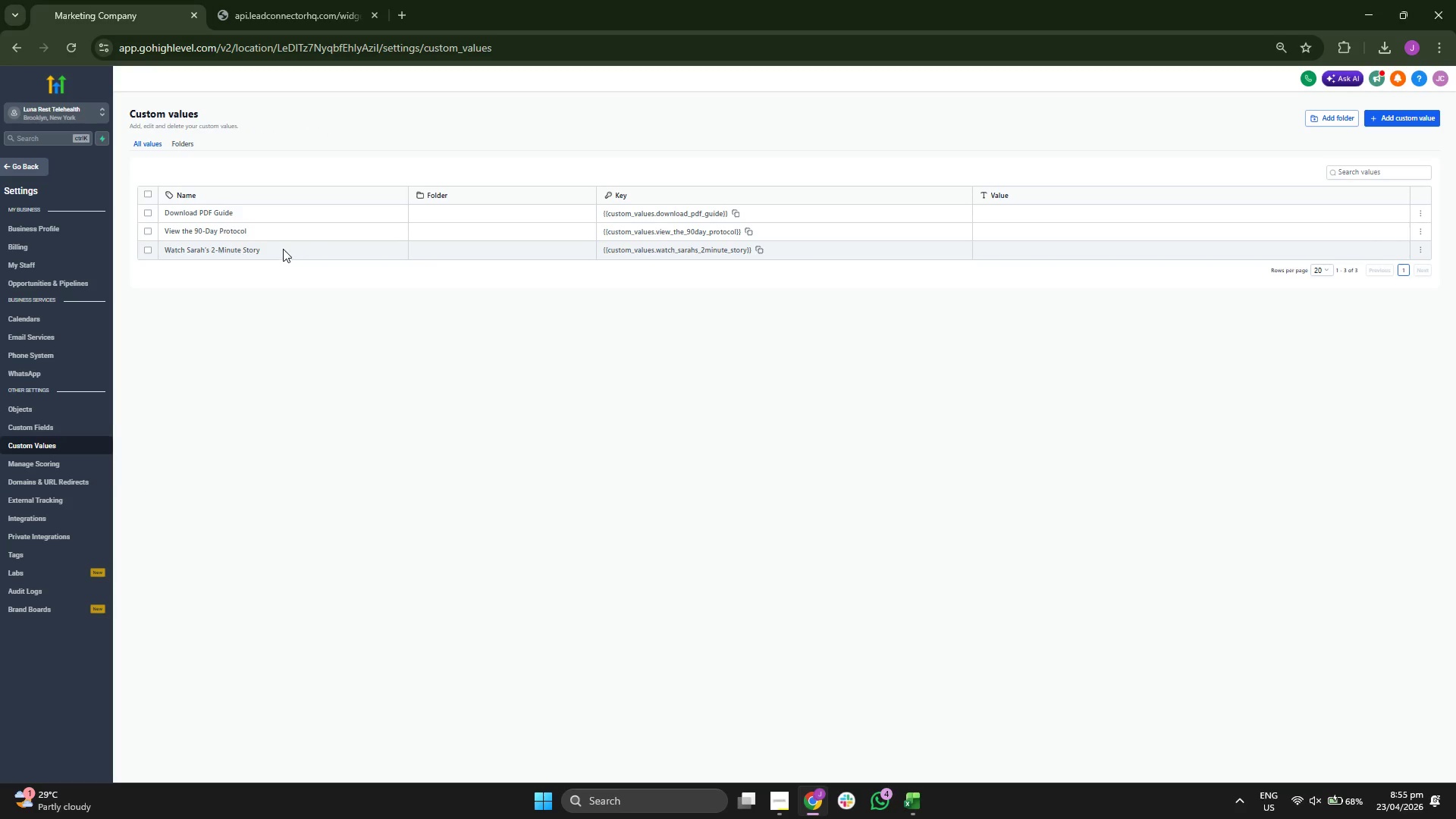 
left_click([25, 172])
 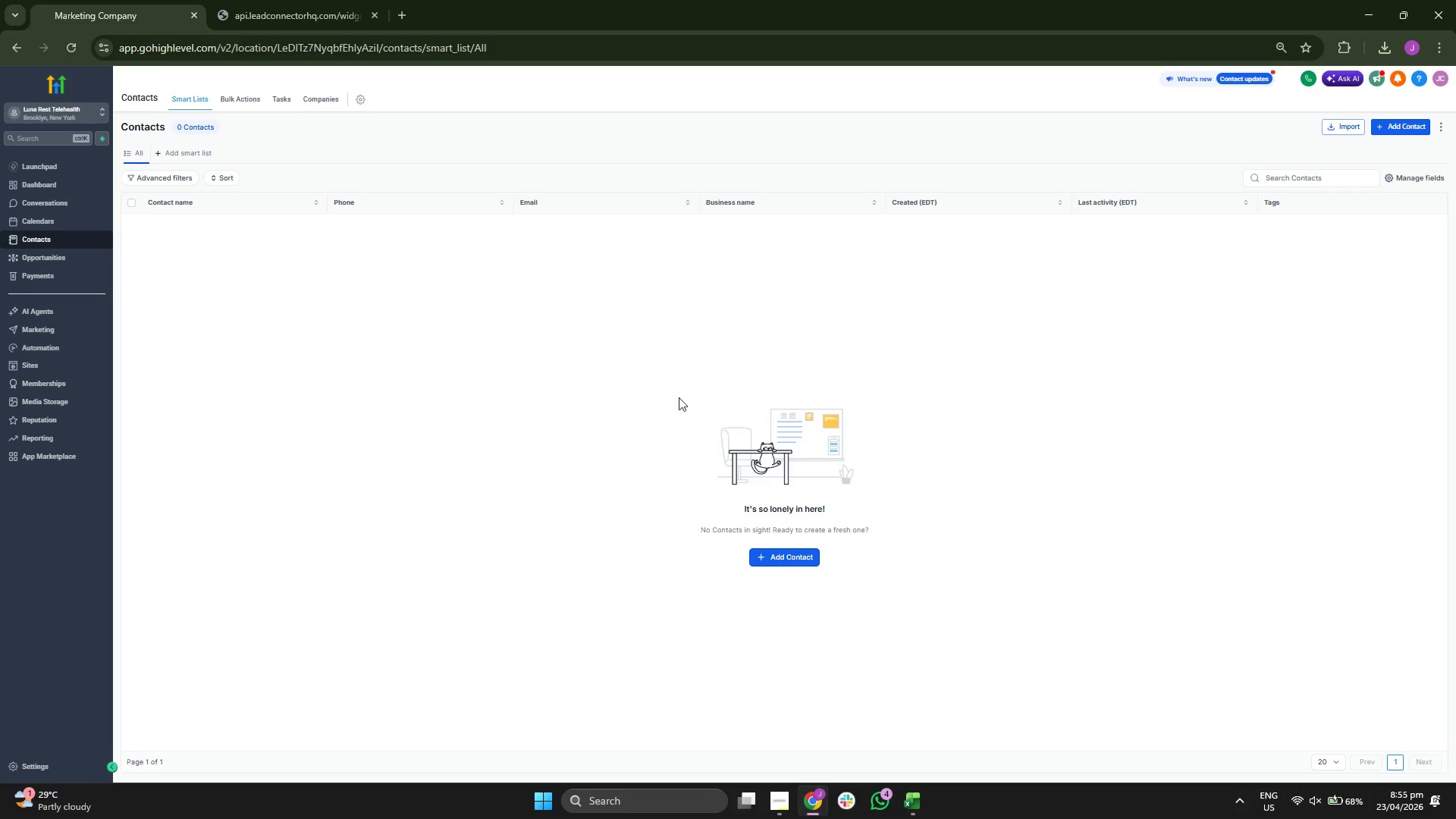 
wait(5.75)
 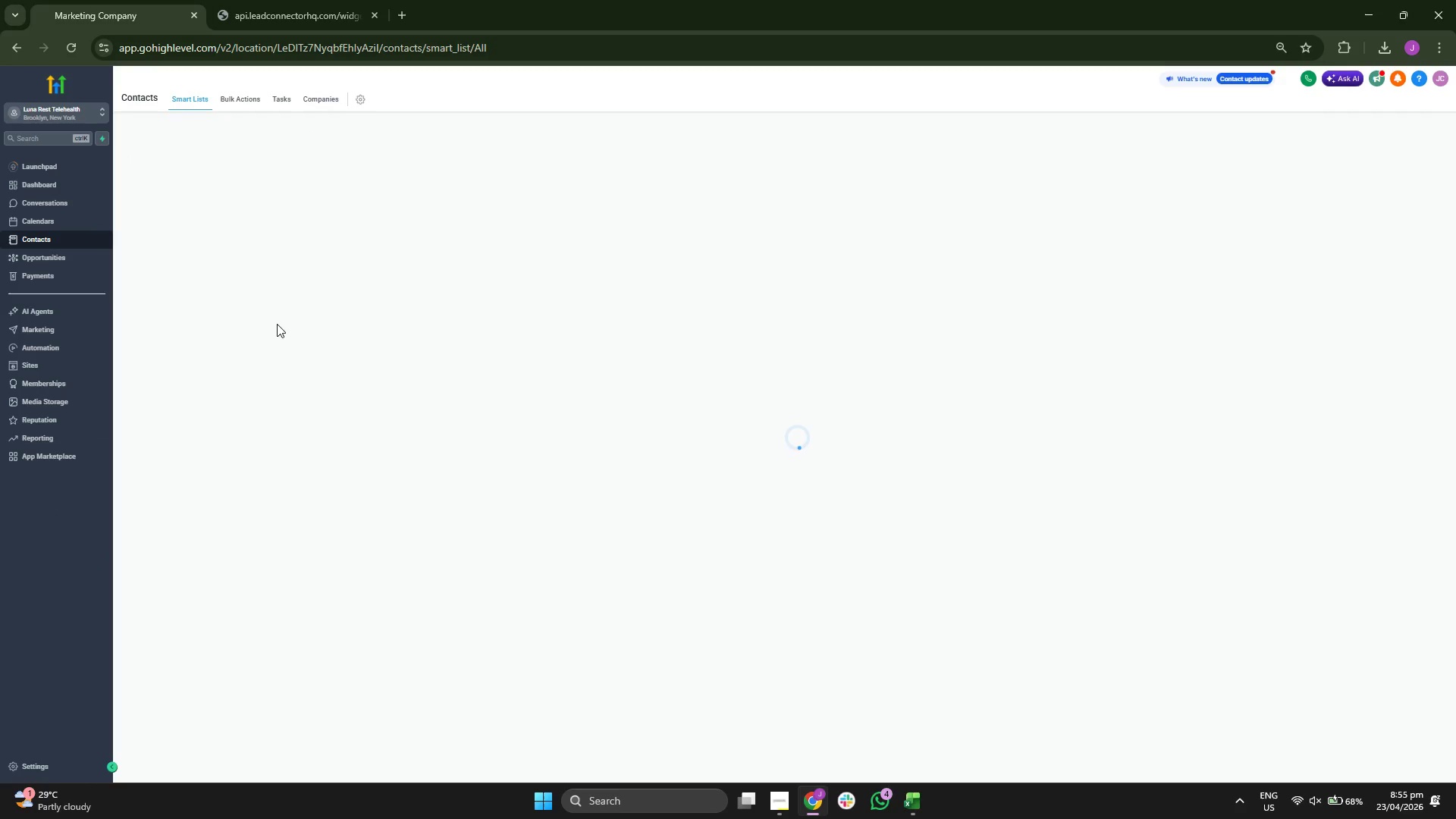 
left_click([1395, 125])
 